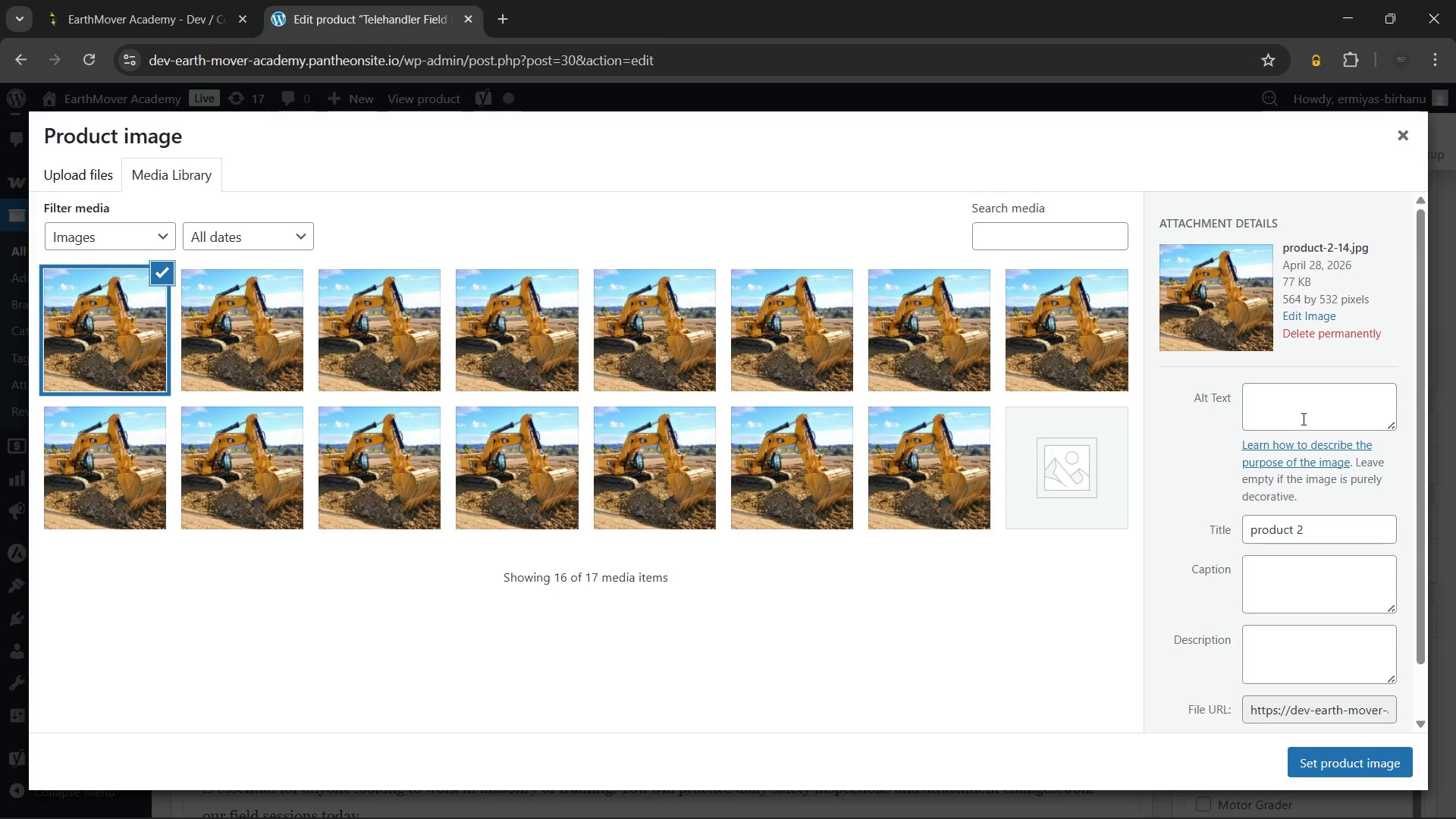 
left_click([1302, 419])
 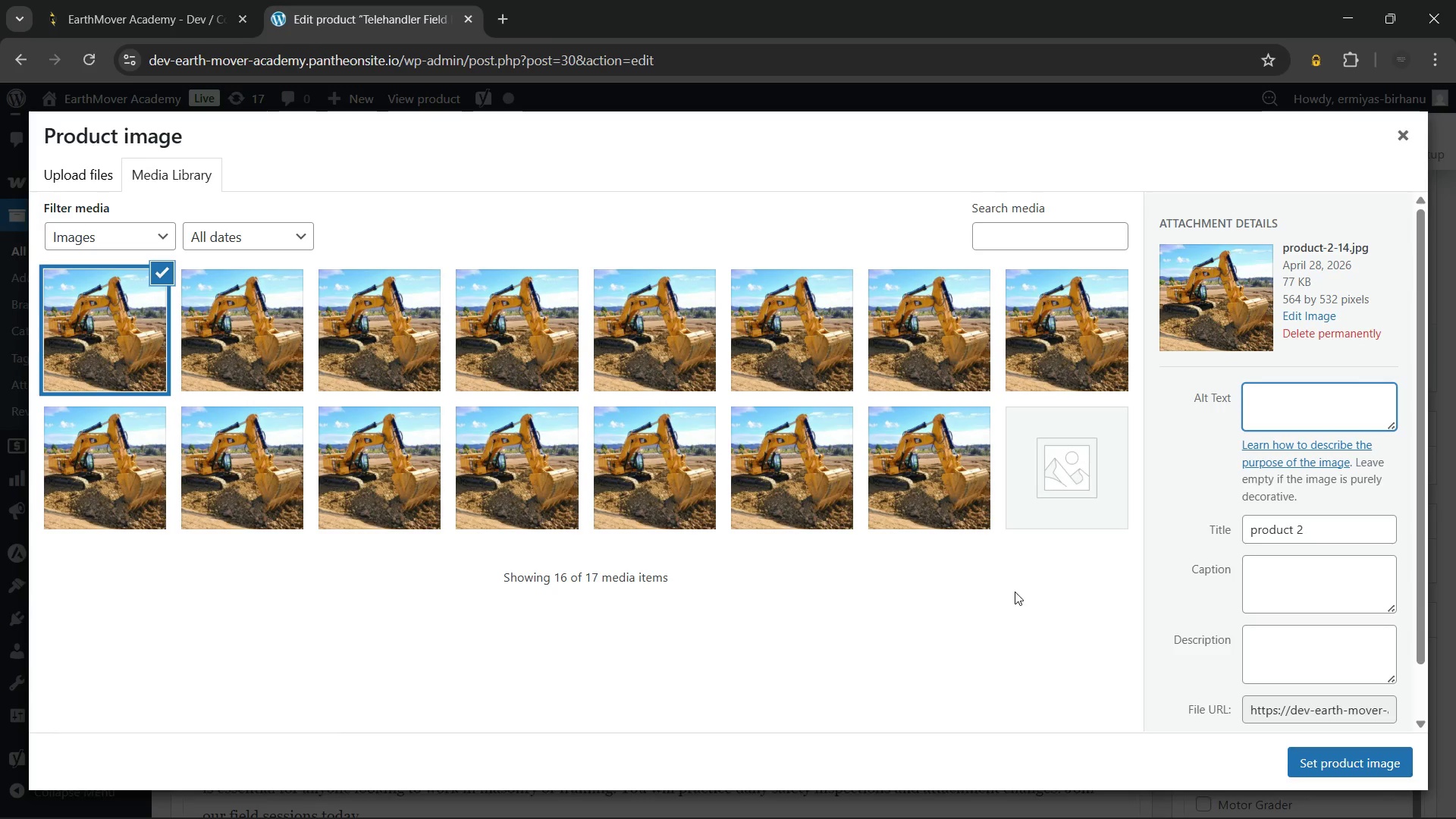 
type(A telehandler lifting a pallet of materials to a second story during a telehandler field practice training session)
 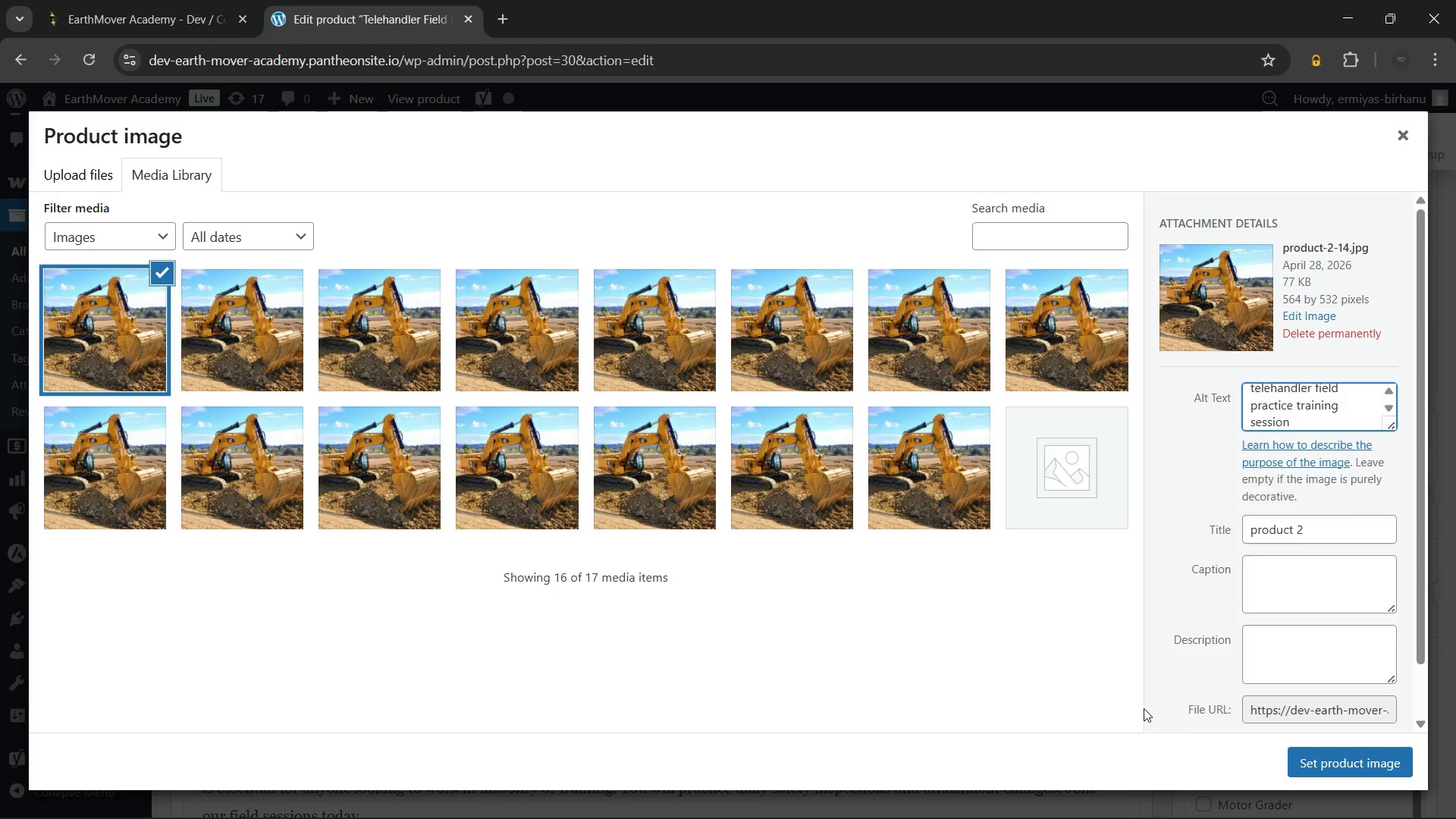 
left_click([1304, 756])
 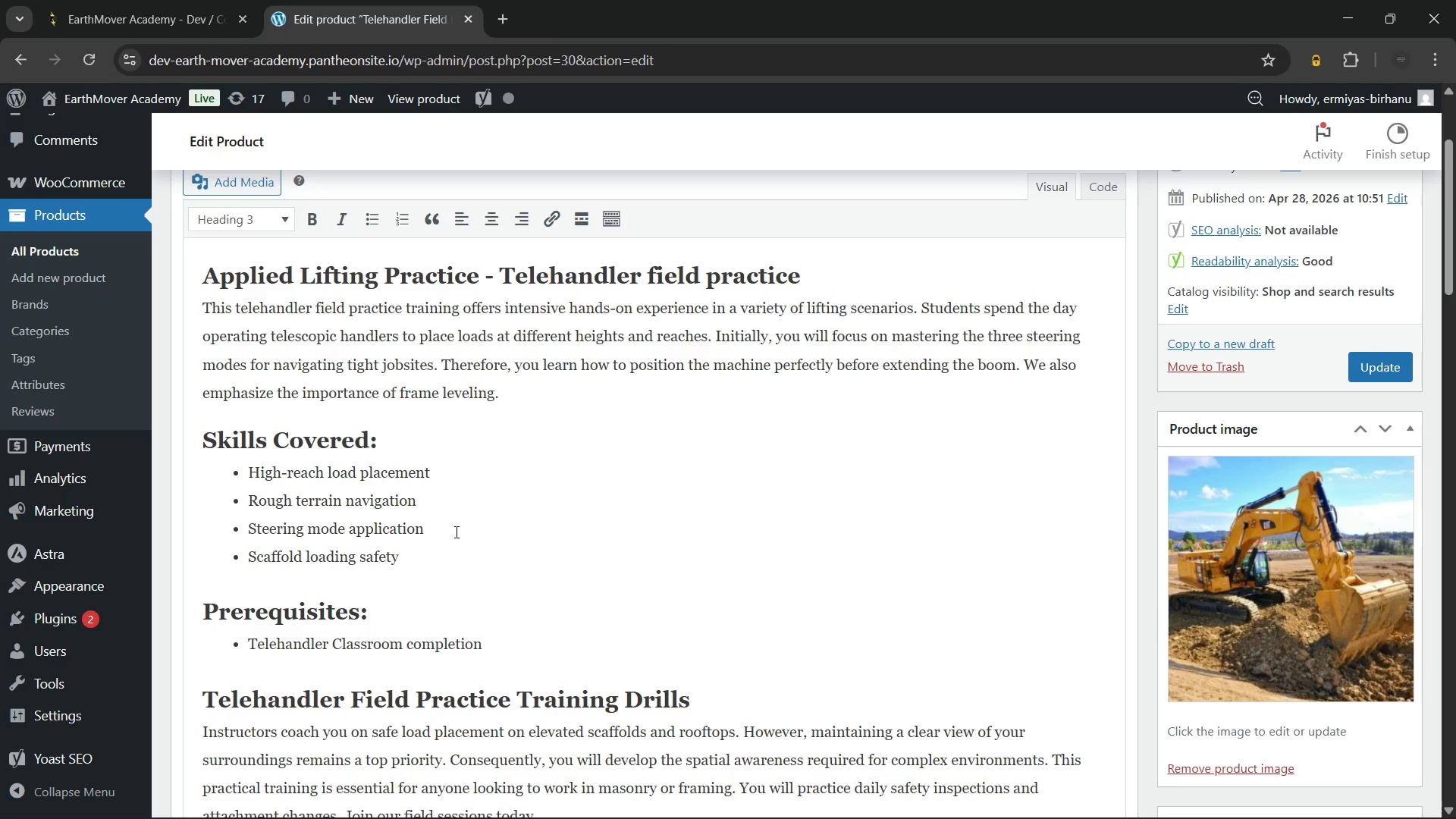 
left_click([455, 532])
 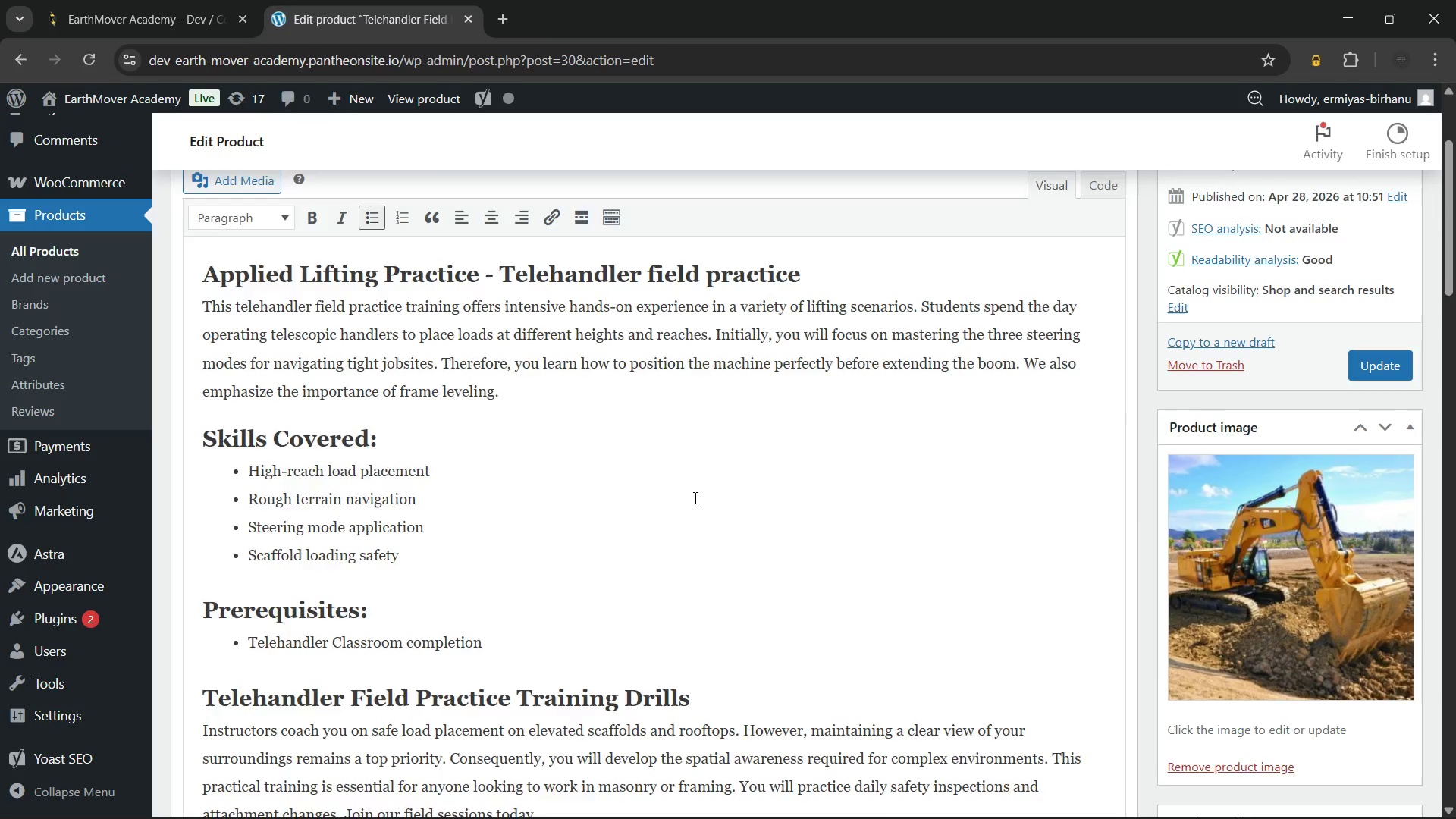 
scroll: coordinate [762, 502], scroll_direction: down, amount: 6.0
 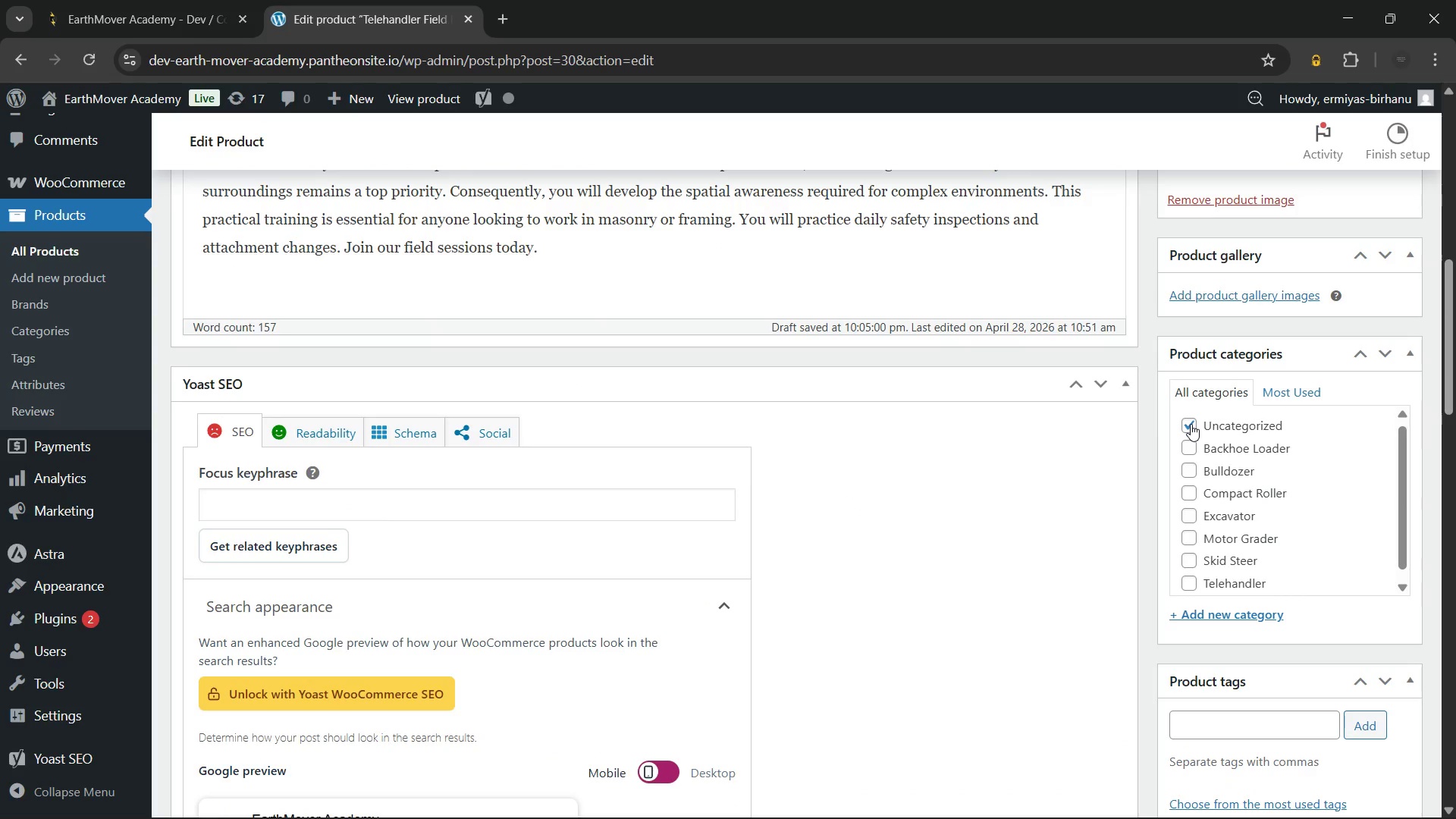 
left_click([1191, 424])
 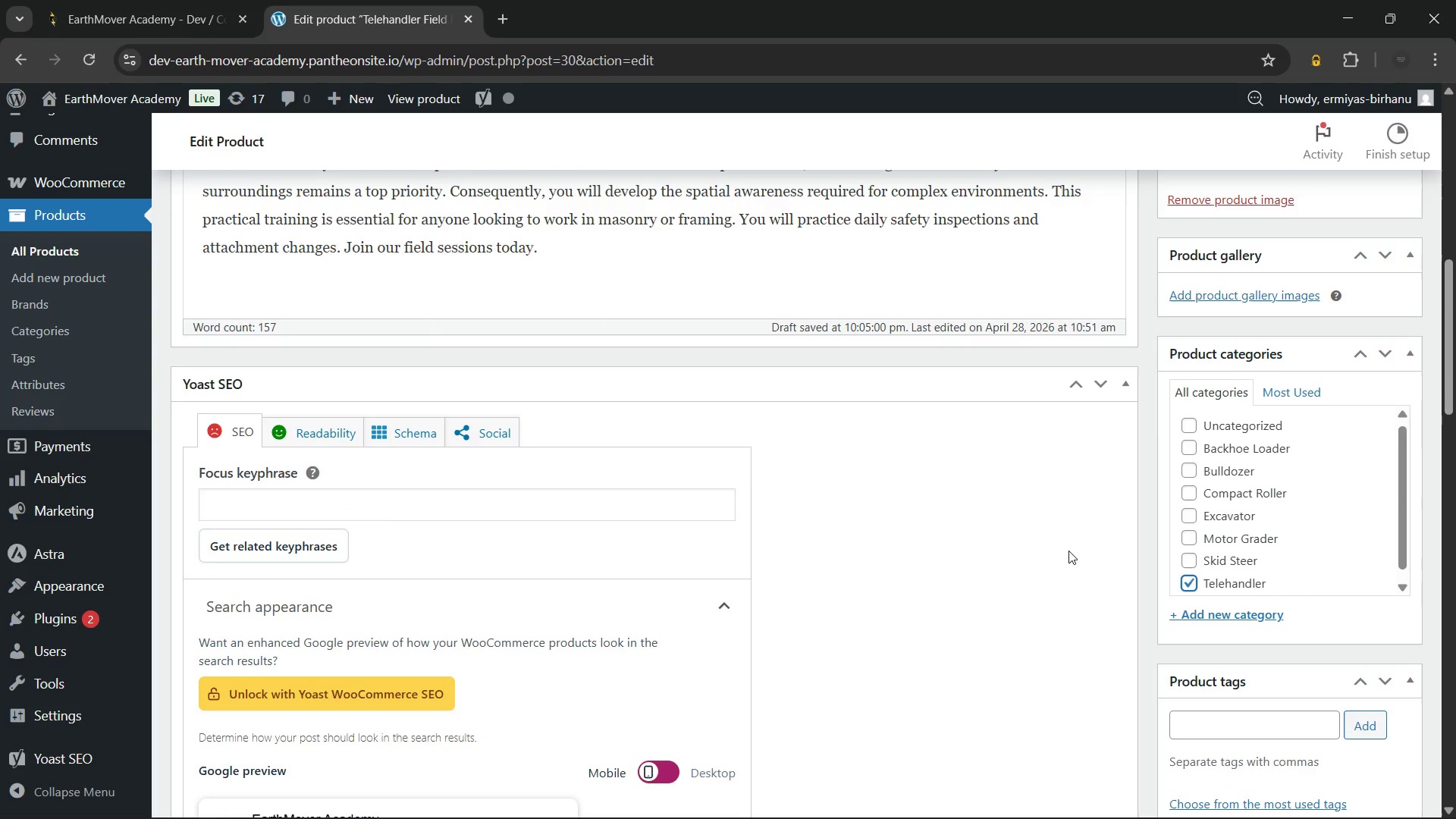 
double_click([1067, 550])
 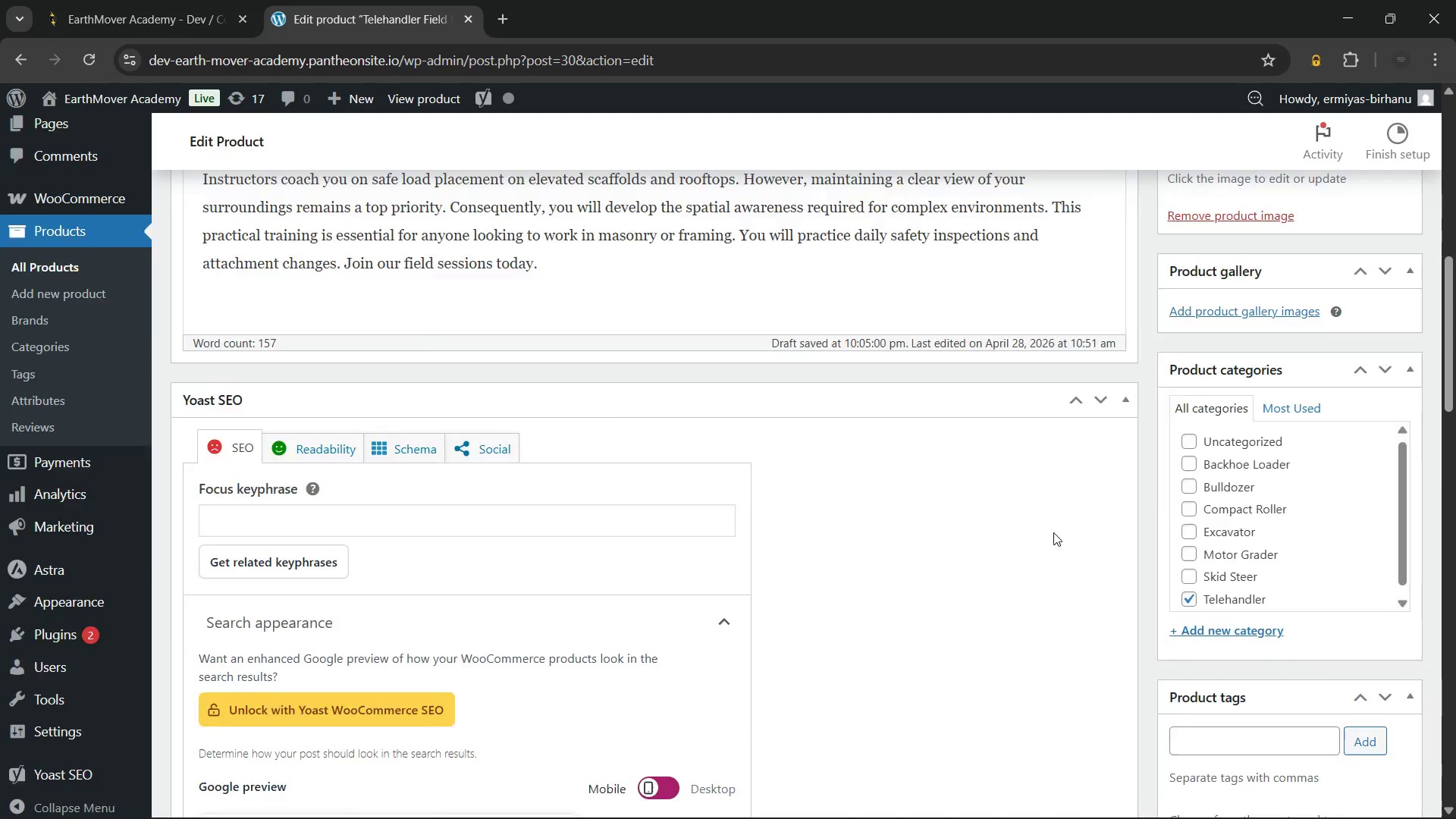 
scroll: coordinate [1053, 532], scroll_direction: up, amount: 11.0
 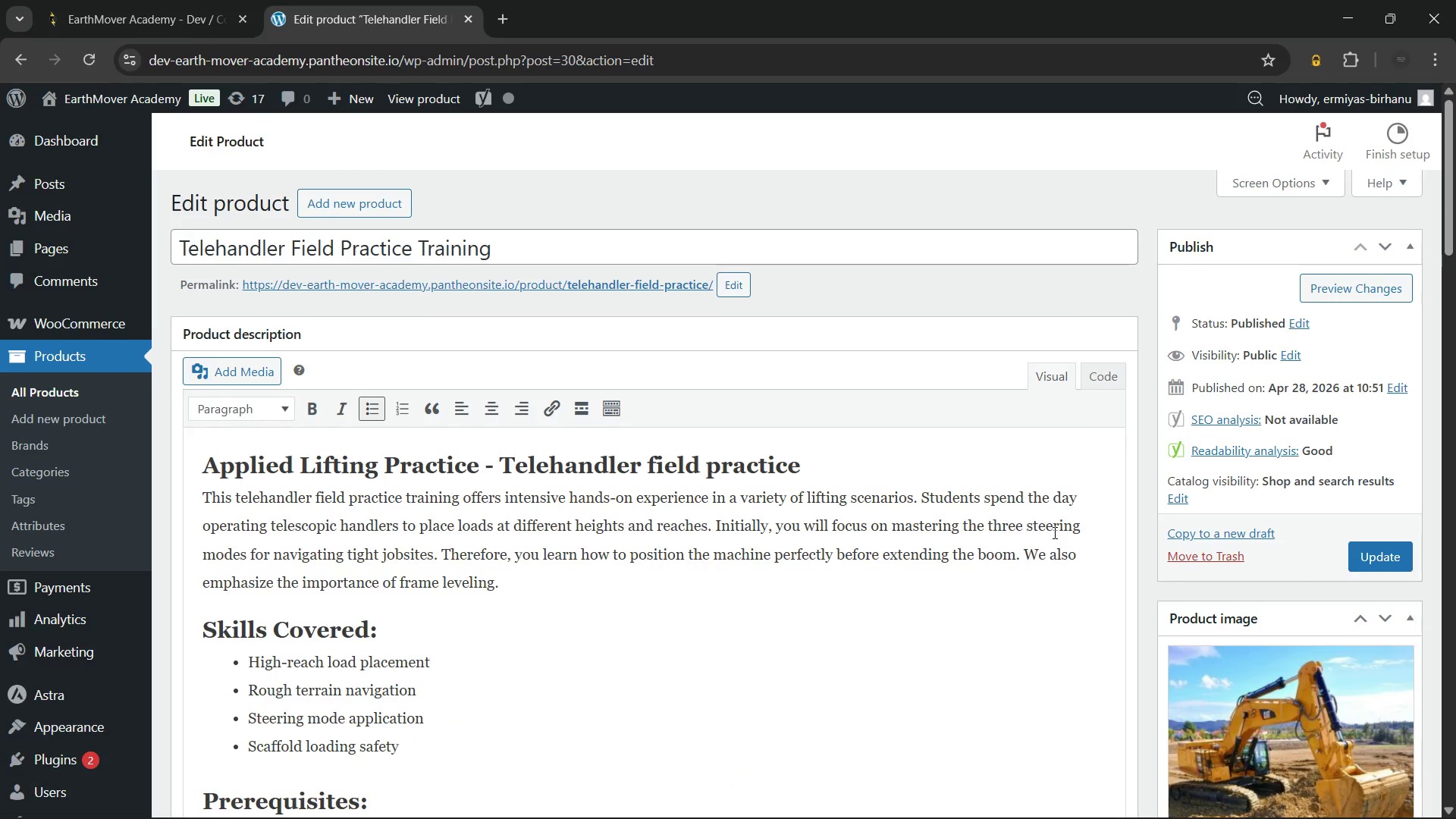 
scroll: coordinate [1222, 695], scroll_direction: down, amount: 11.0
 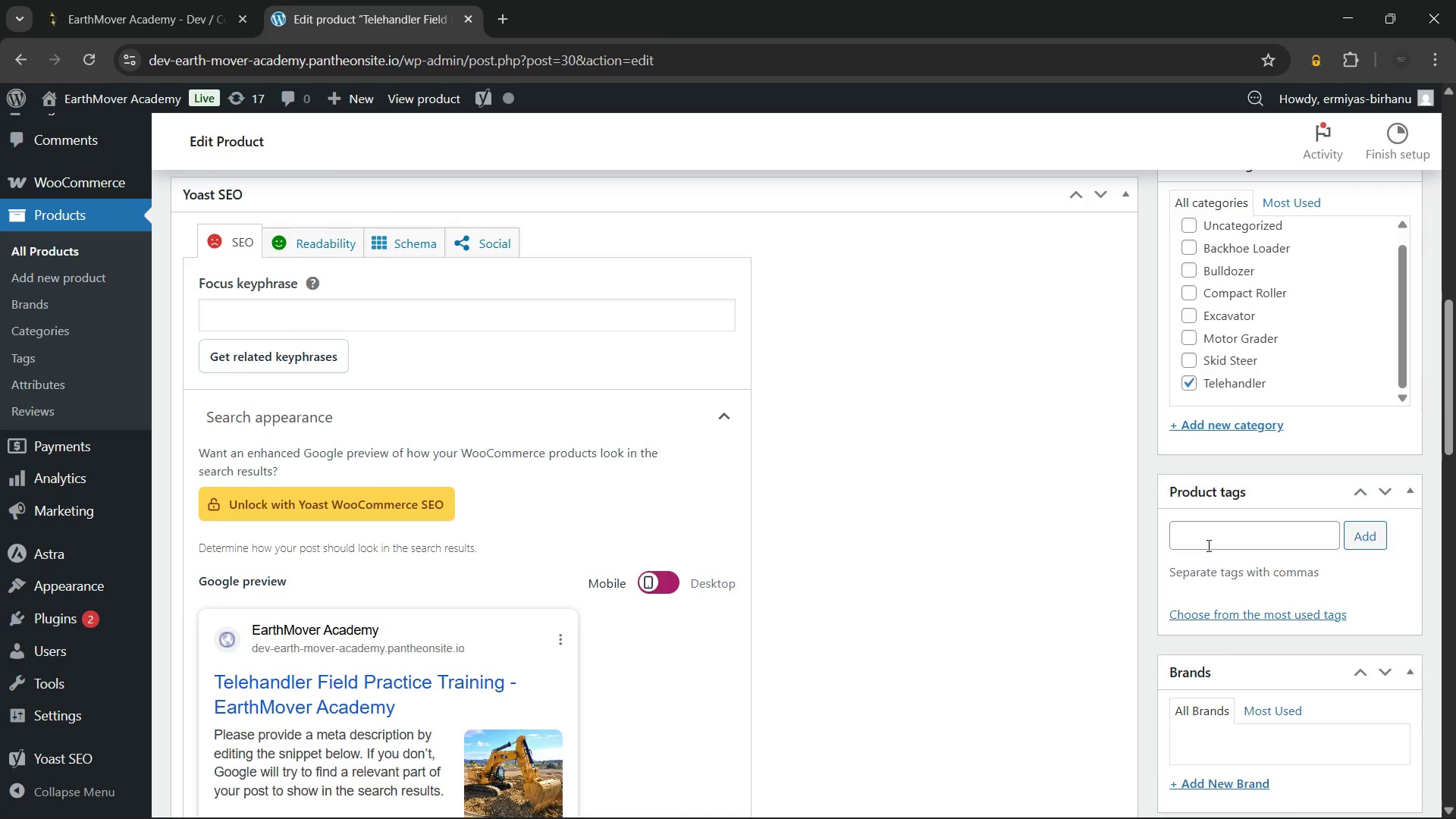 
left_click([1208, 542])
 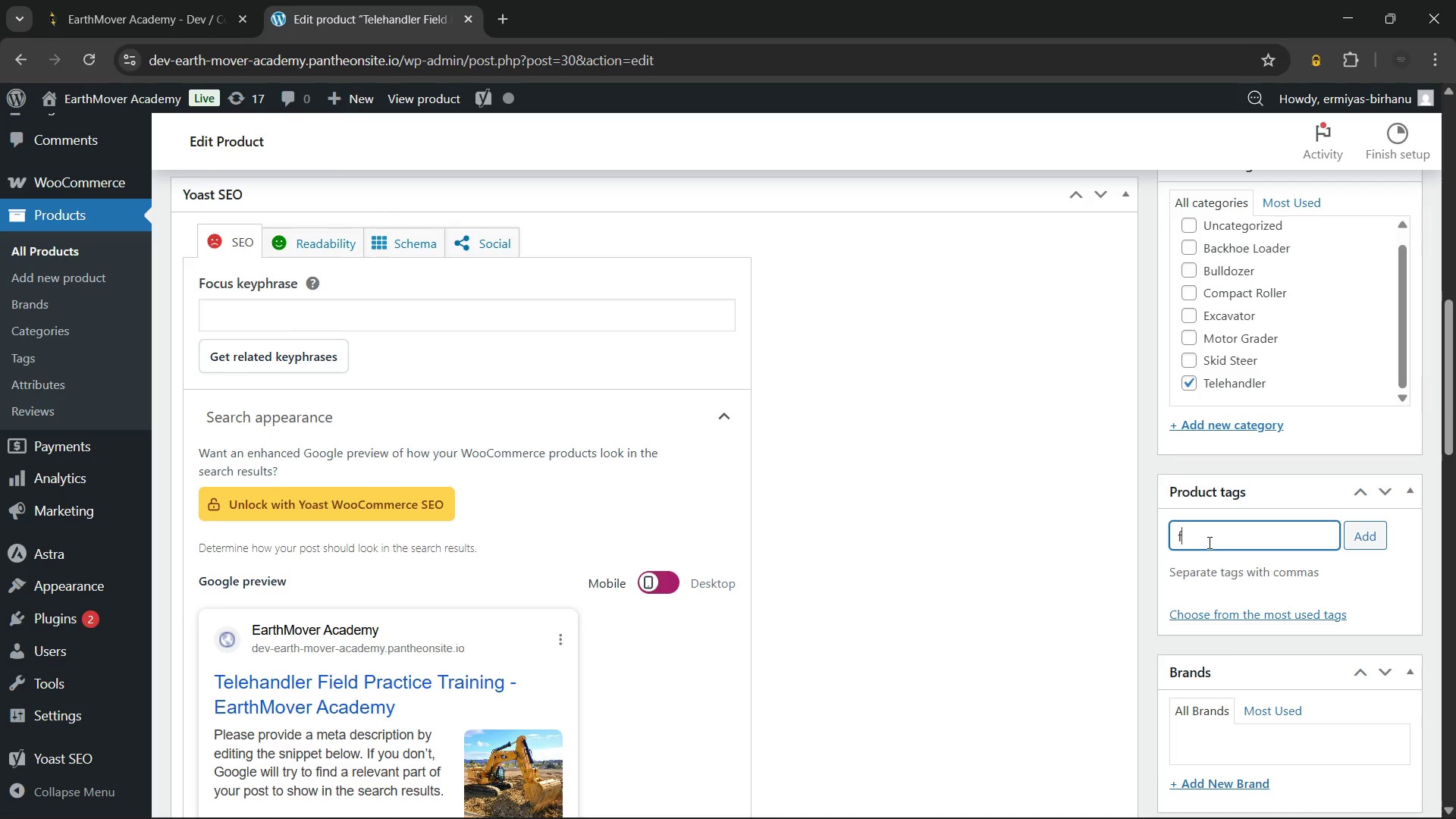 
type(fie)
 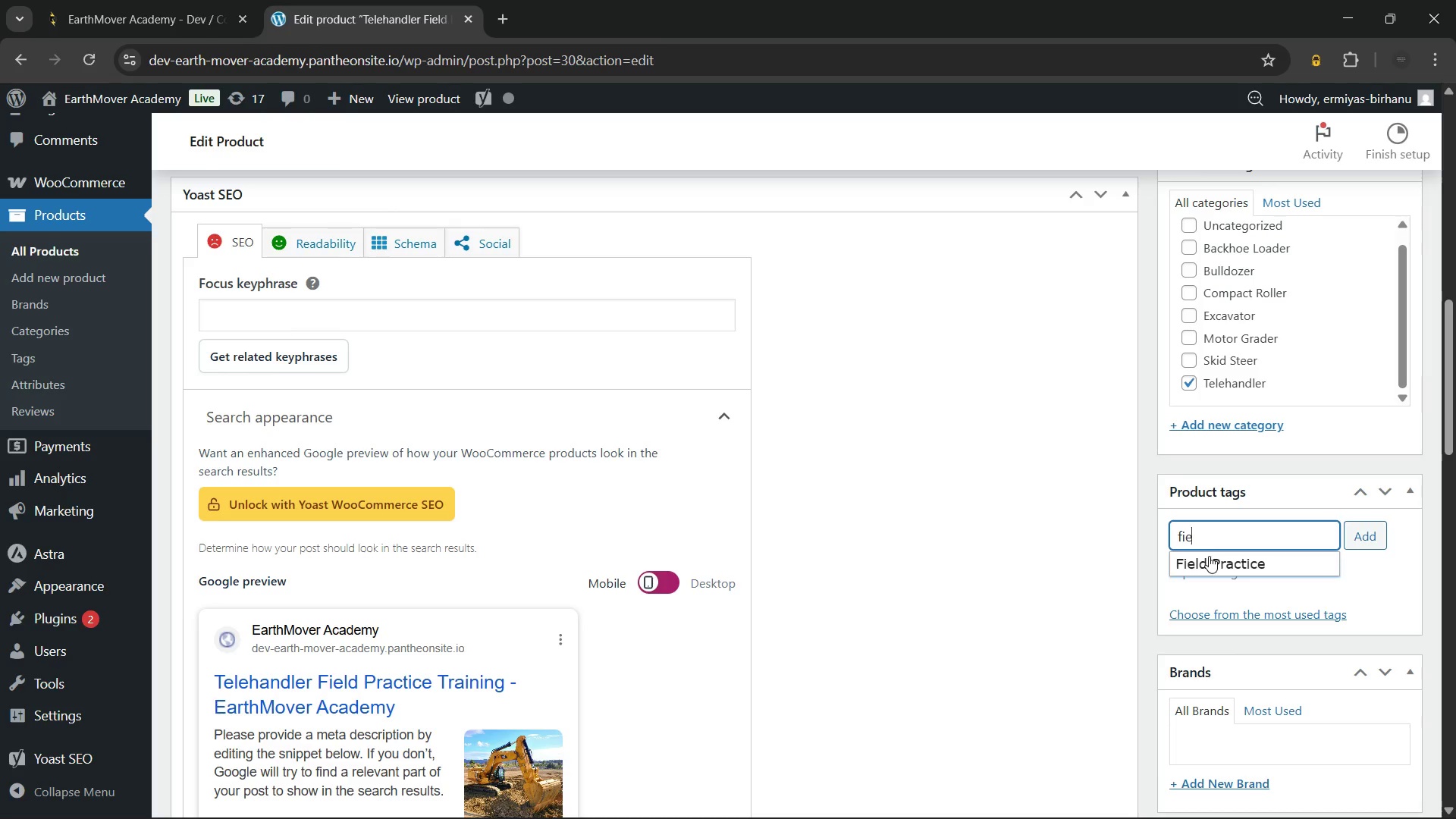 
left_click([1209, 557])
 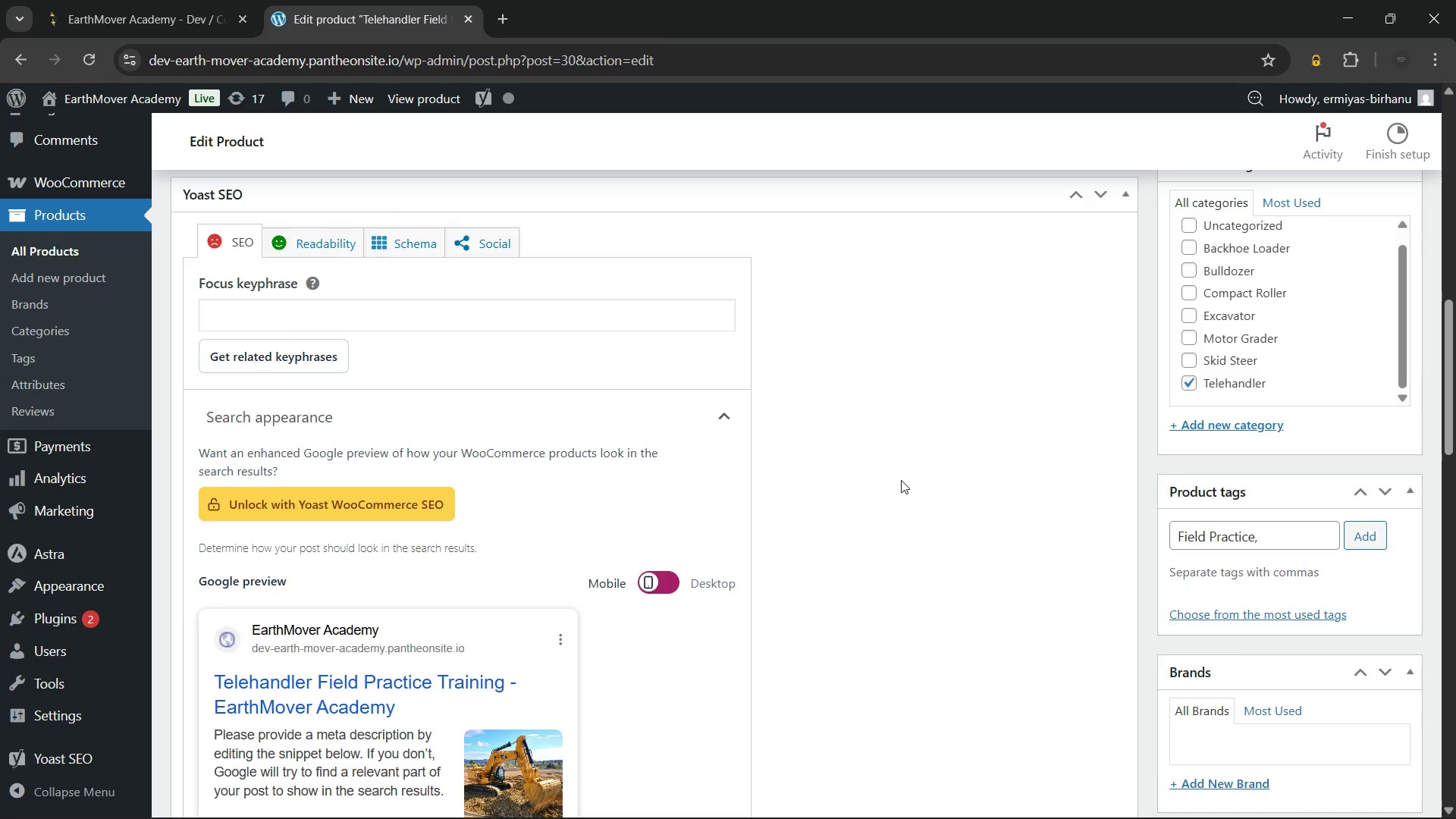 
double_click([901, 480])
 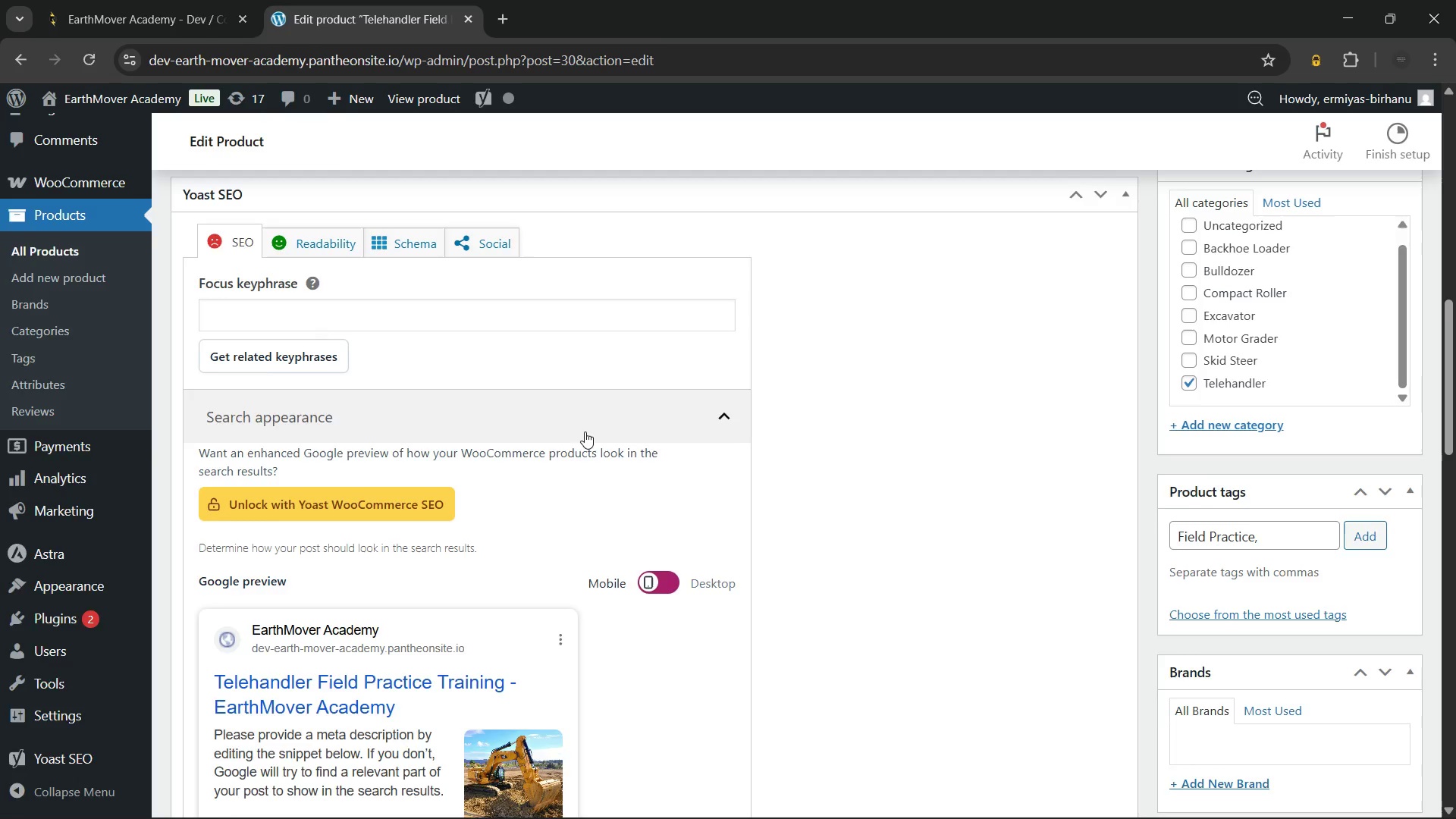 
scroll: coordinate [585, 431], scroll_direction: none, amount: 0.0
 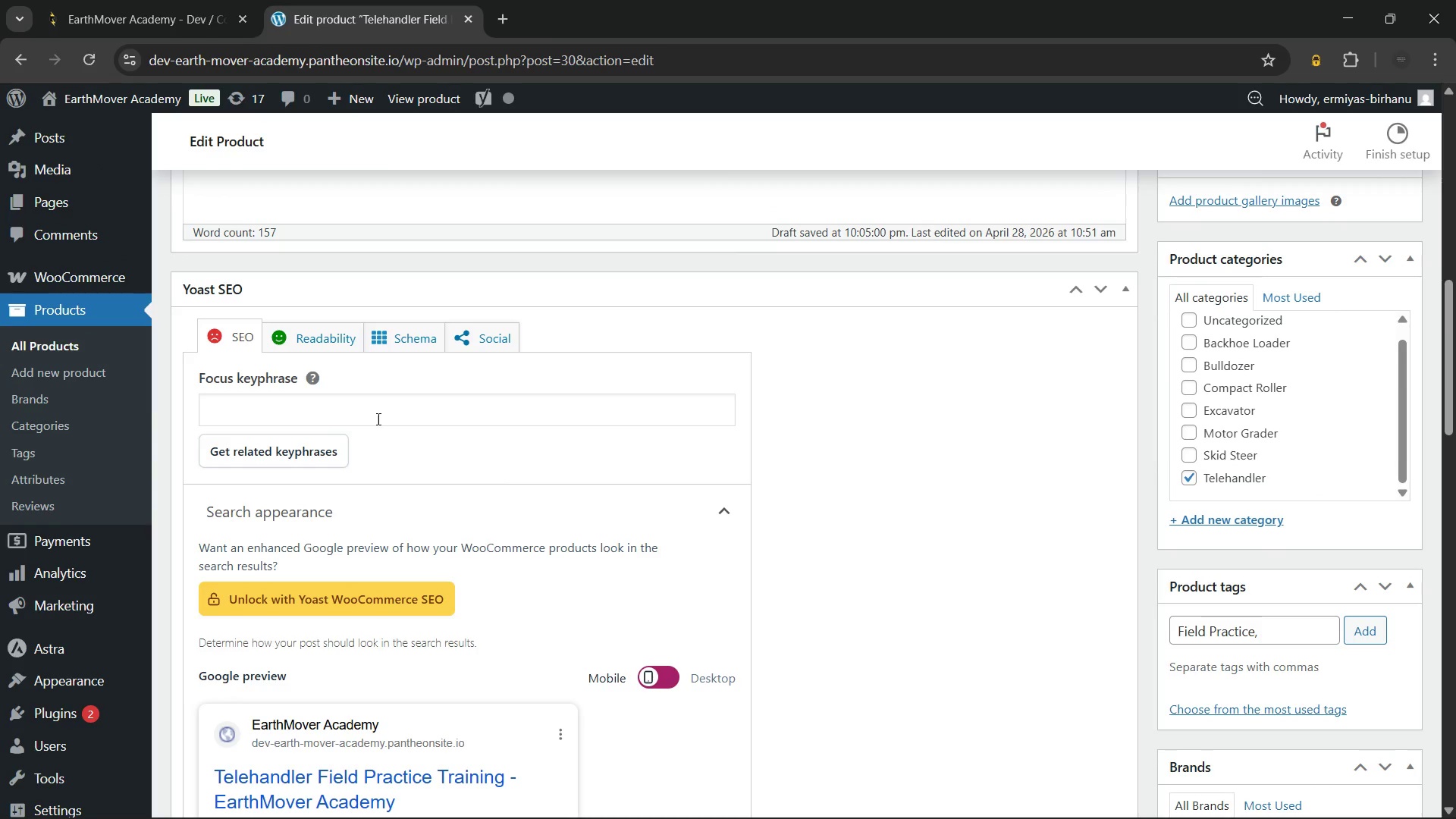 
left_click([377, 419])
 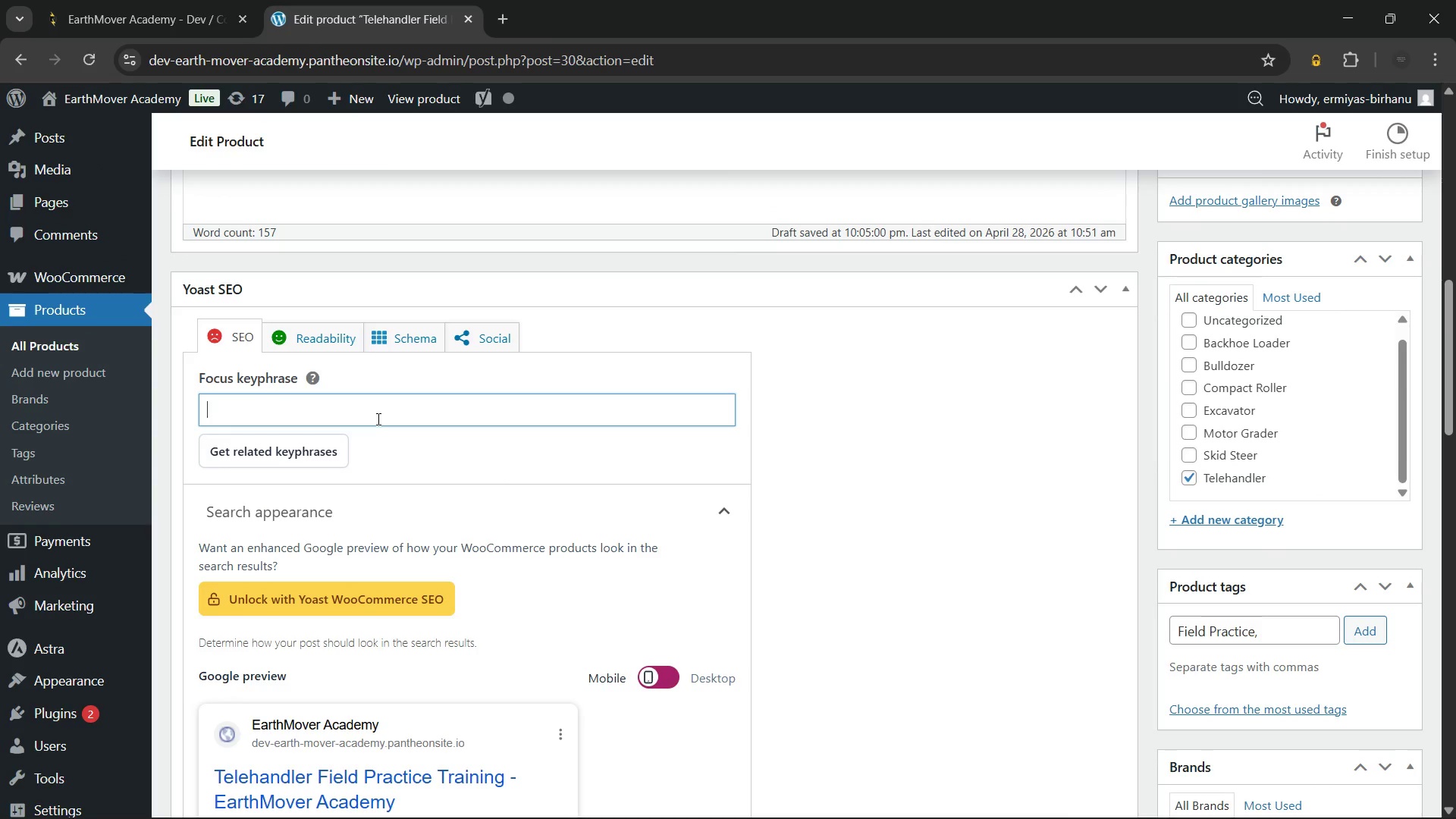 
wait(6.39)
 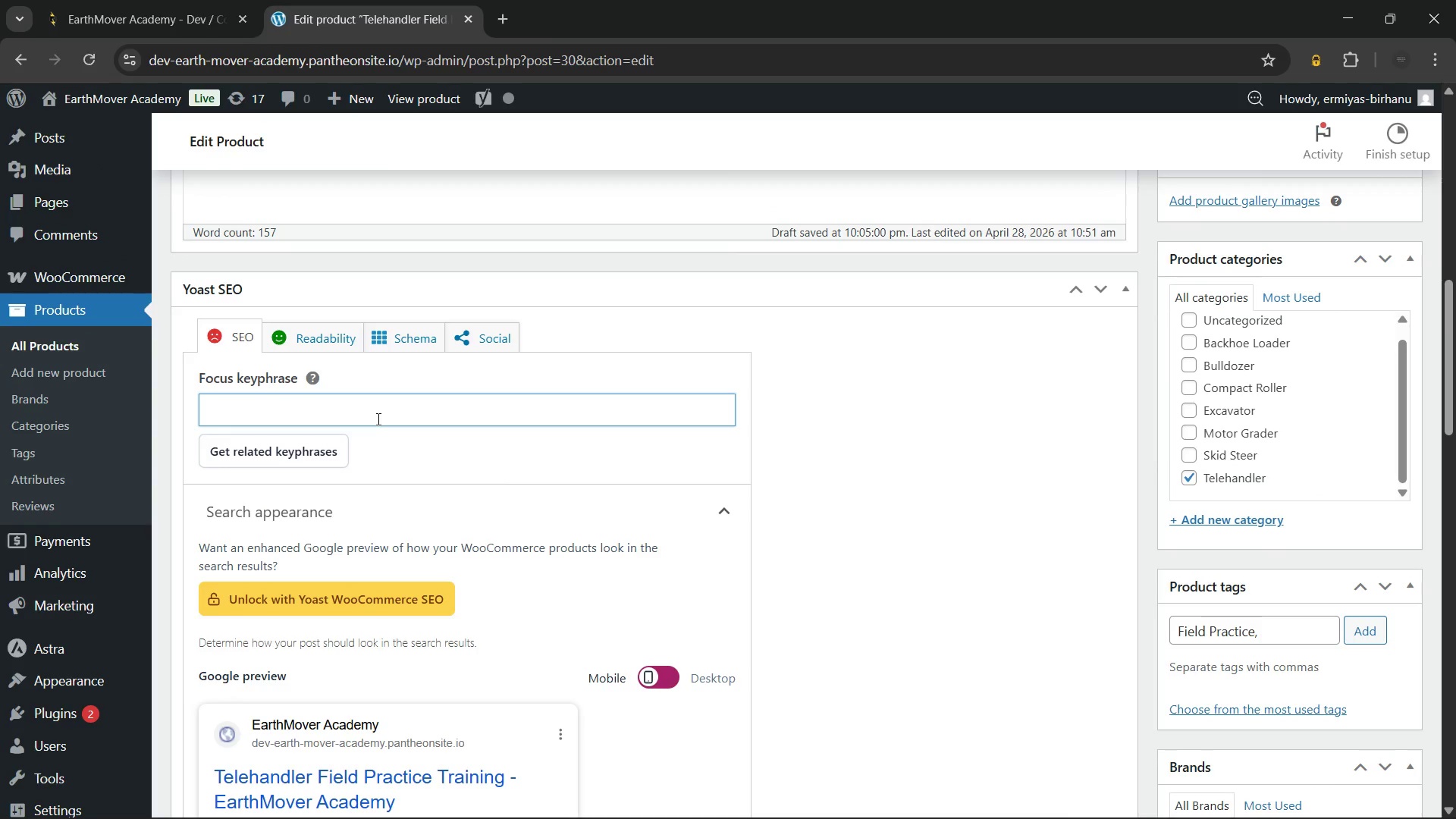 
type(Telehandler field practice training)
 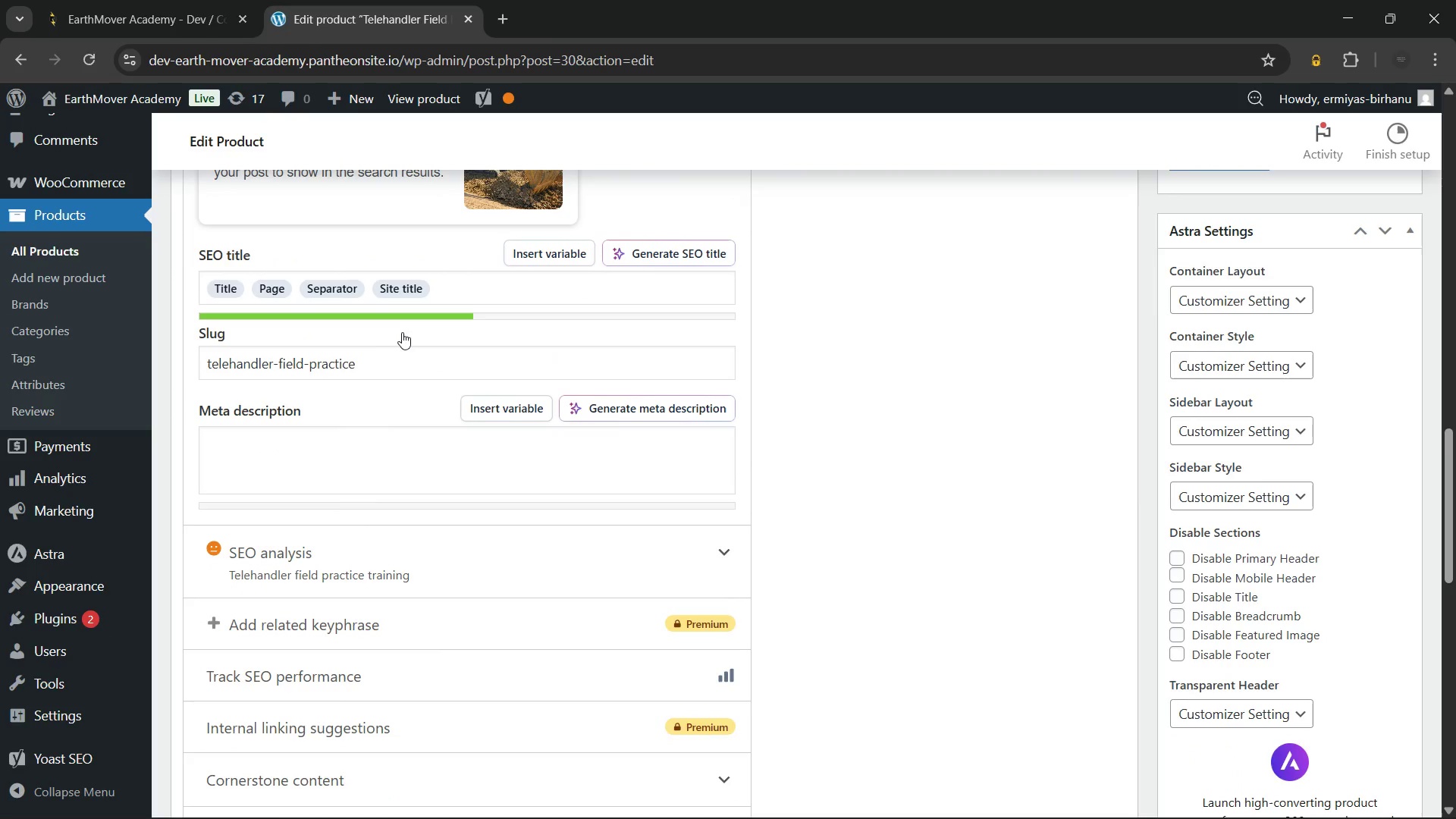 
left_click([381, 372])
 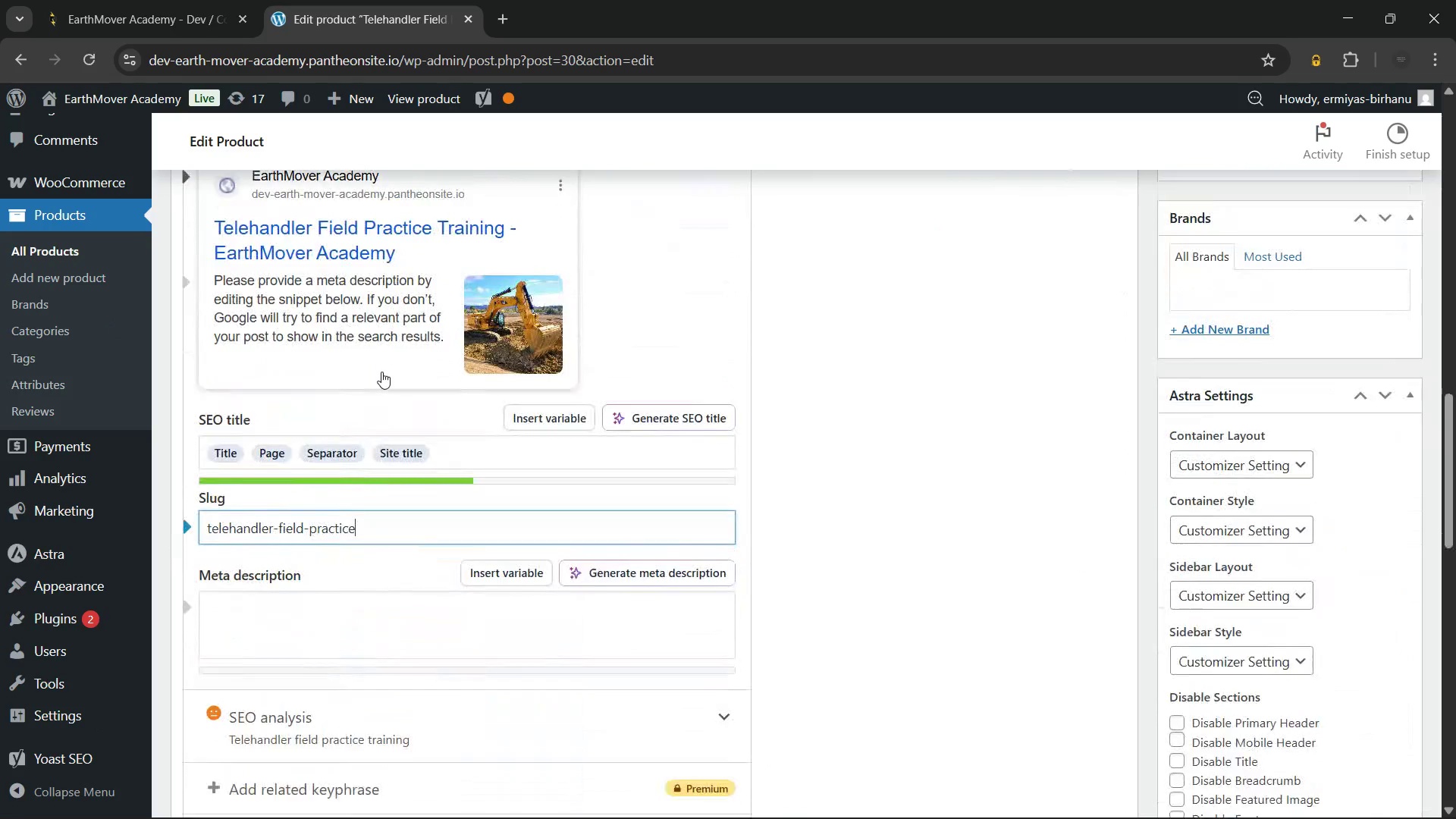 
type(-training)
 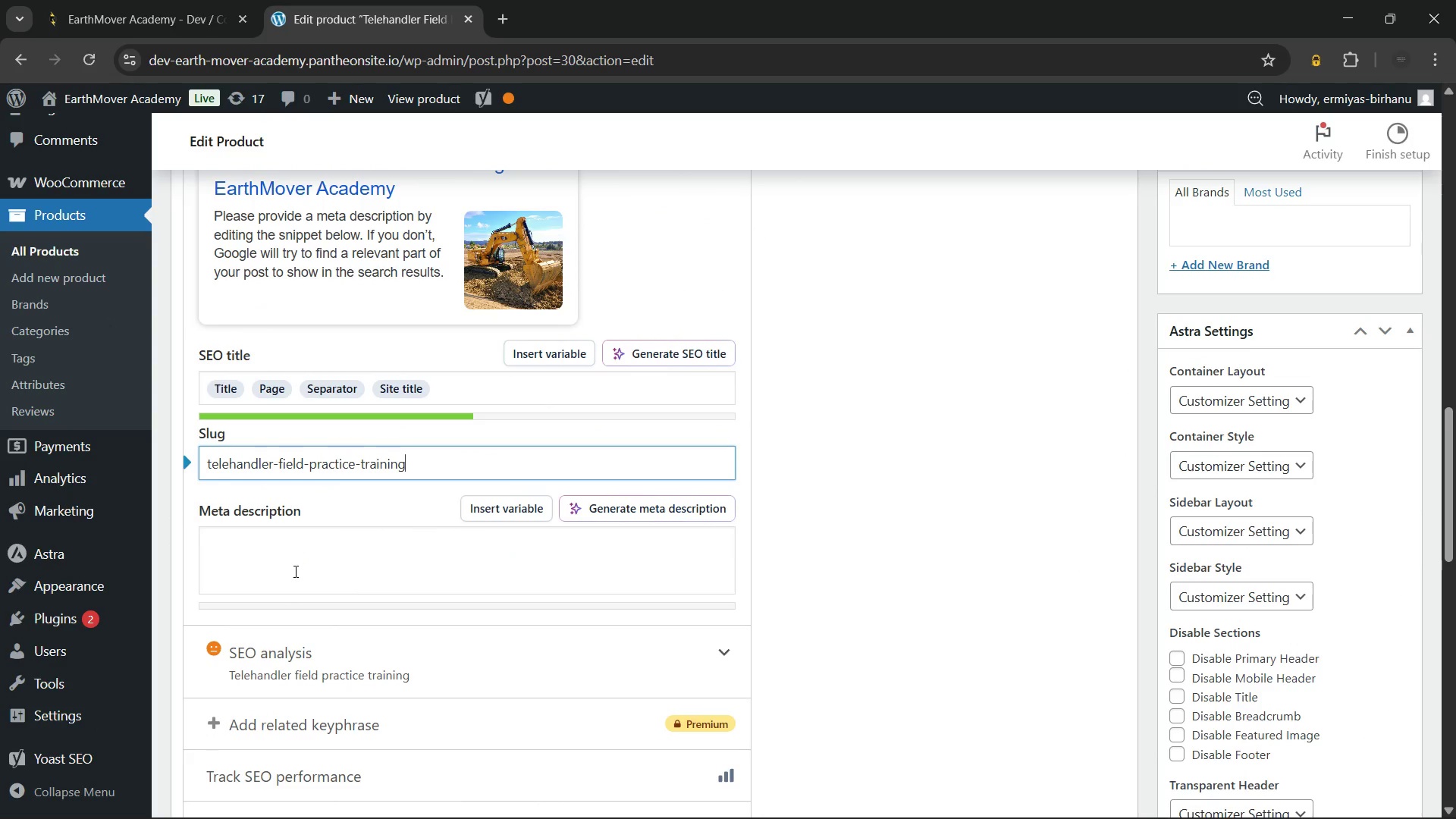 
left_click([294, 571])
 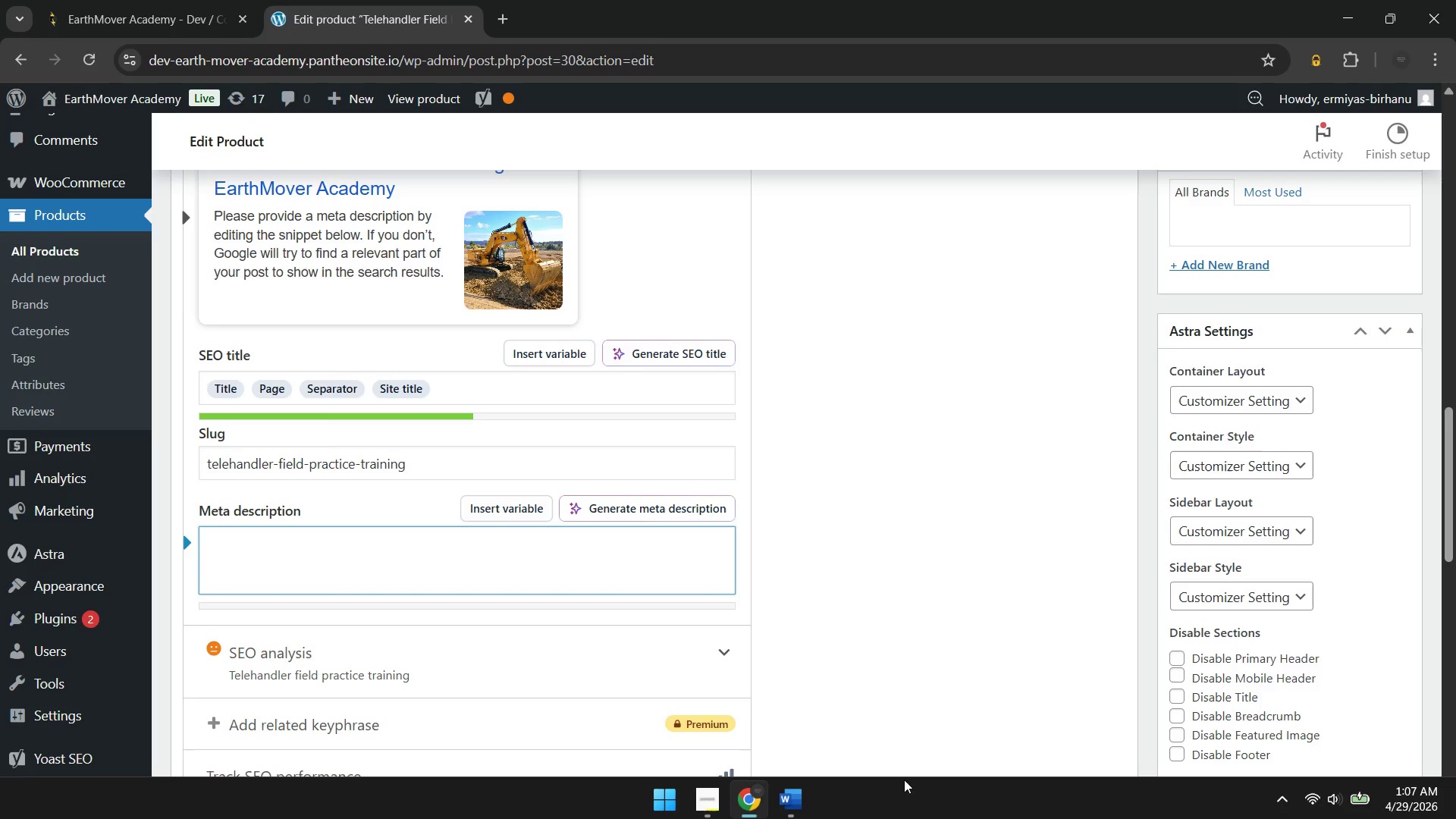 
left_click([780, 792])
 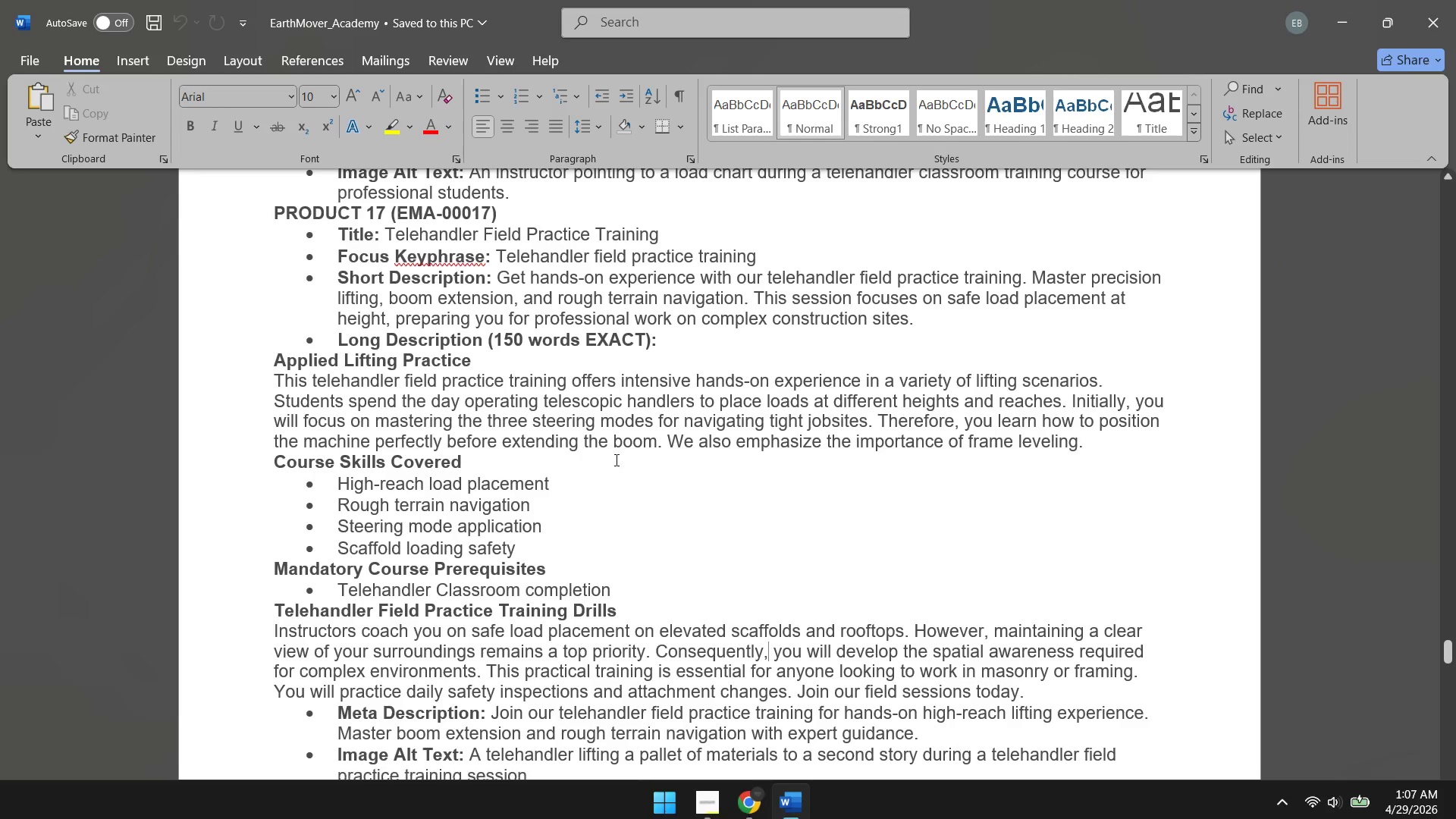 
scroll: coordinate [605, 459], scroll_direction: down, amount: 3.0
 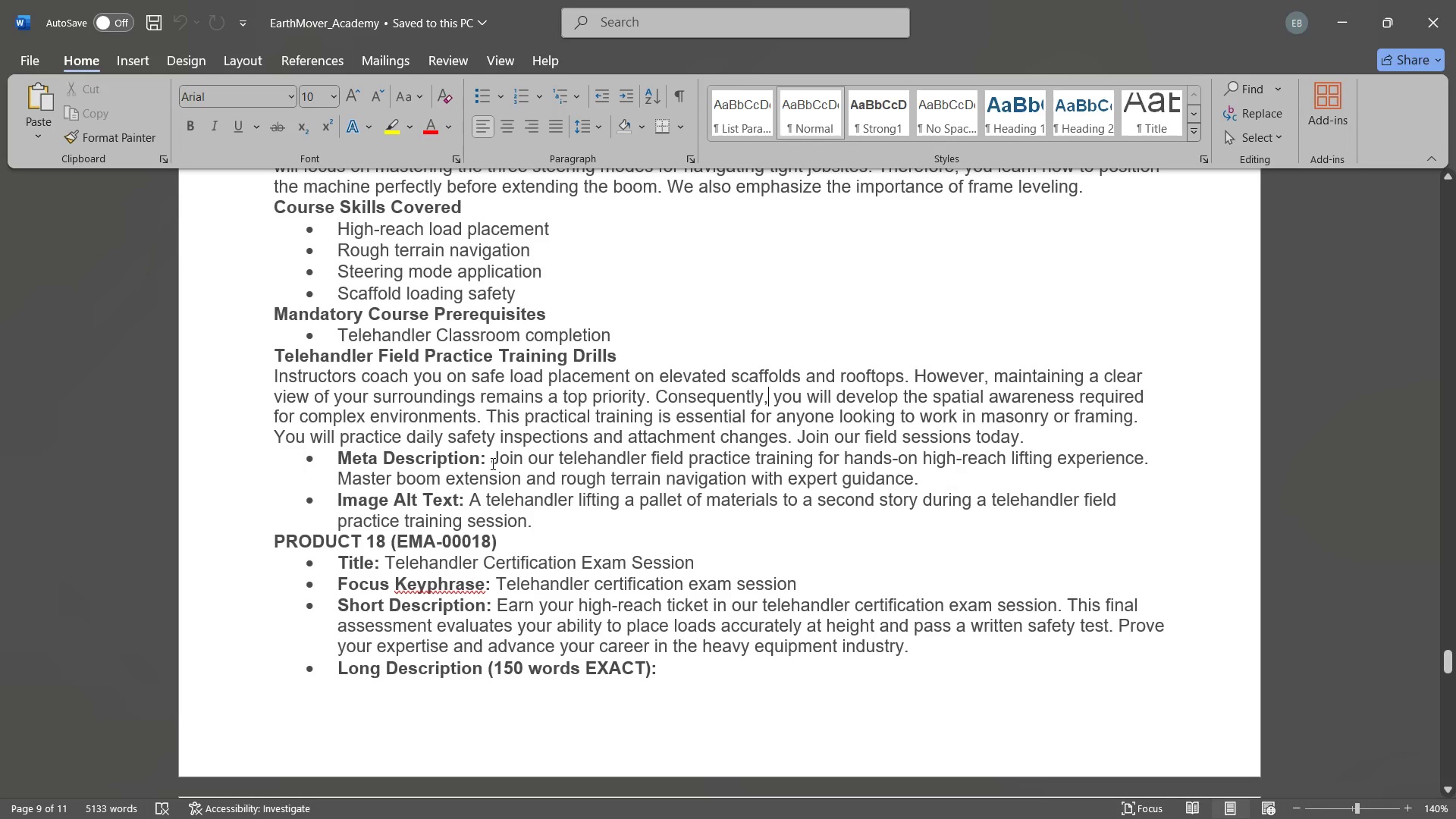 
left_click_drag(start_coordinate=[491, 463], to_coordinate=[980, 481])
 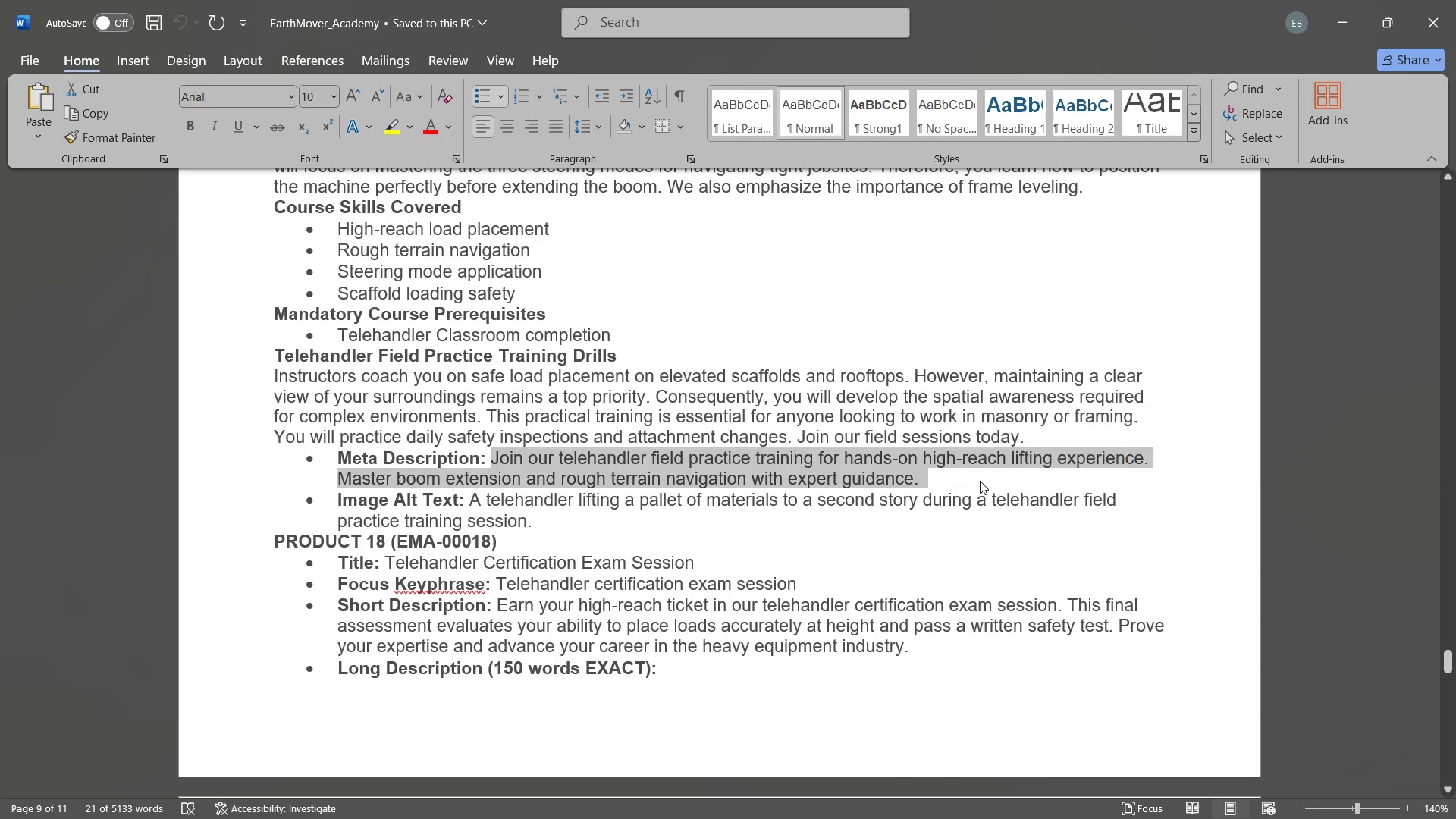 
key(Control+ControlLeft)
 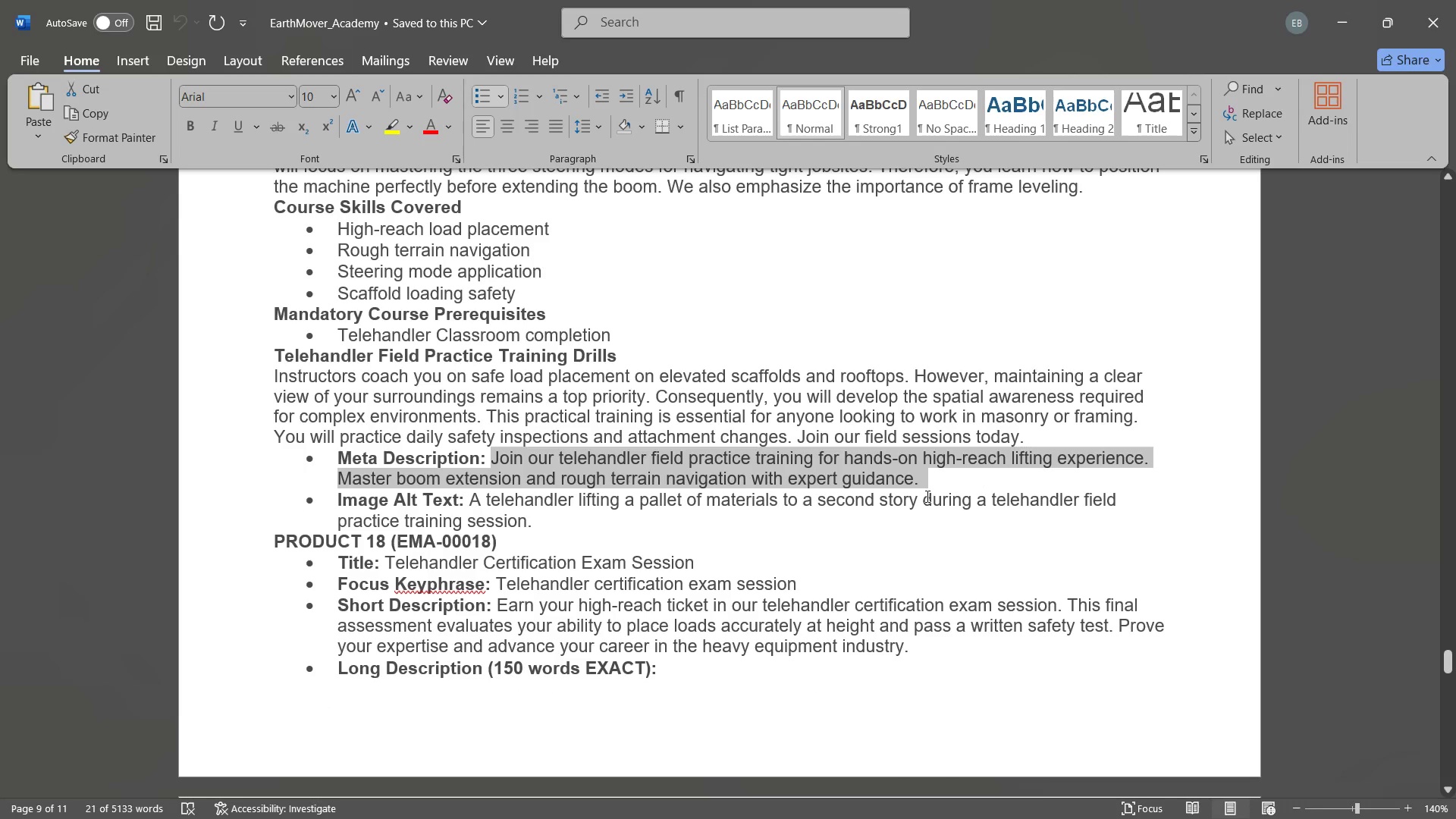 
key(Control+C)
 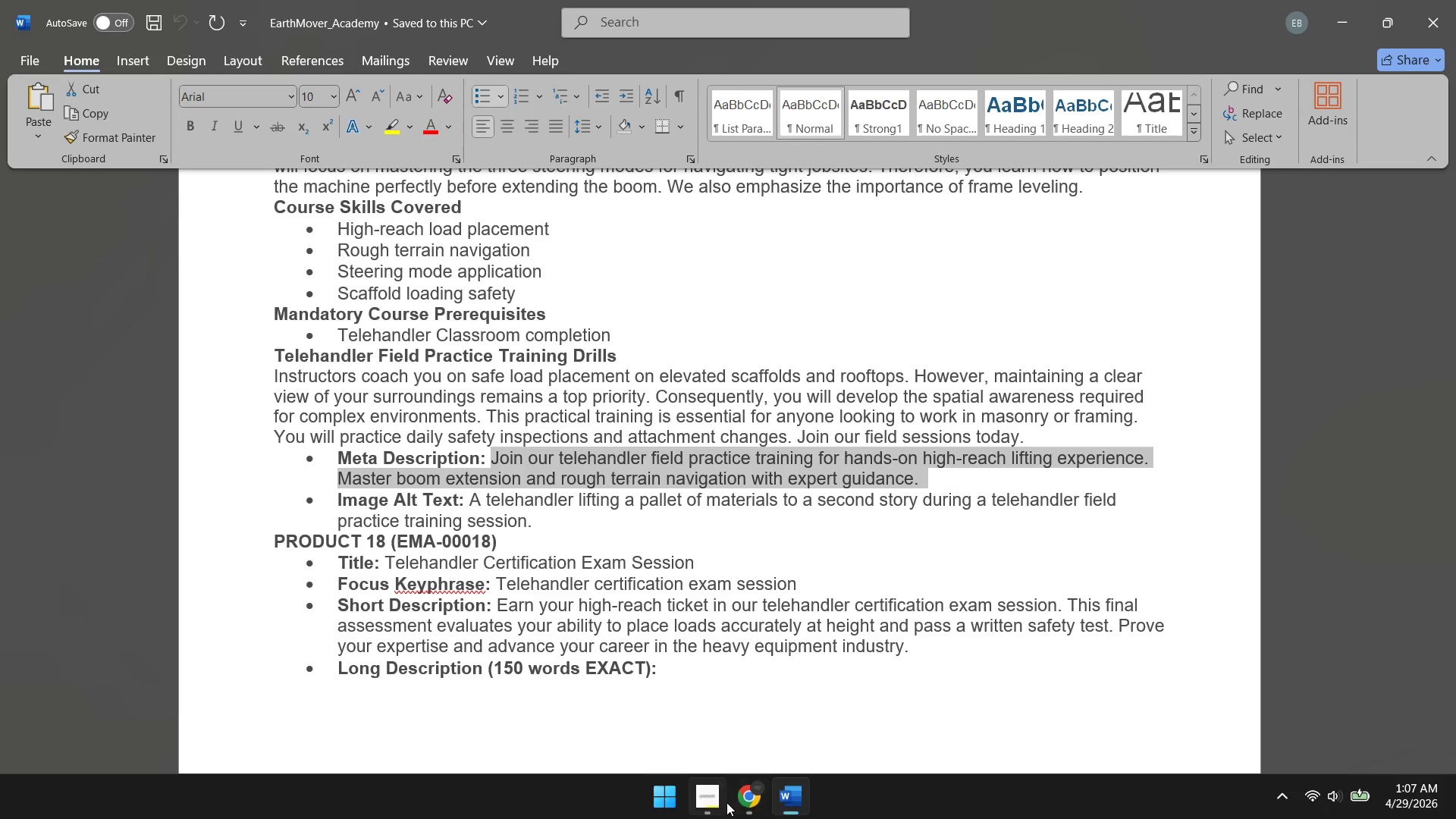 
left_click([740, 796])
 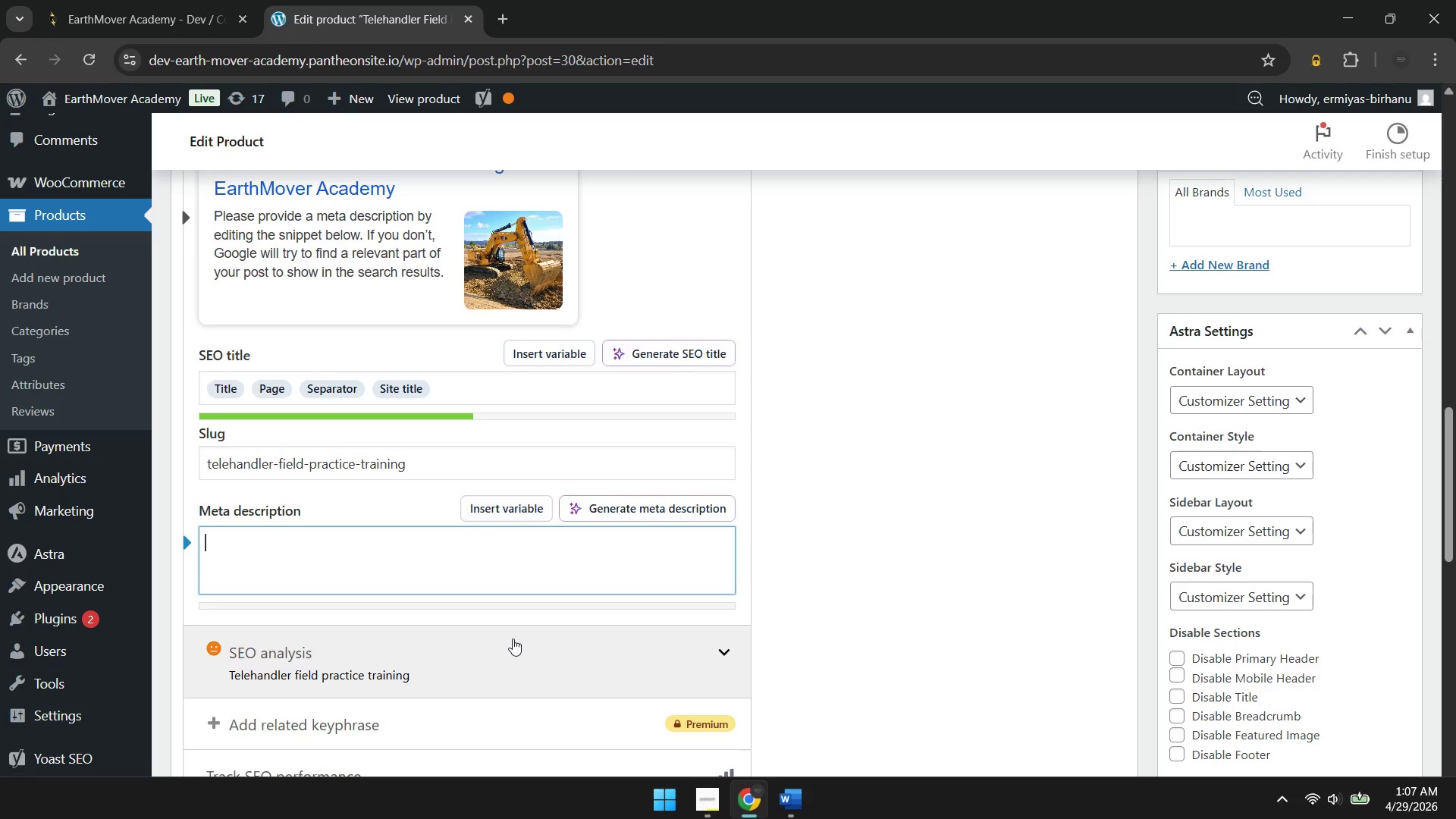 
key(Control+V)
 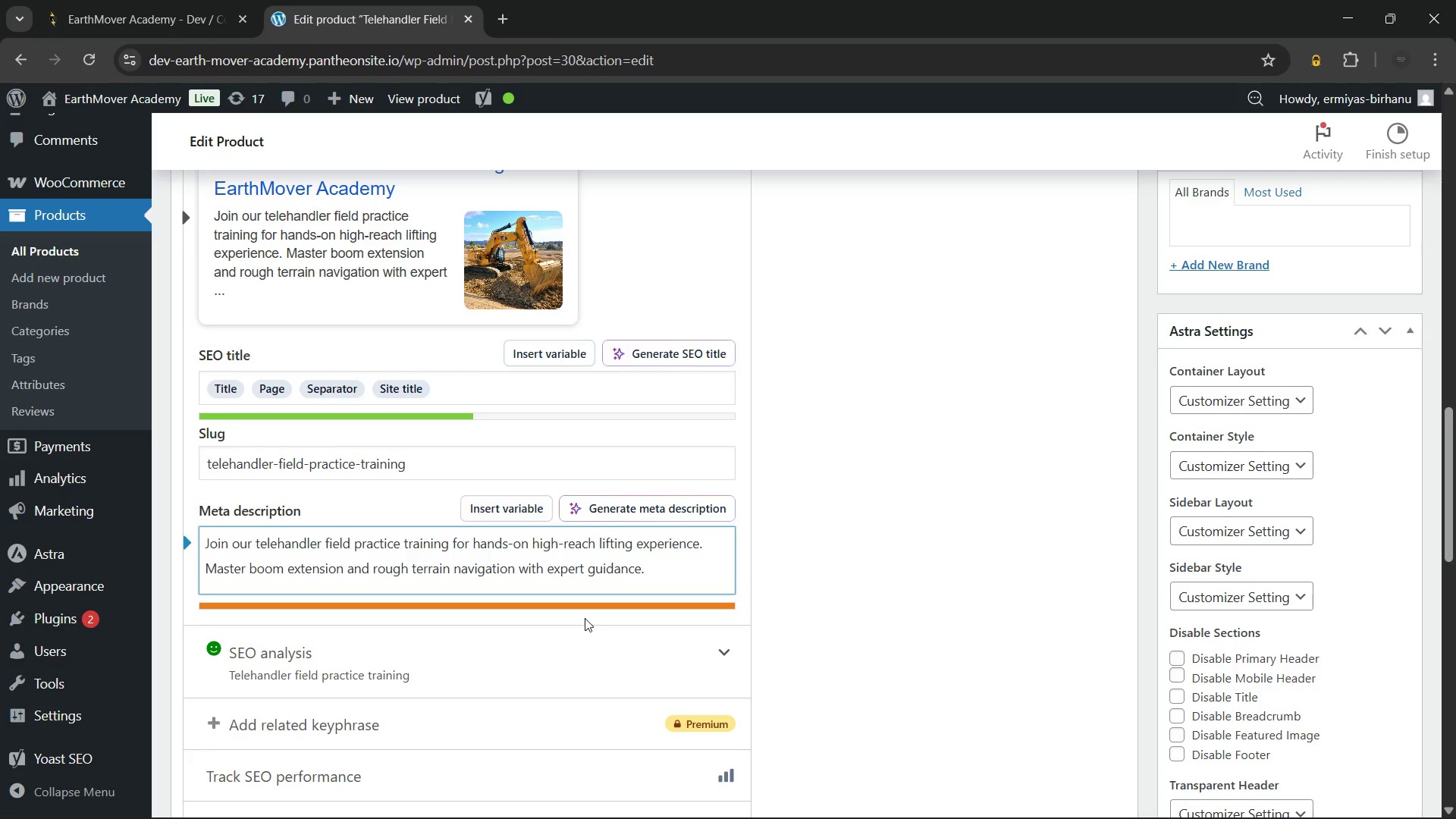 
key(Backspace)
 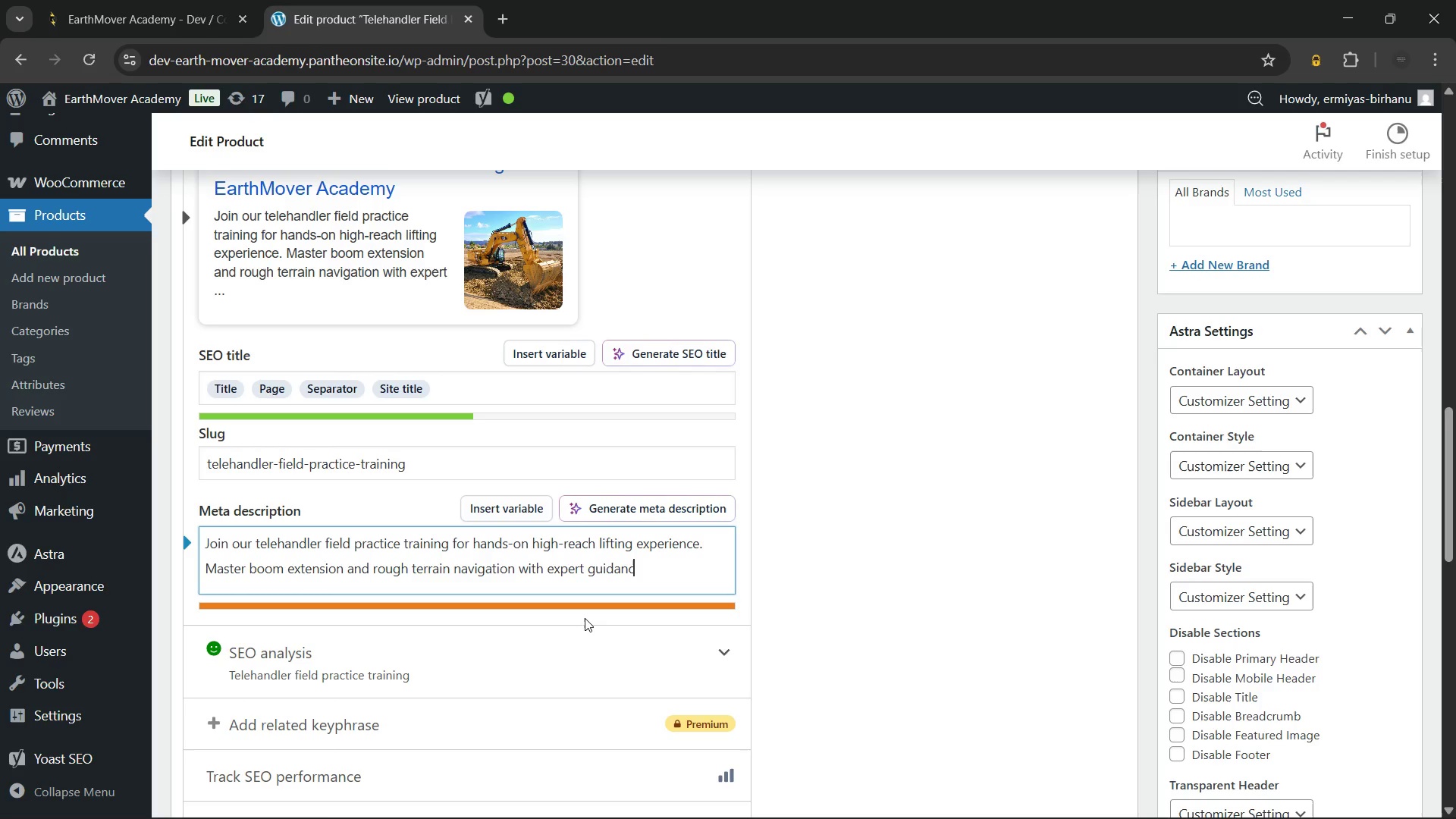 
key(Backspace)
 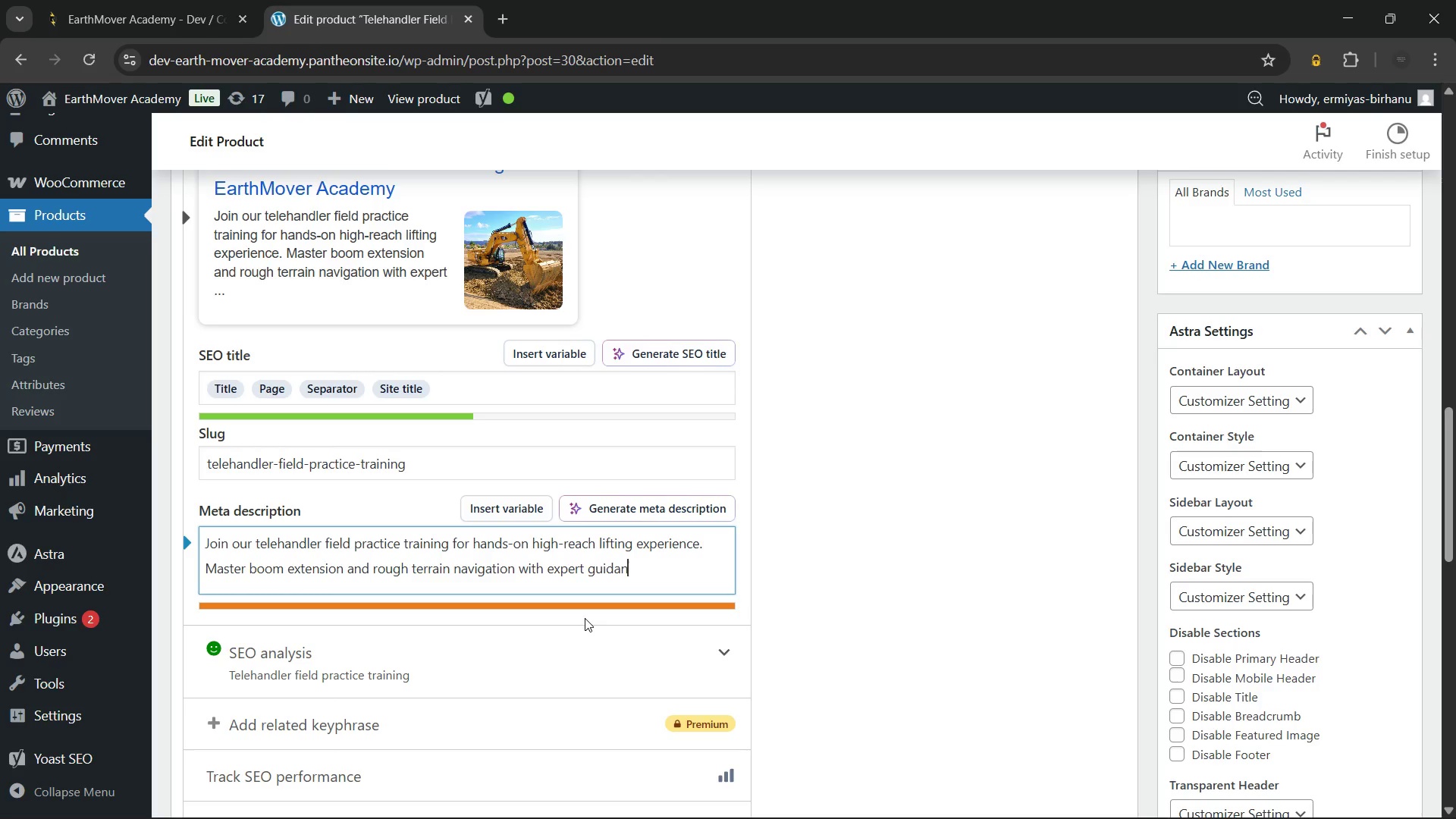 
key(Backspace)
 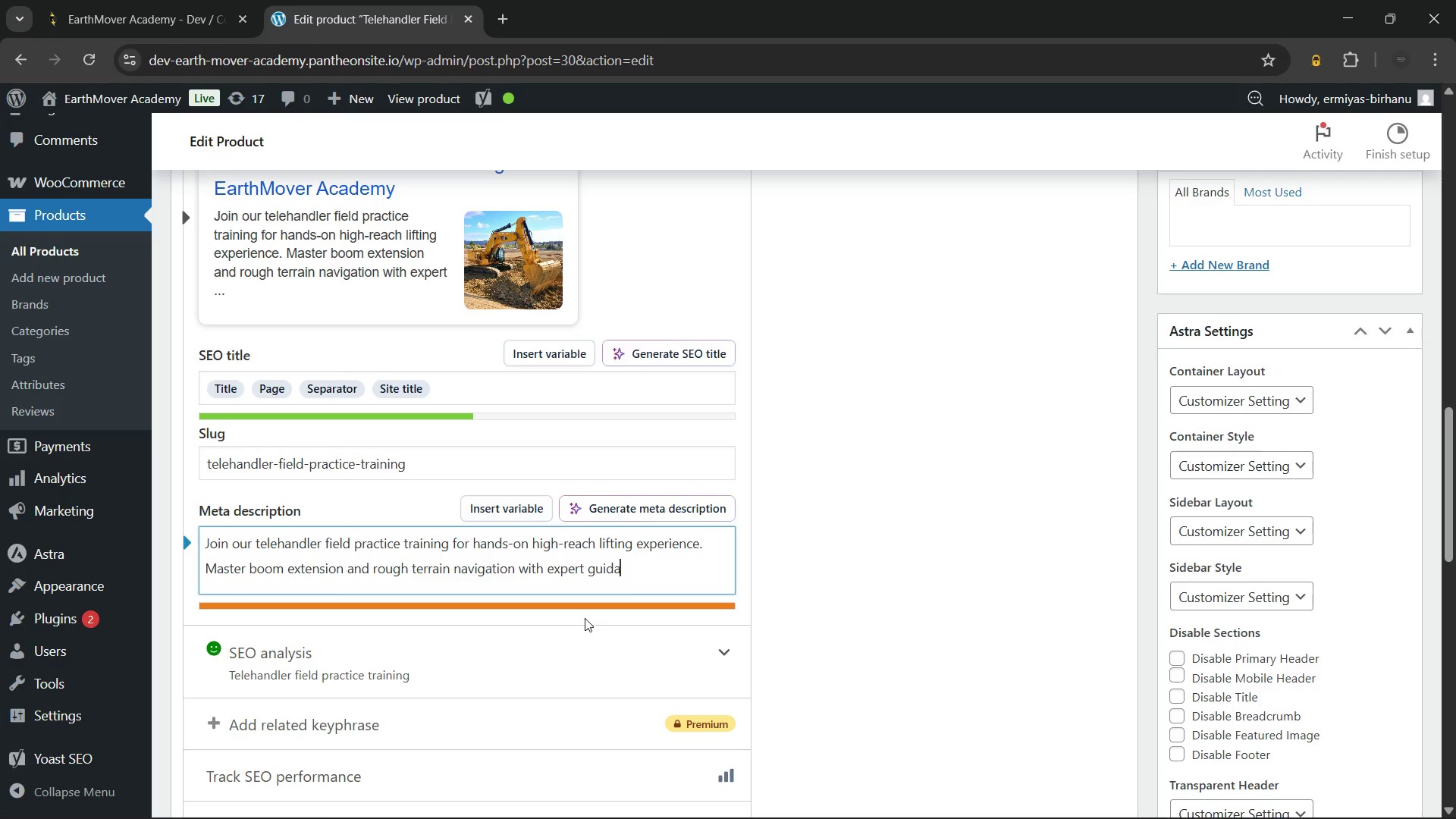 
key(Backspace)
 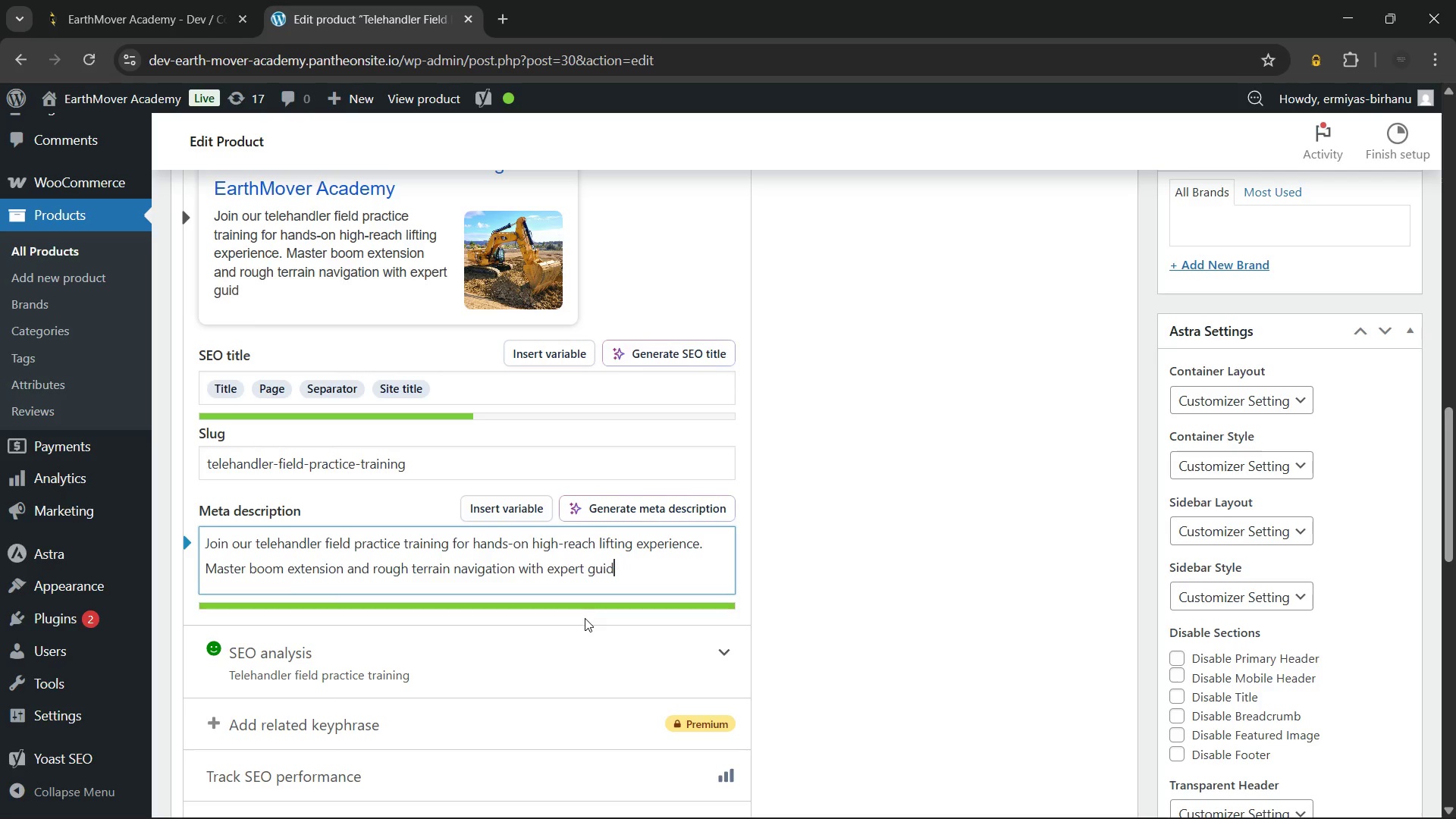 
key(Backspace)
 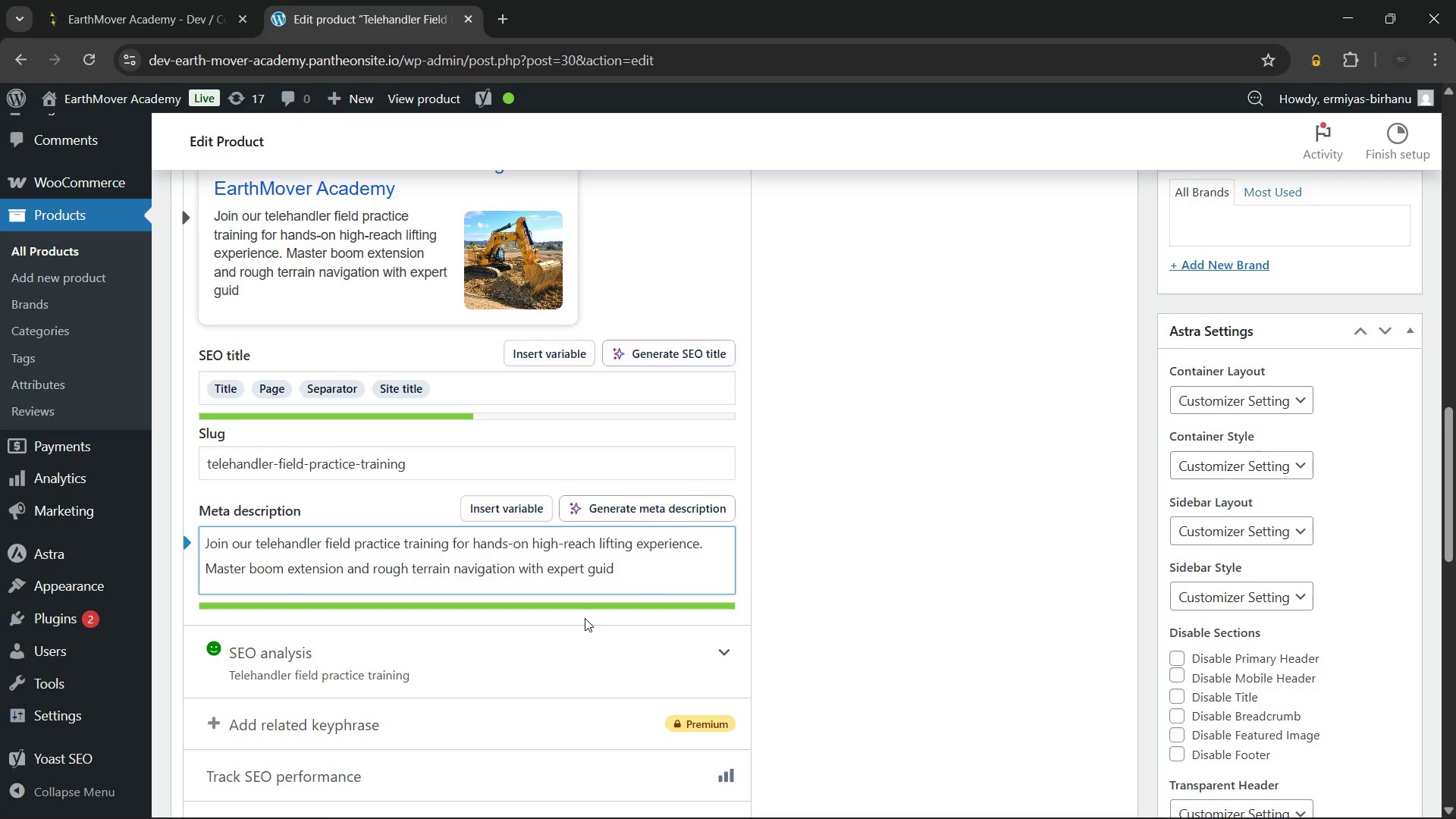 
key(Control+Z)
 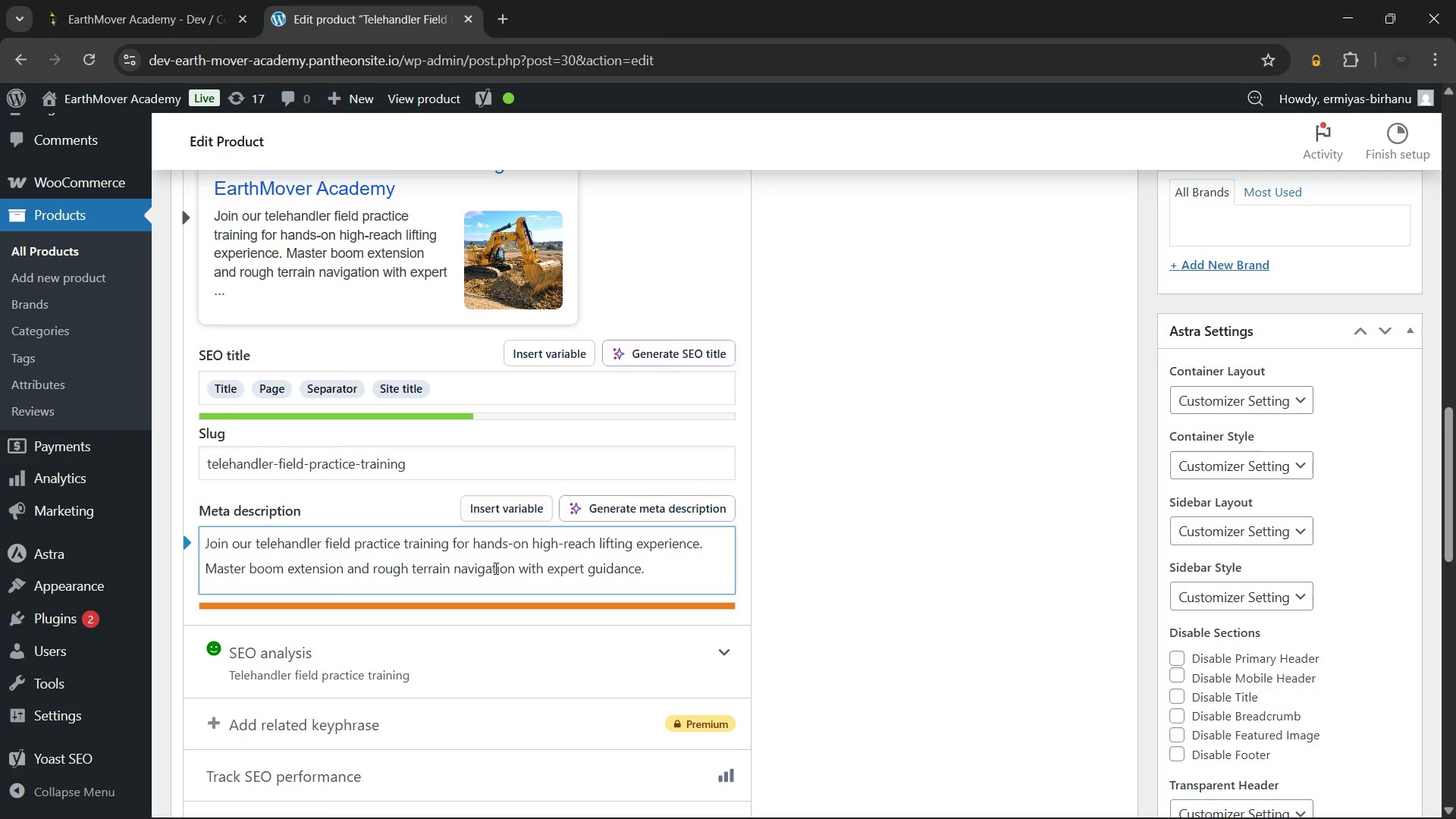 
wait(6.91)
 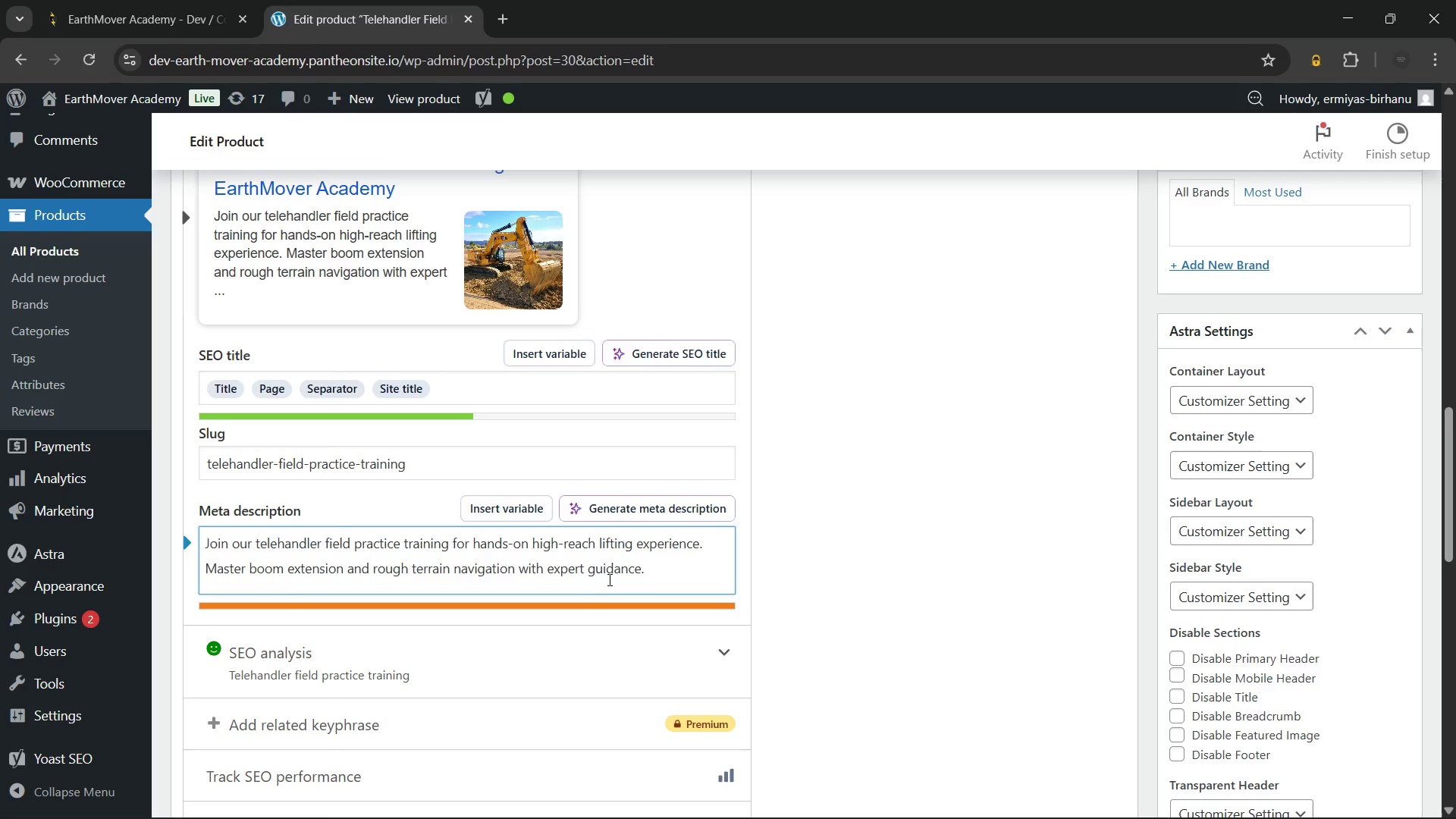 
left_click([529, 548])
 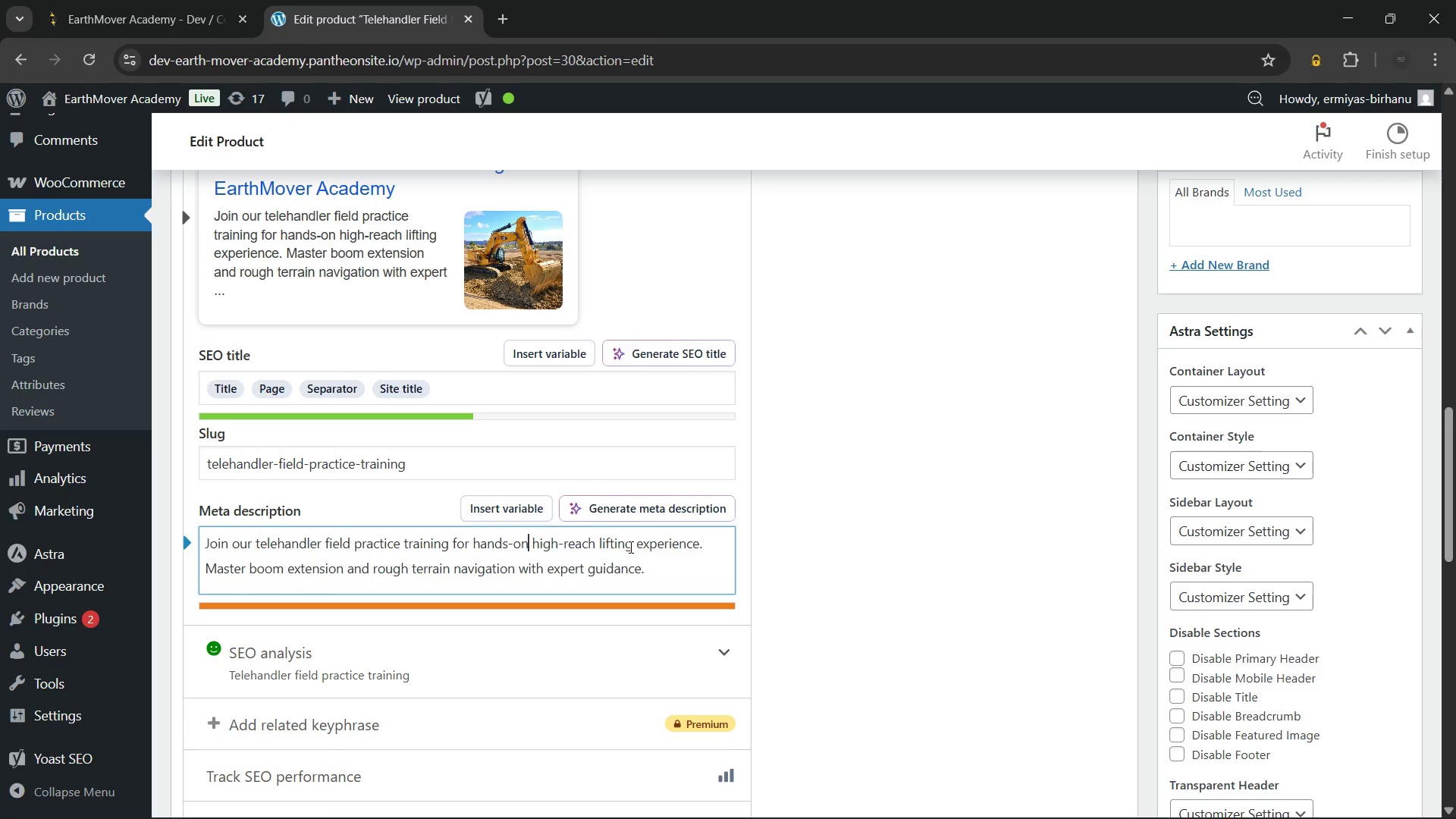 
key(Backspace)
 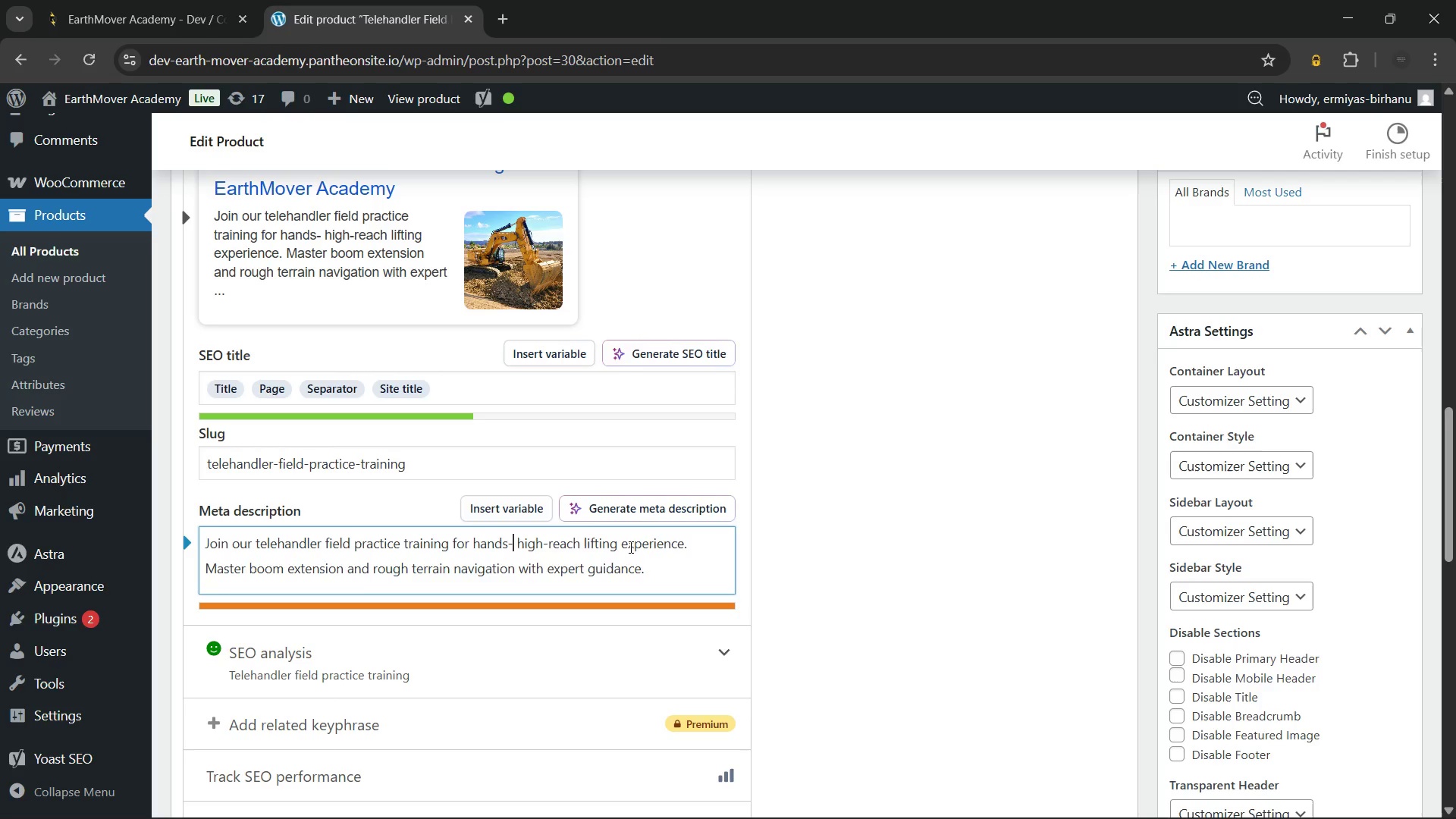 
key(Backspace)
 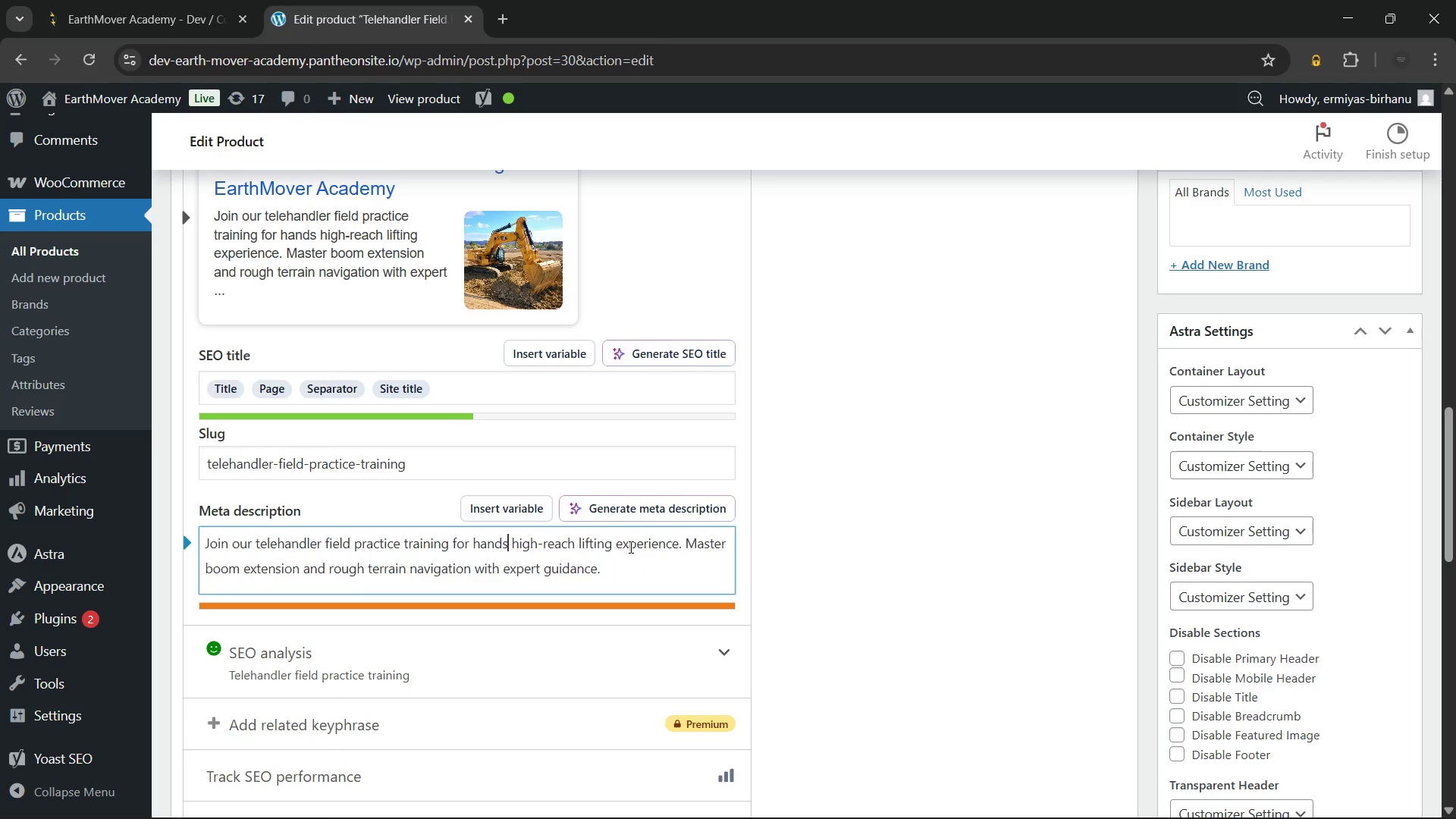 
key(Backspace)
 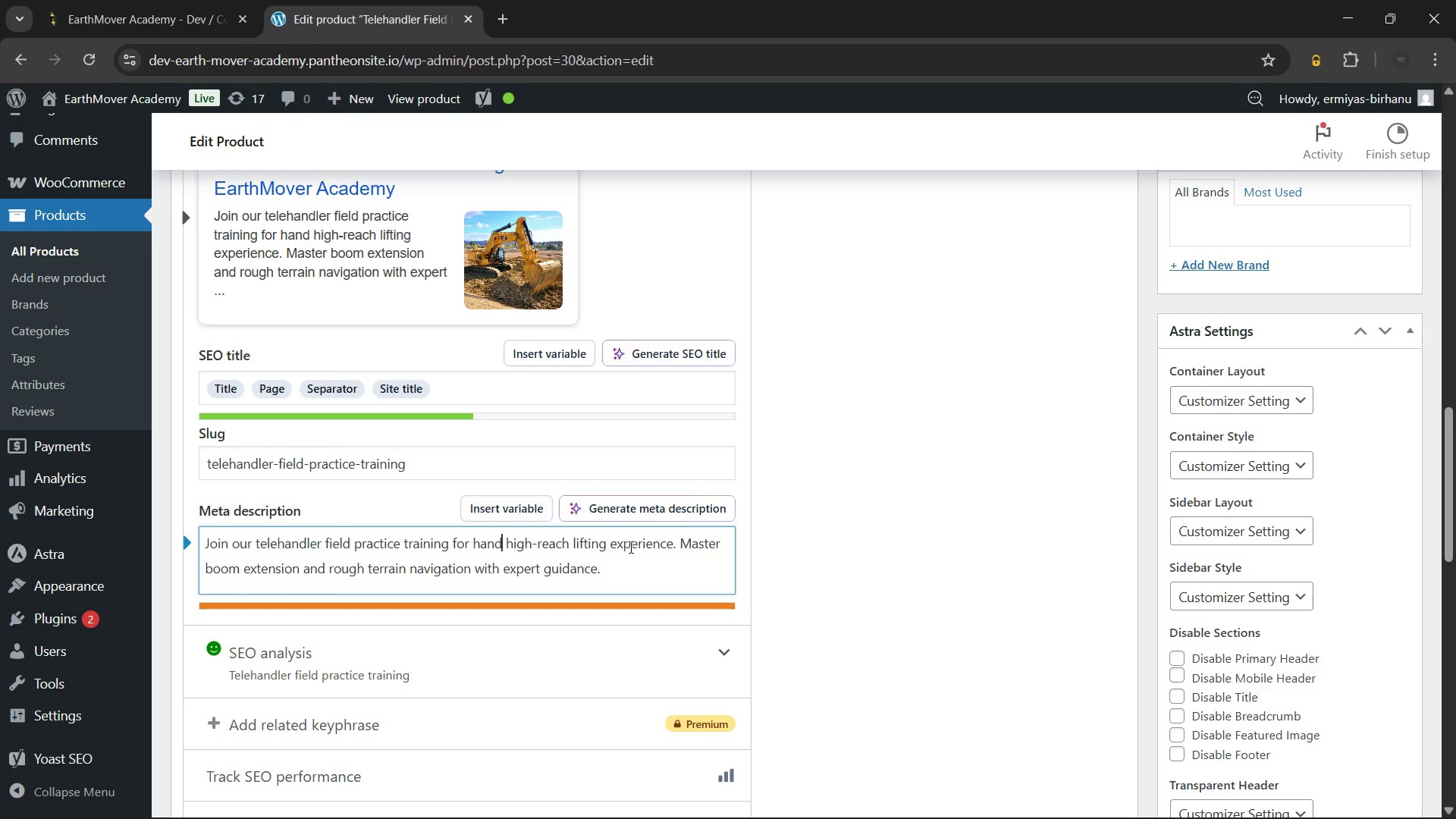 
key(Backspace)
 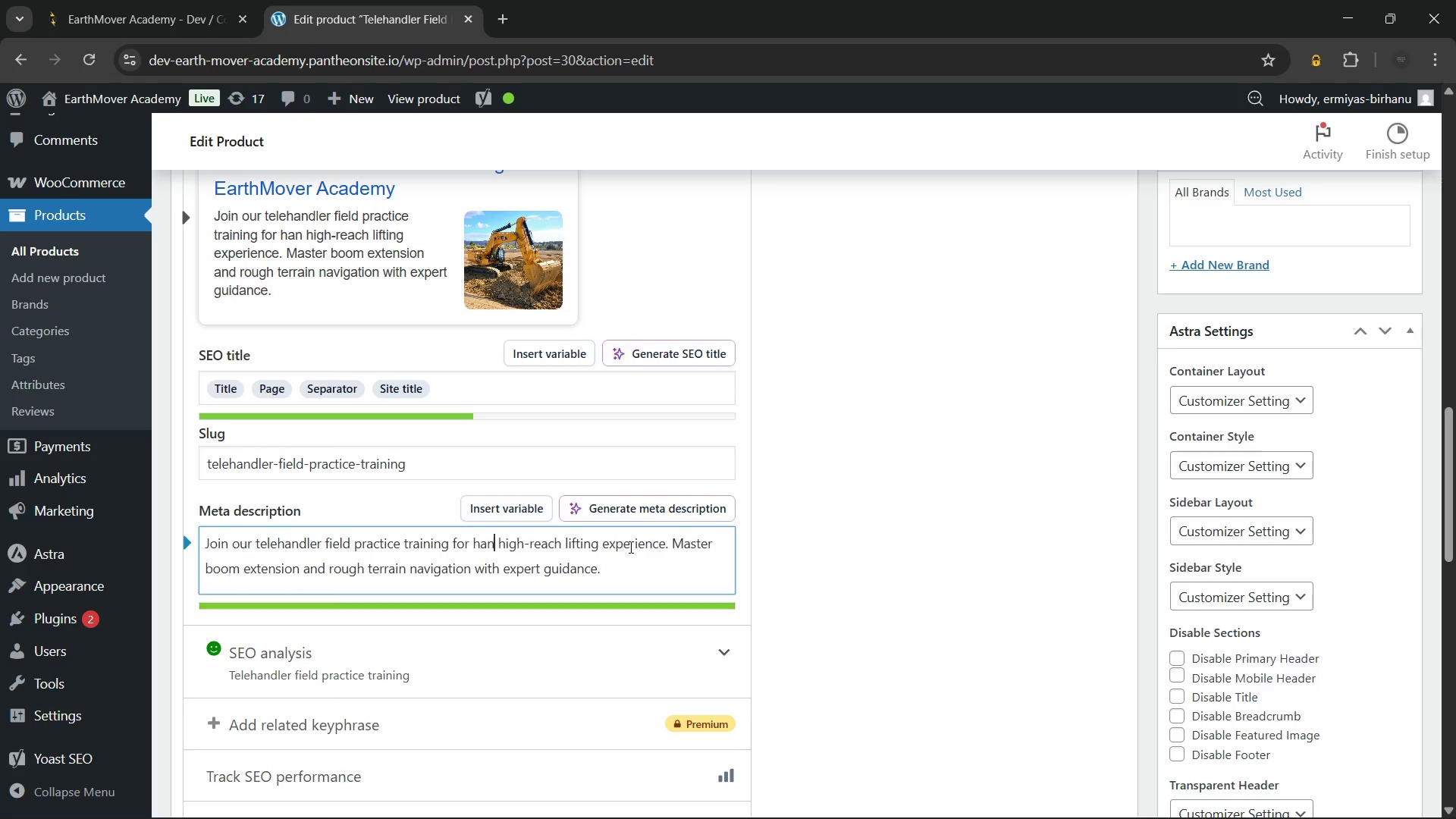 
key(Backspace)
 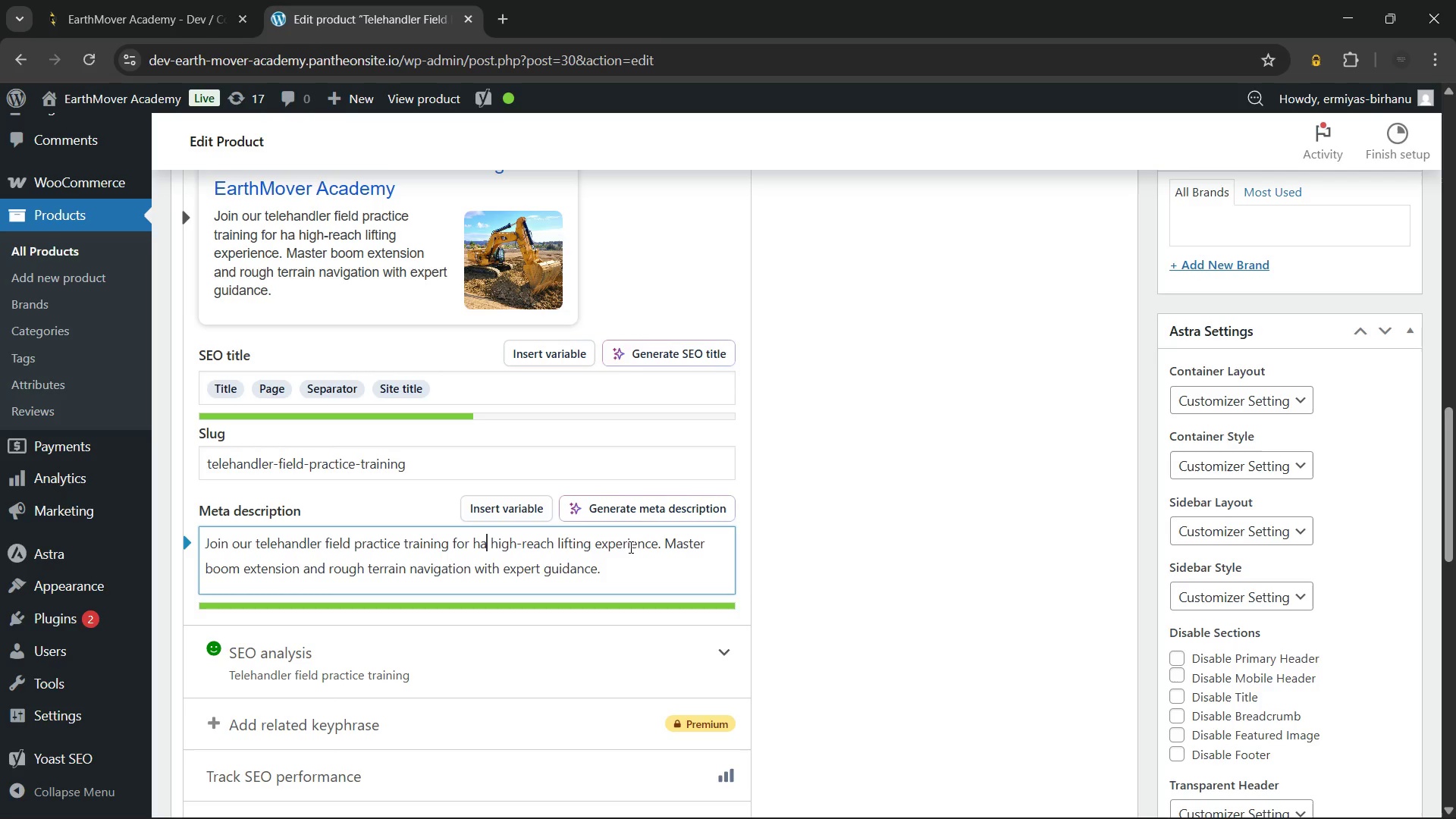 
key(Backspace)
 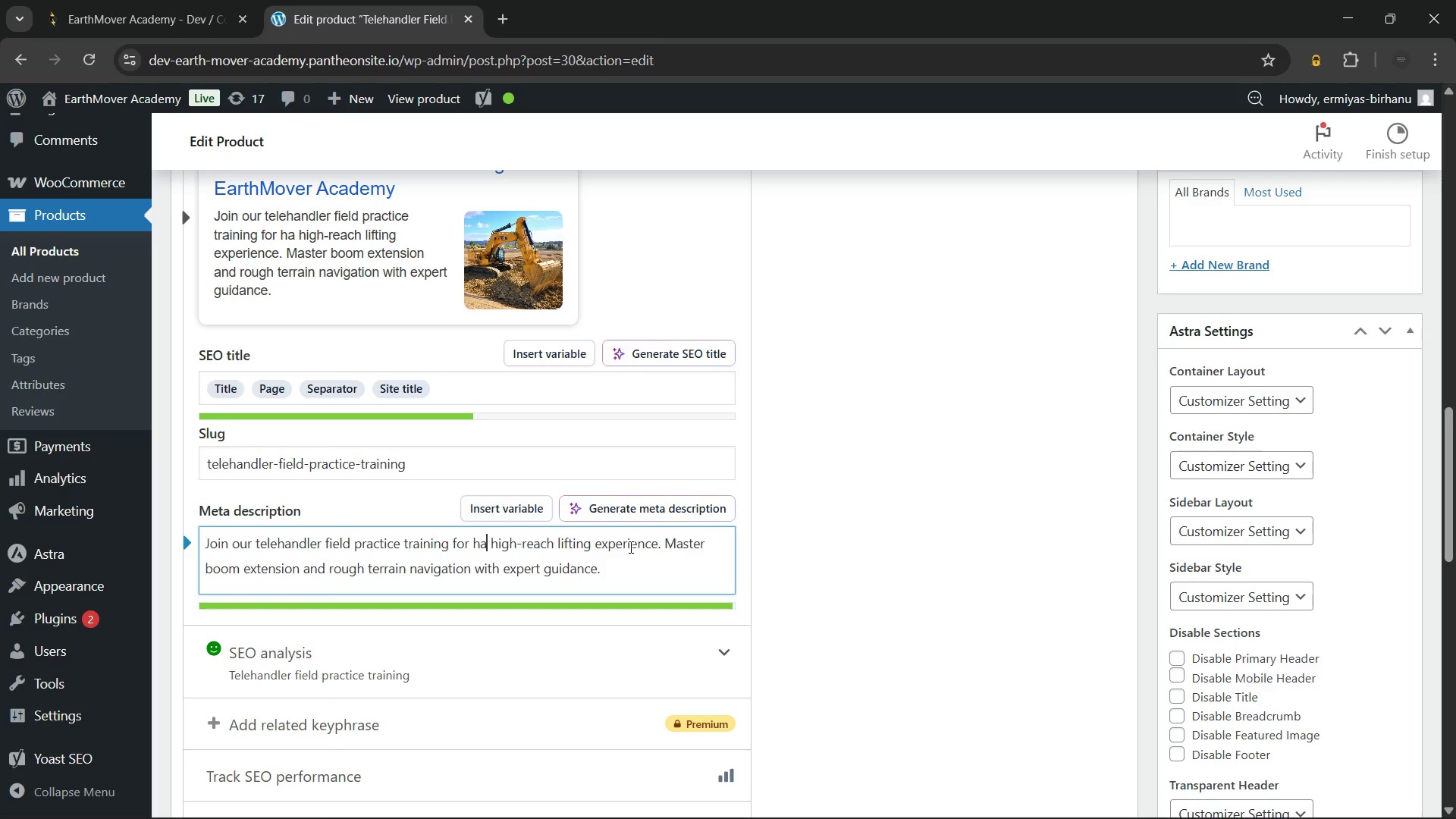 
key(Backspace)
 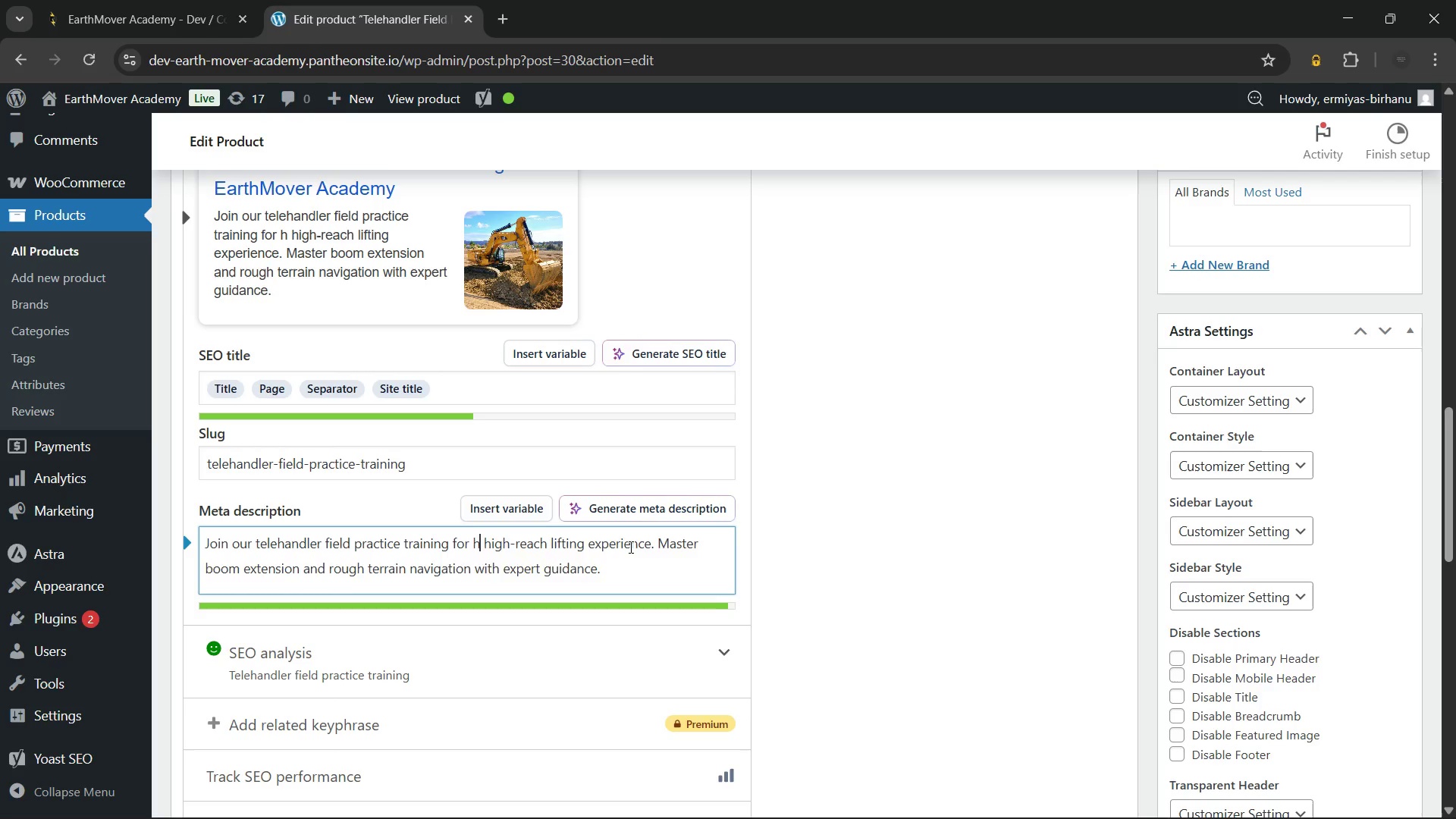 
key(Backspace)
 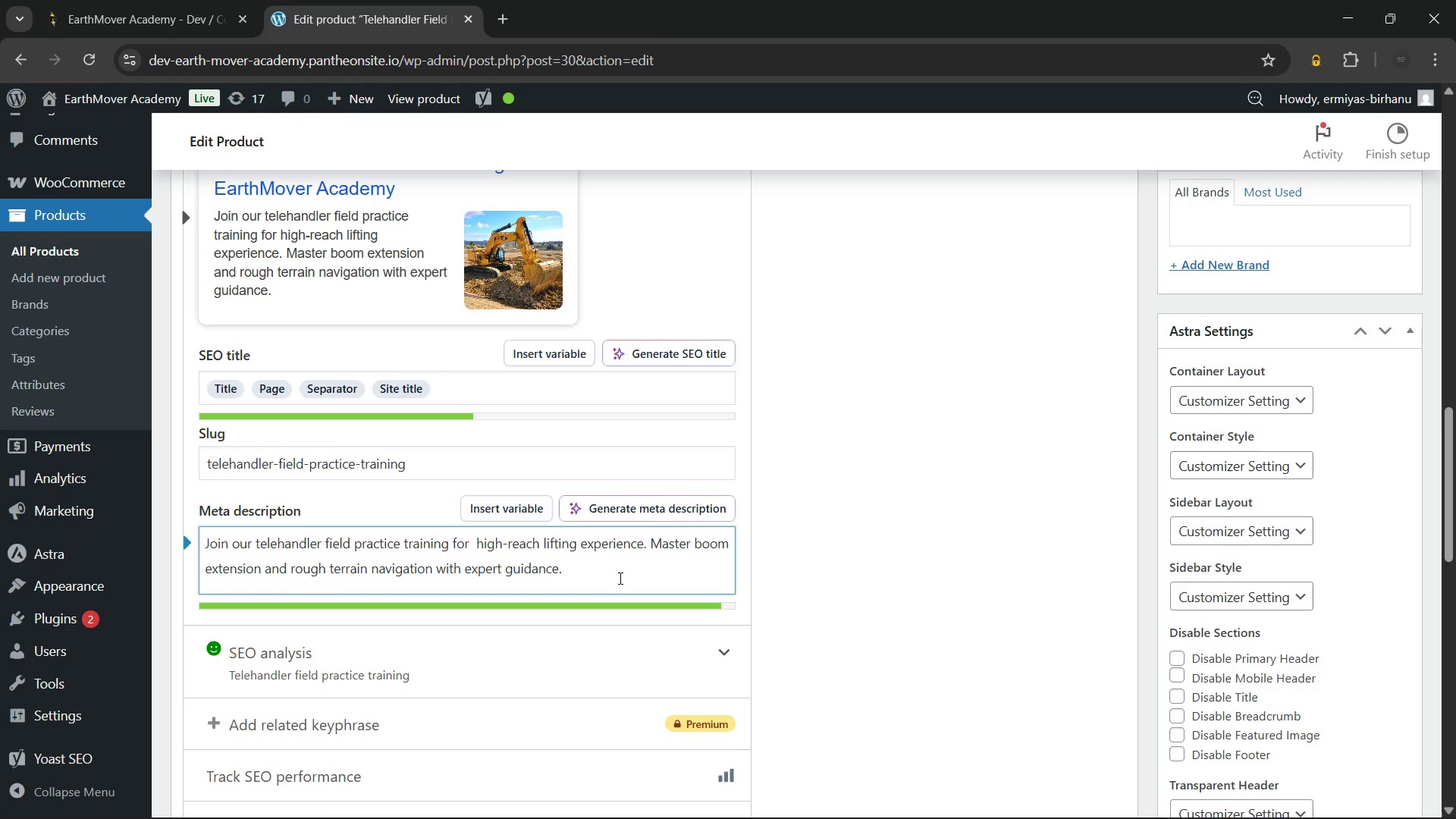 
key(Backspace)
 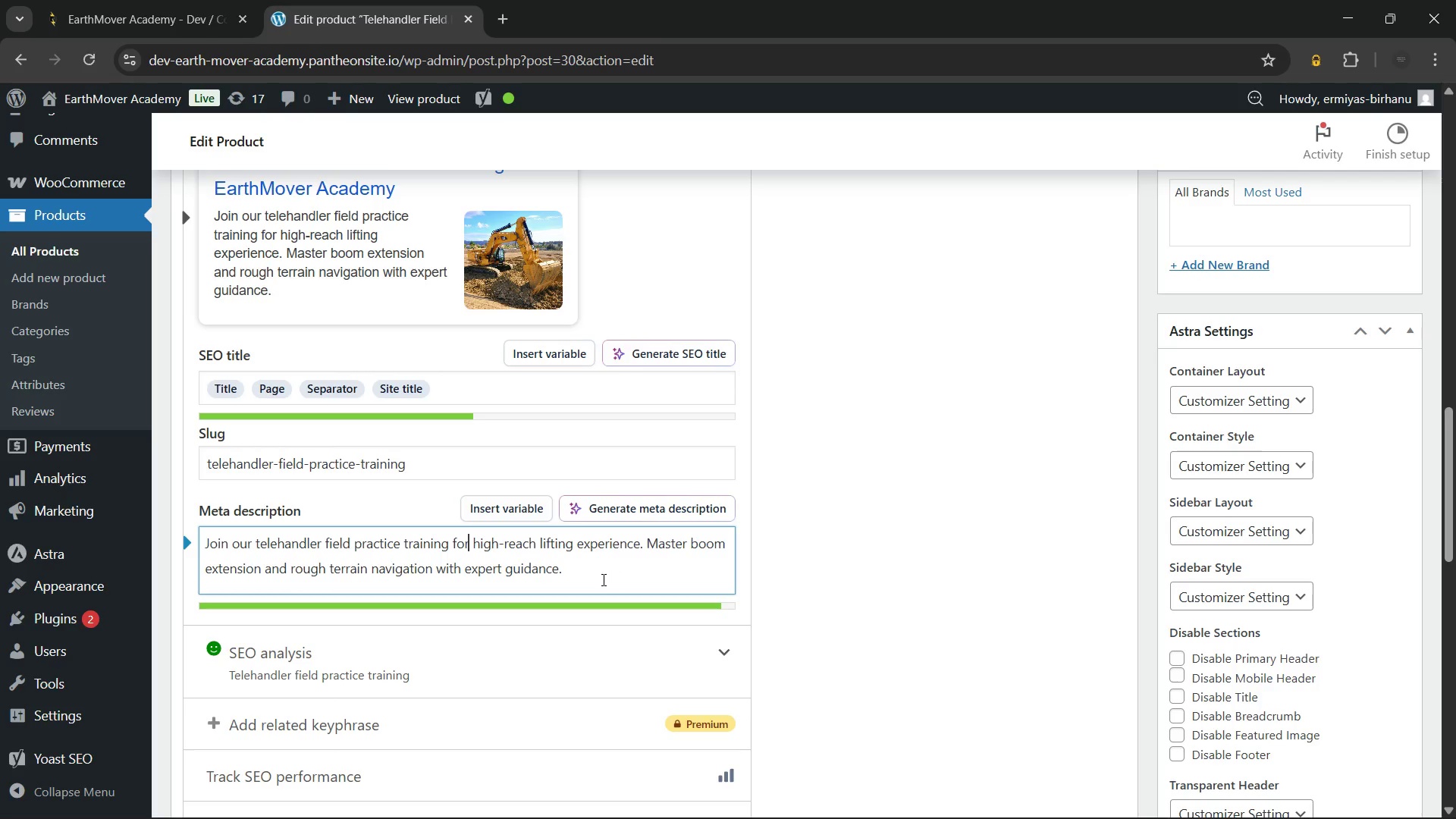 
left_click([602, 579])
 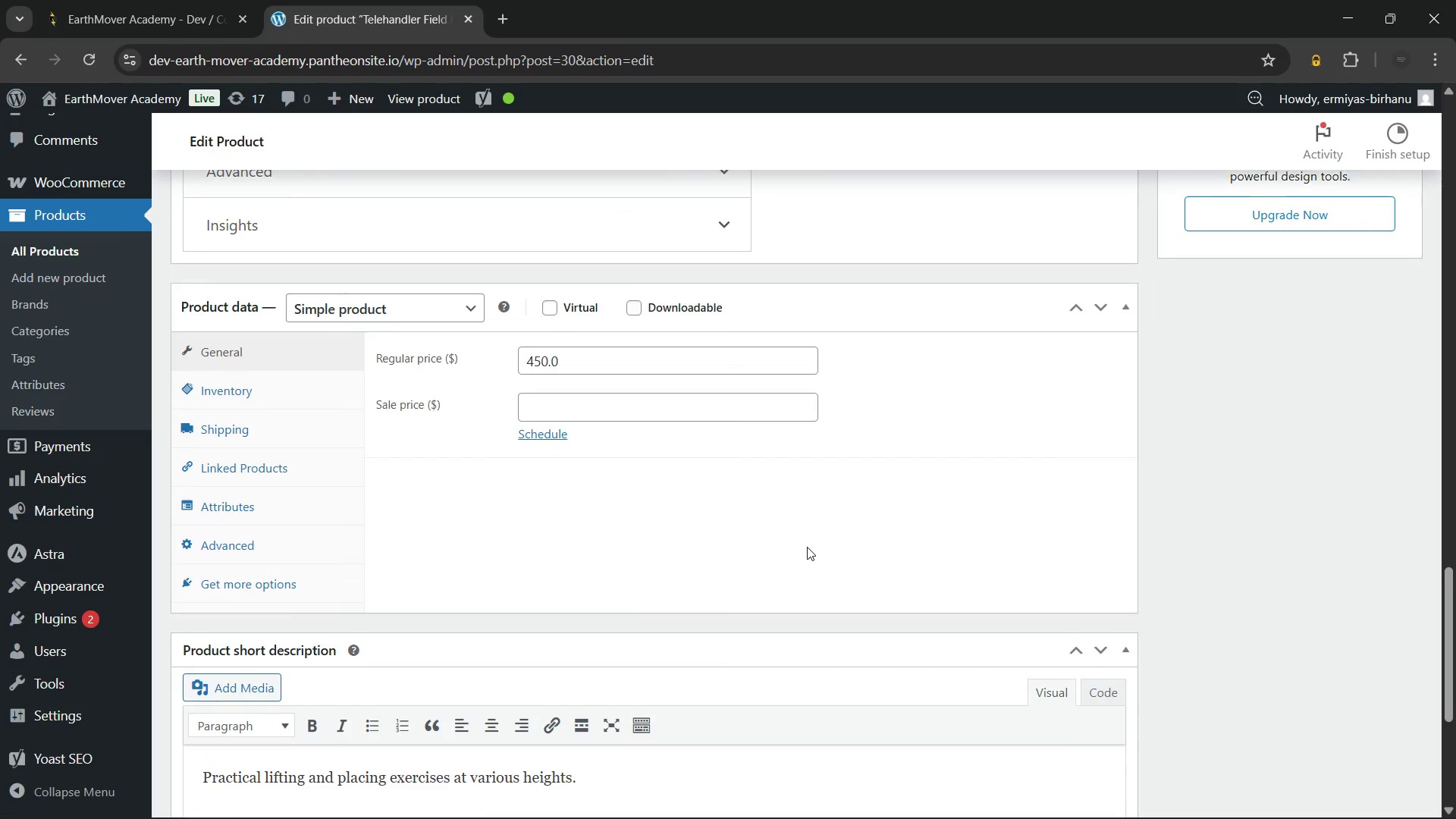 
left_click([270, 369])
 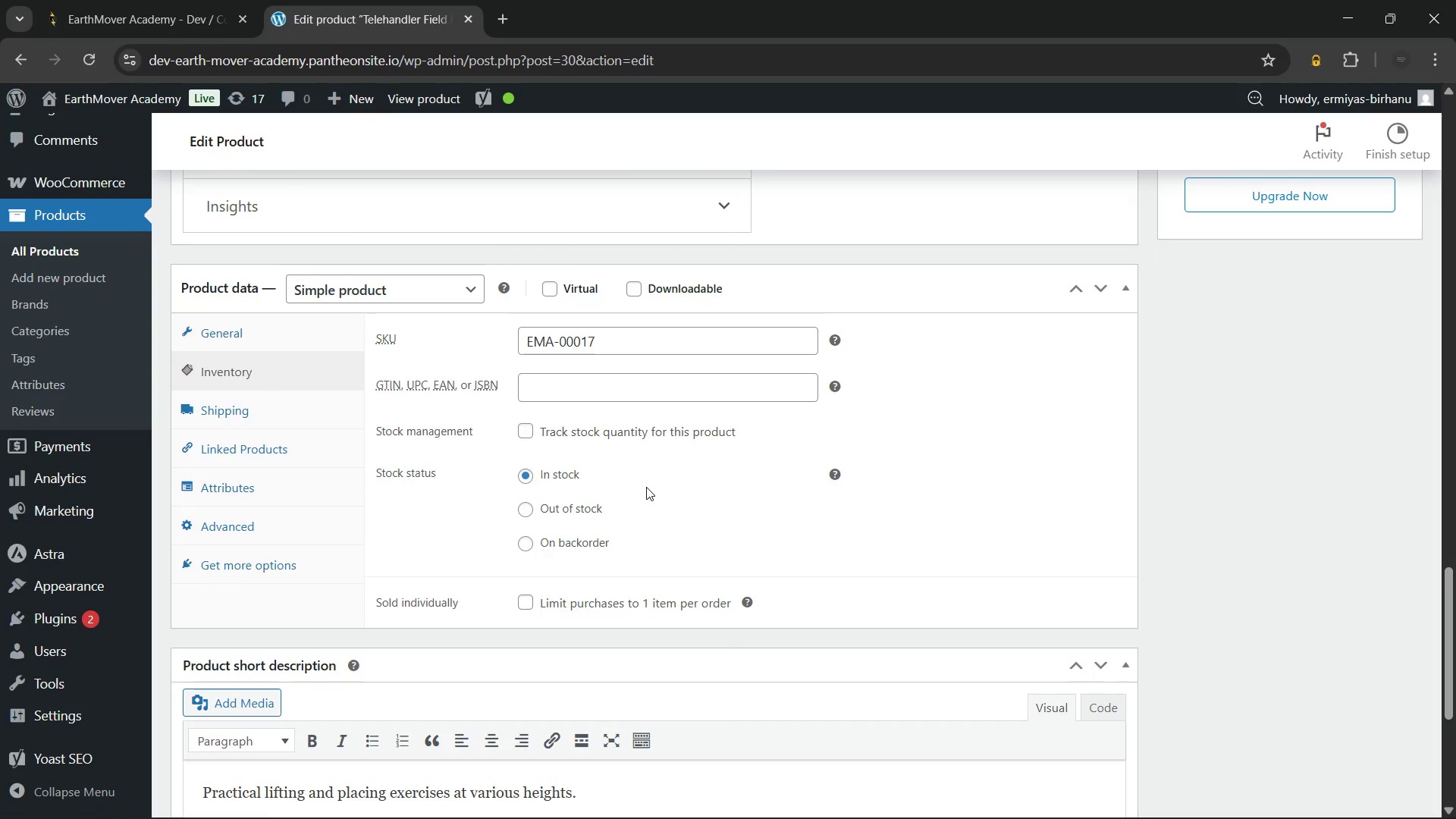 
wait(7.76)
 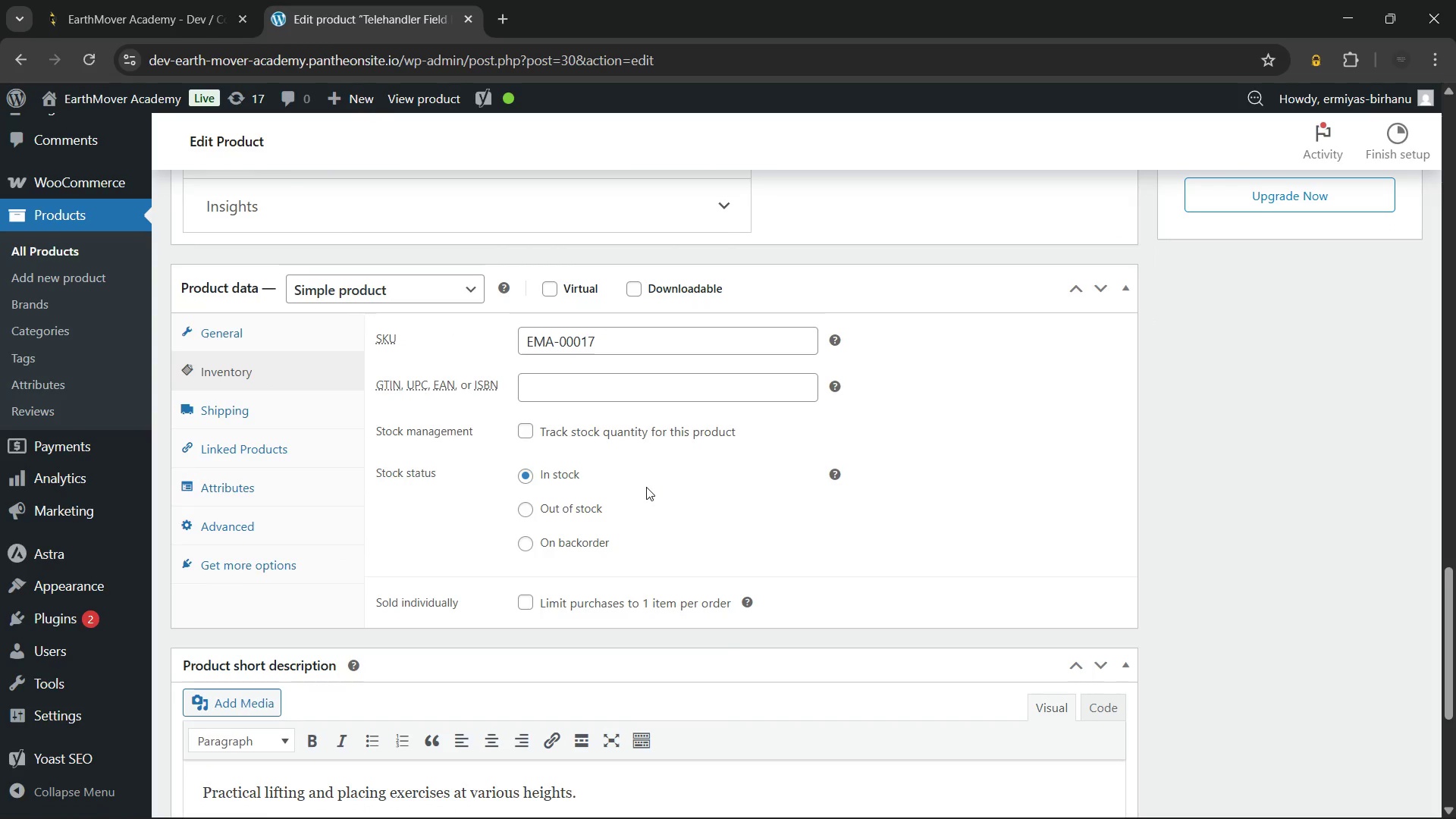 
left_click([626, 516])
 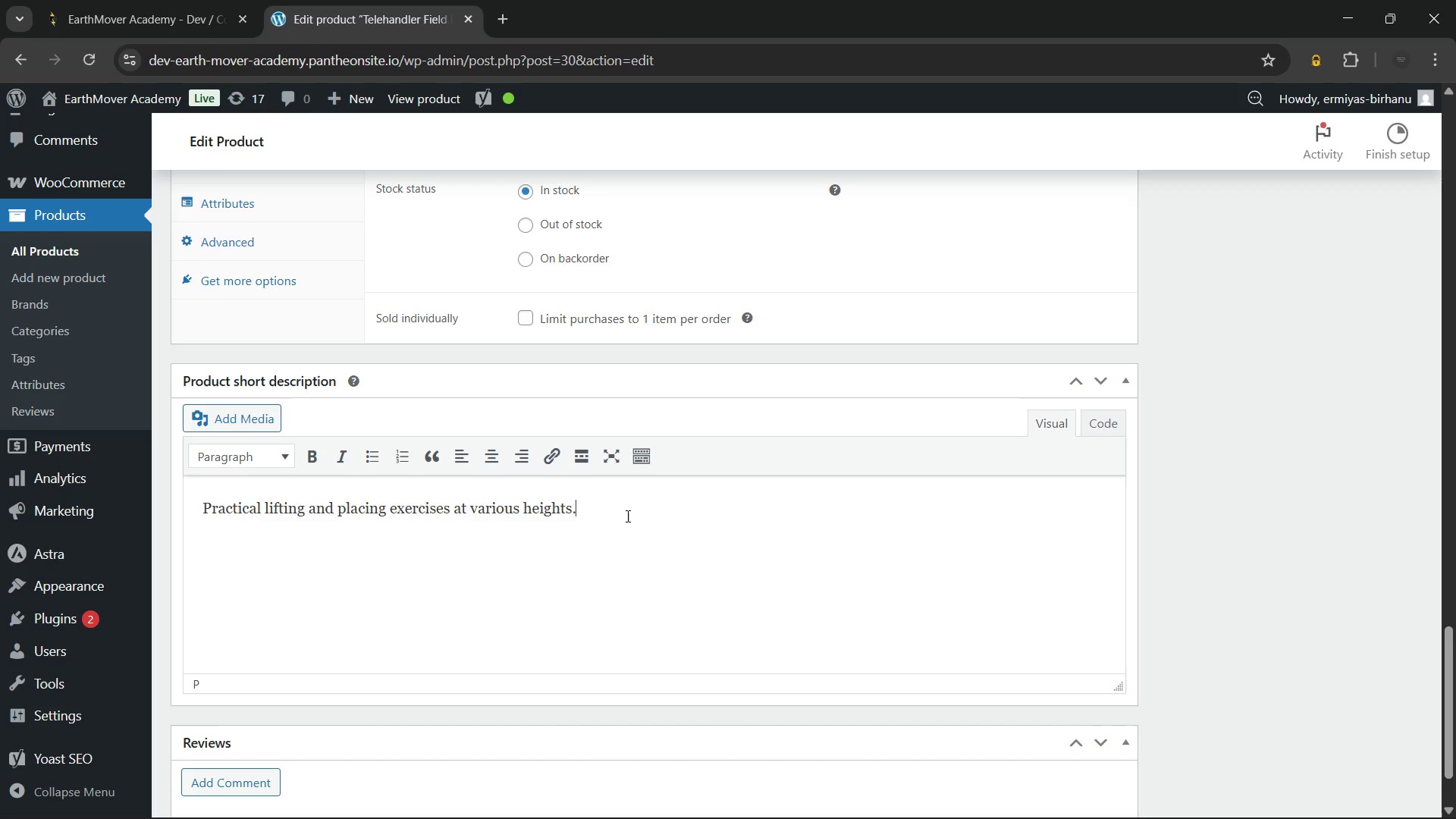 
key(Control+A)
 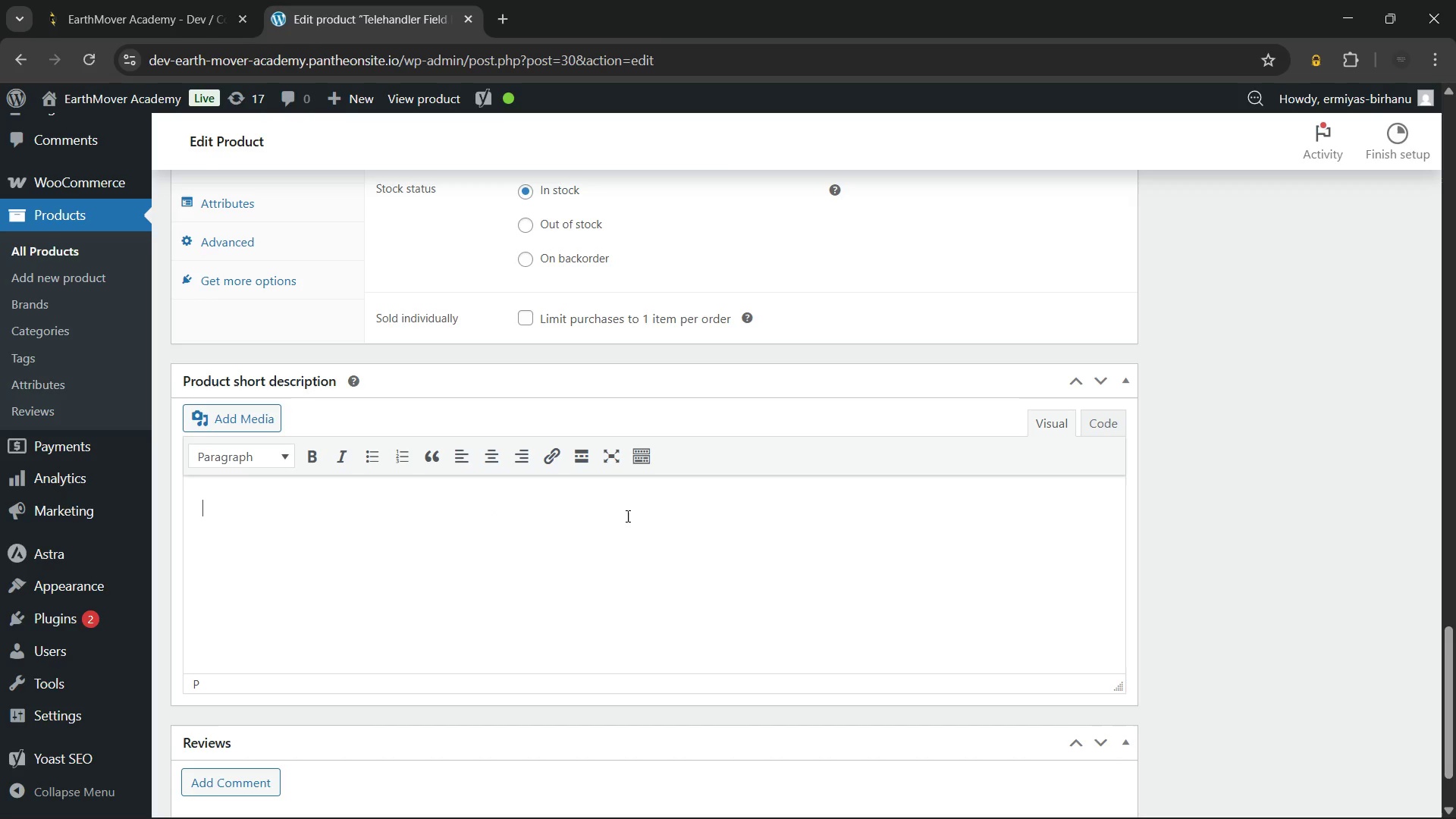 
key(Backspace)
 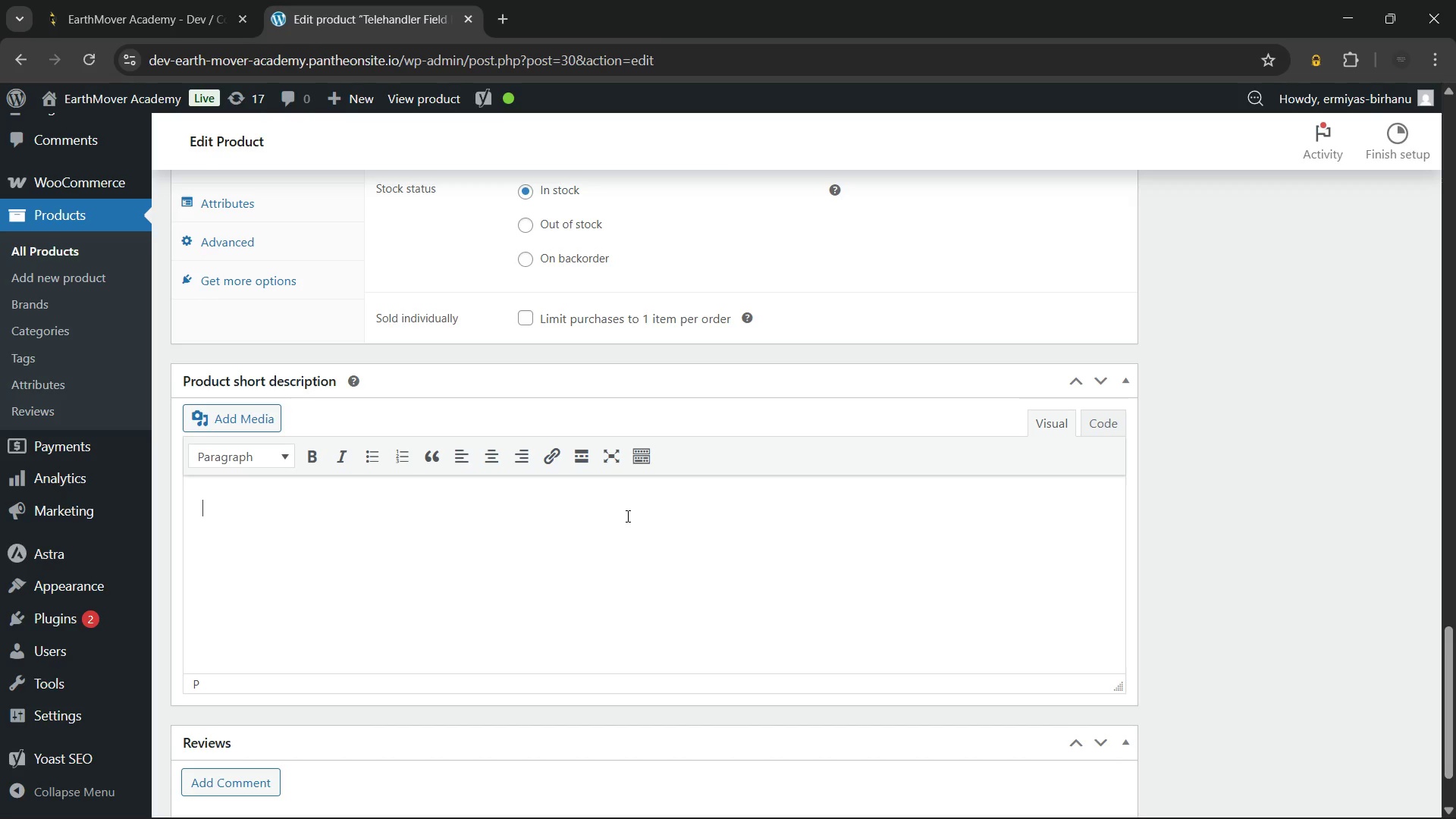 
type(Get hands-on experience with our telehandler field practice training.)
 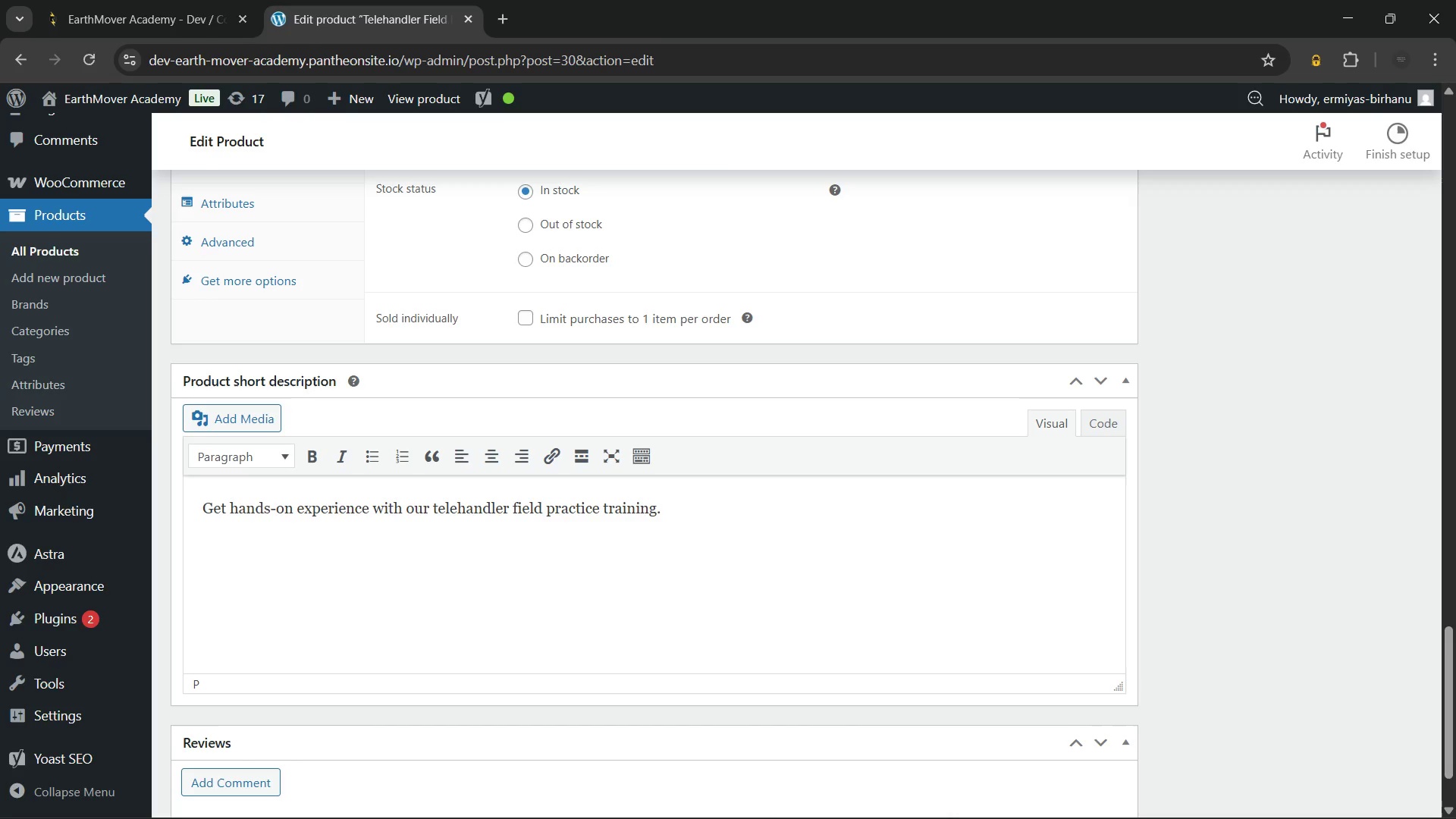 
left_click([792, 798])
 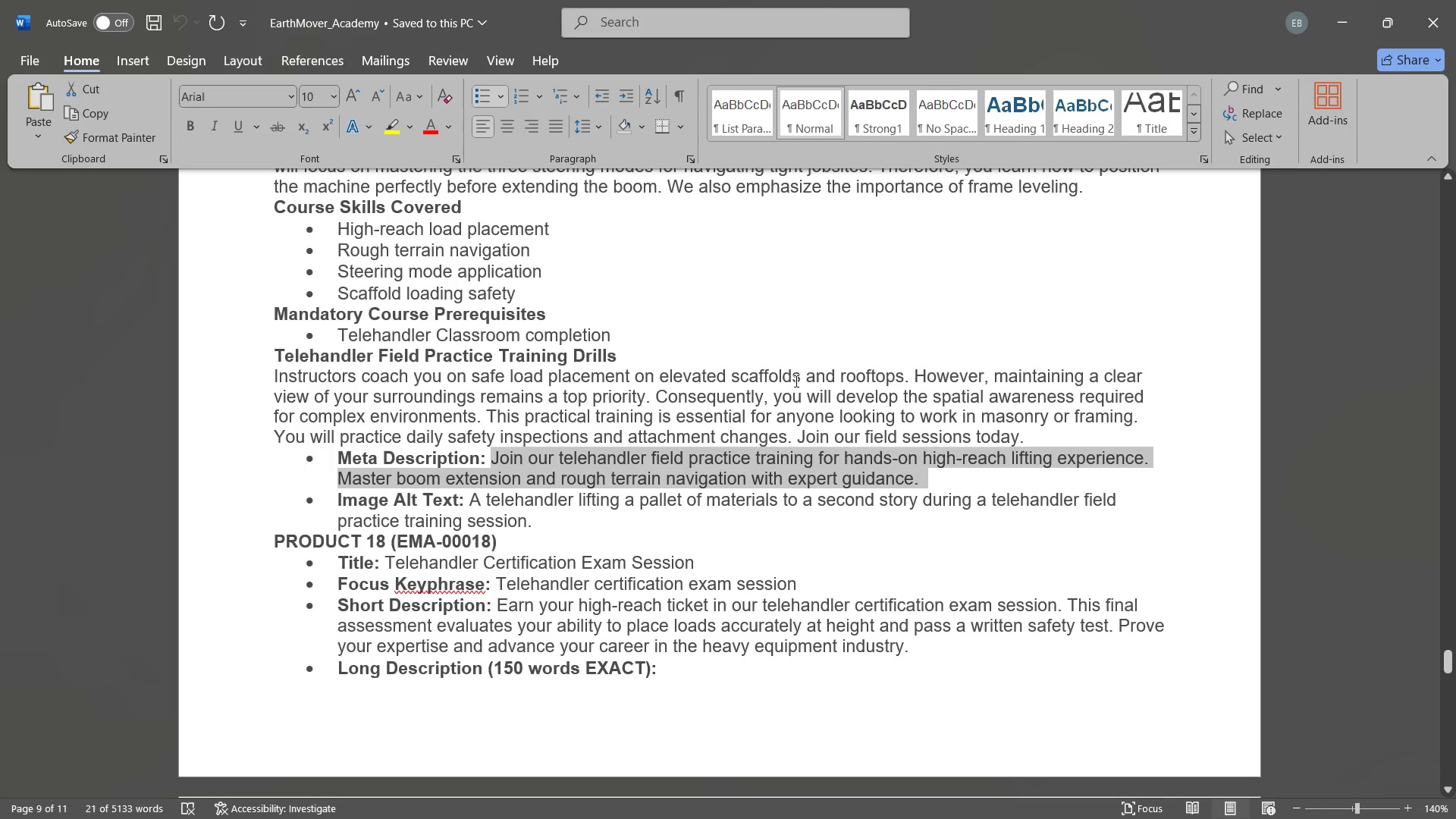 
scroll: coordinate [860, 281], scroll_direction: up, amount: 4.0
 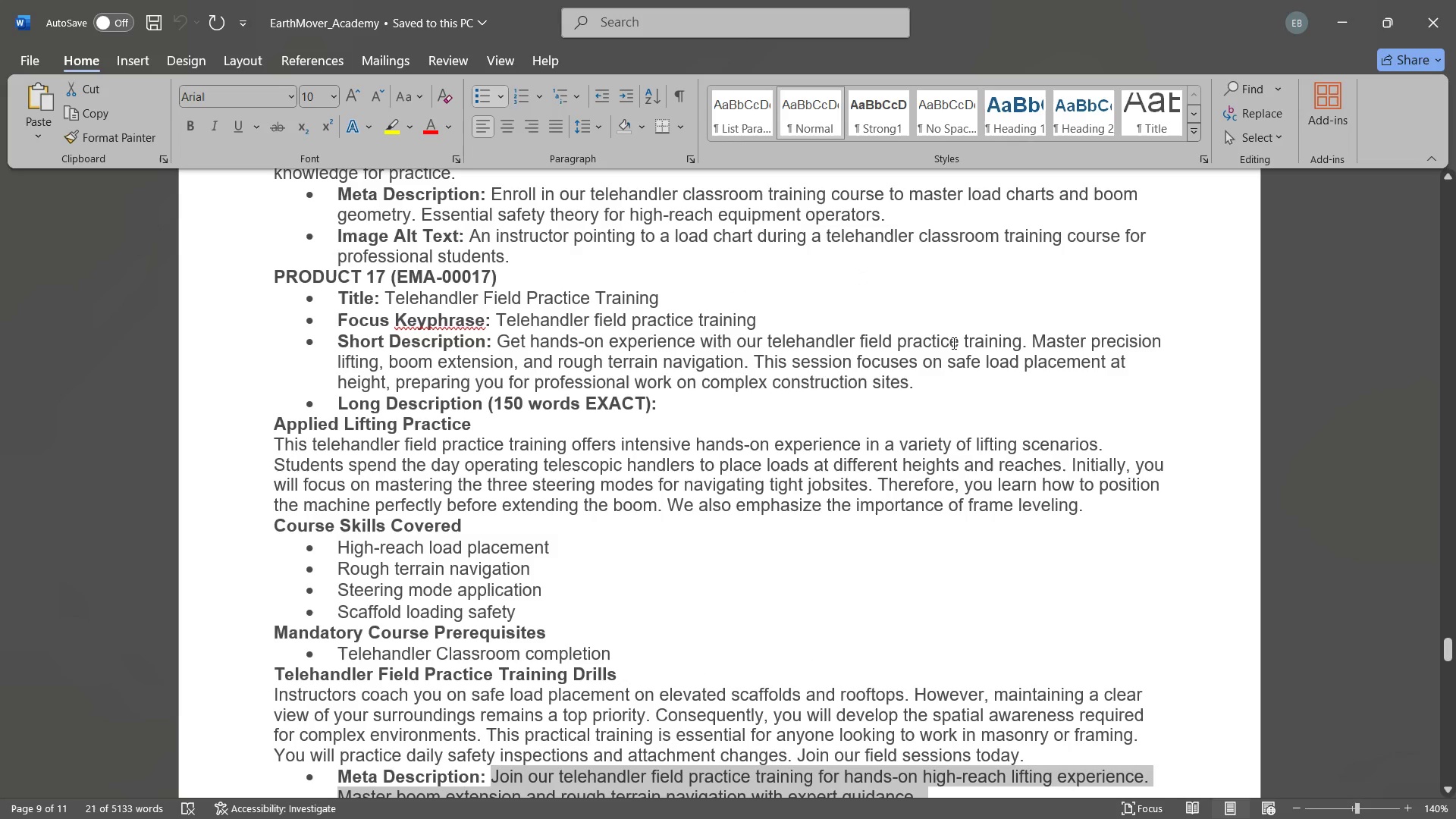 
left_click([954, 343])
 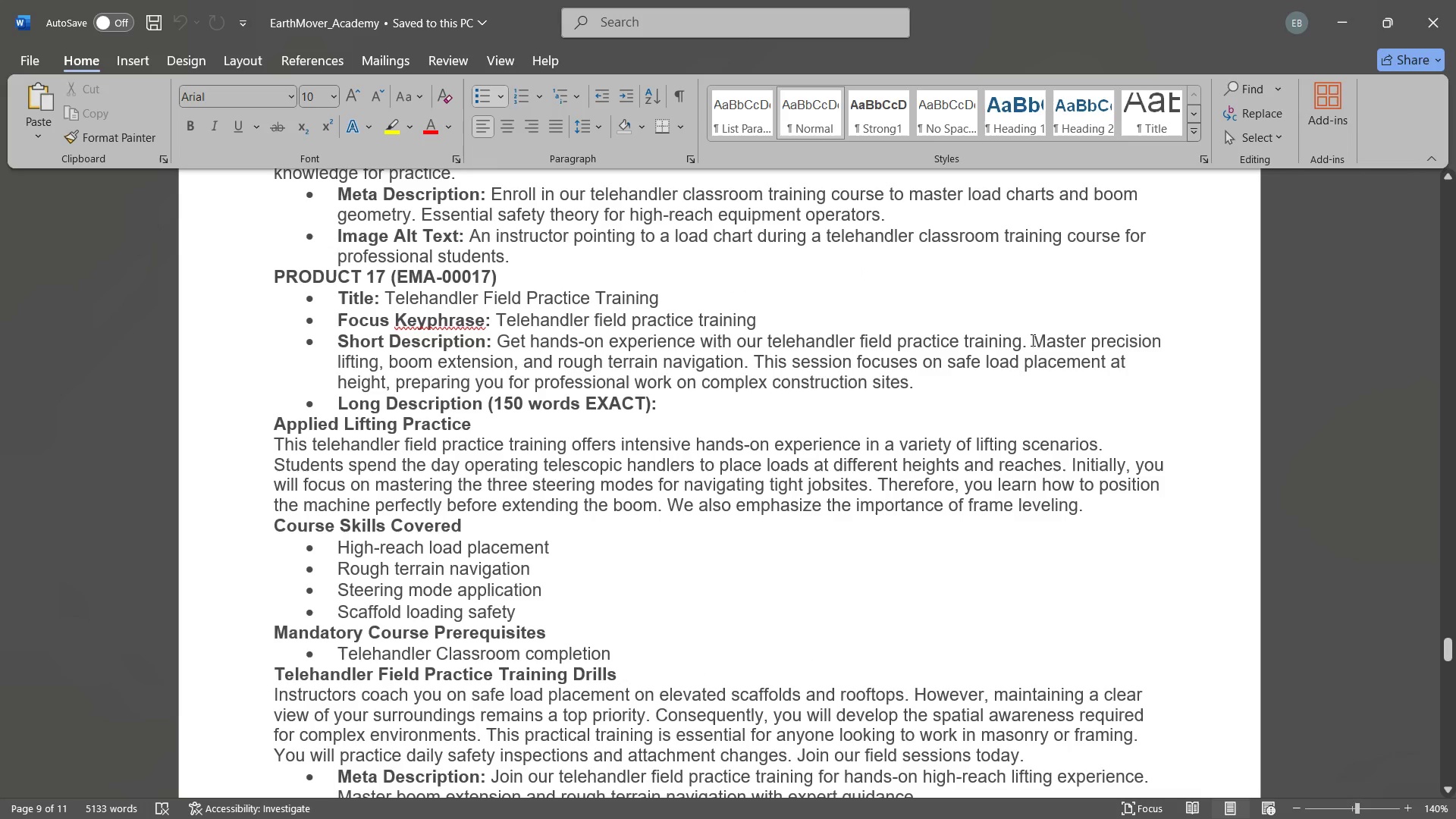 
left_click_drag(start_coordinate=[1031, 340], to_coordinate=[1026, 373])
 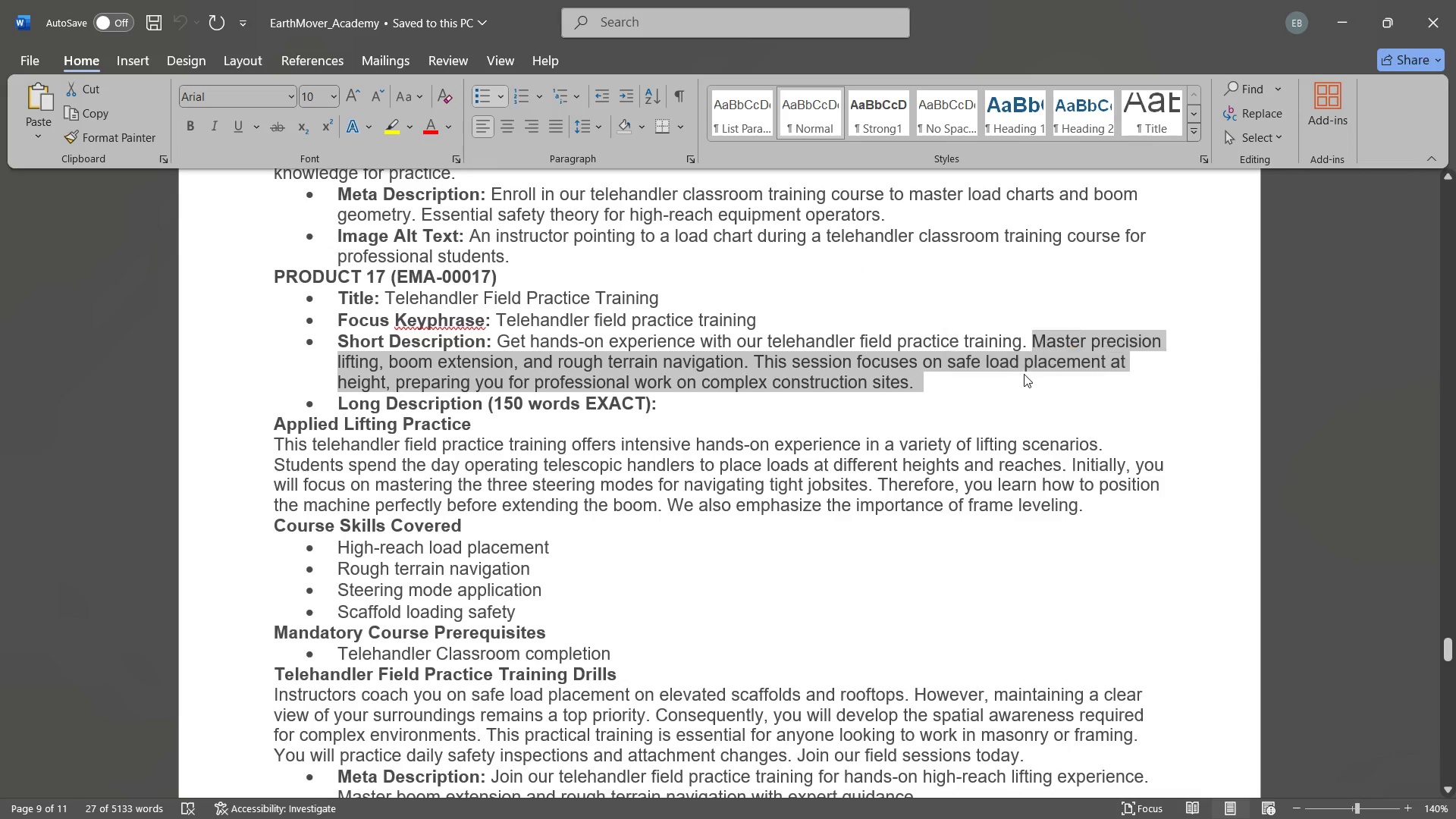 
key(Control+ControlLeft)
 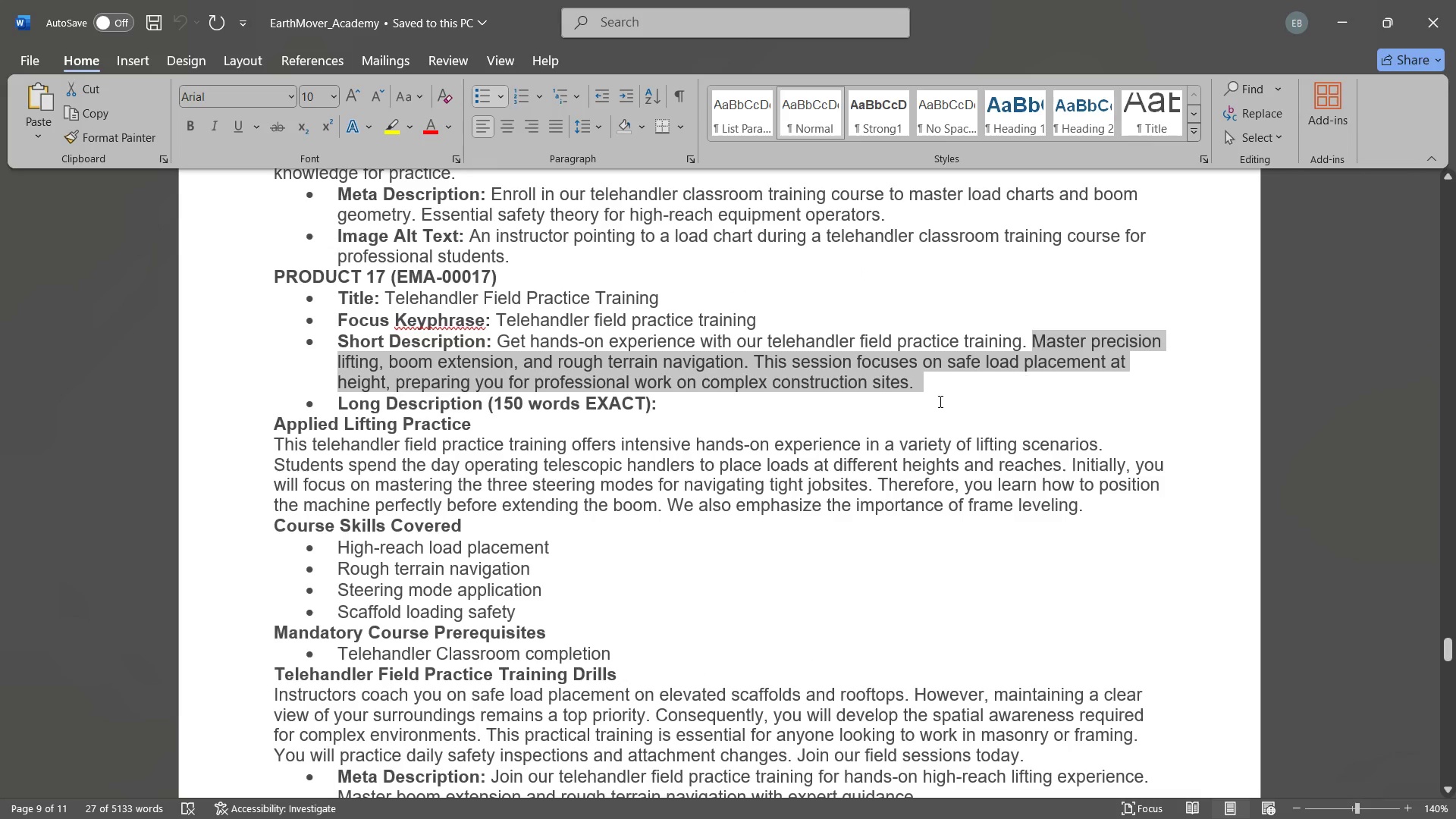 
key(Control+C)
 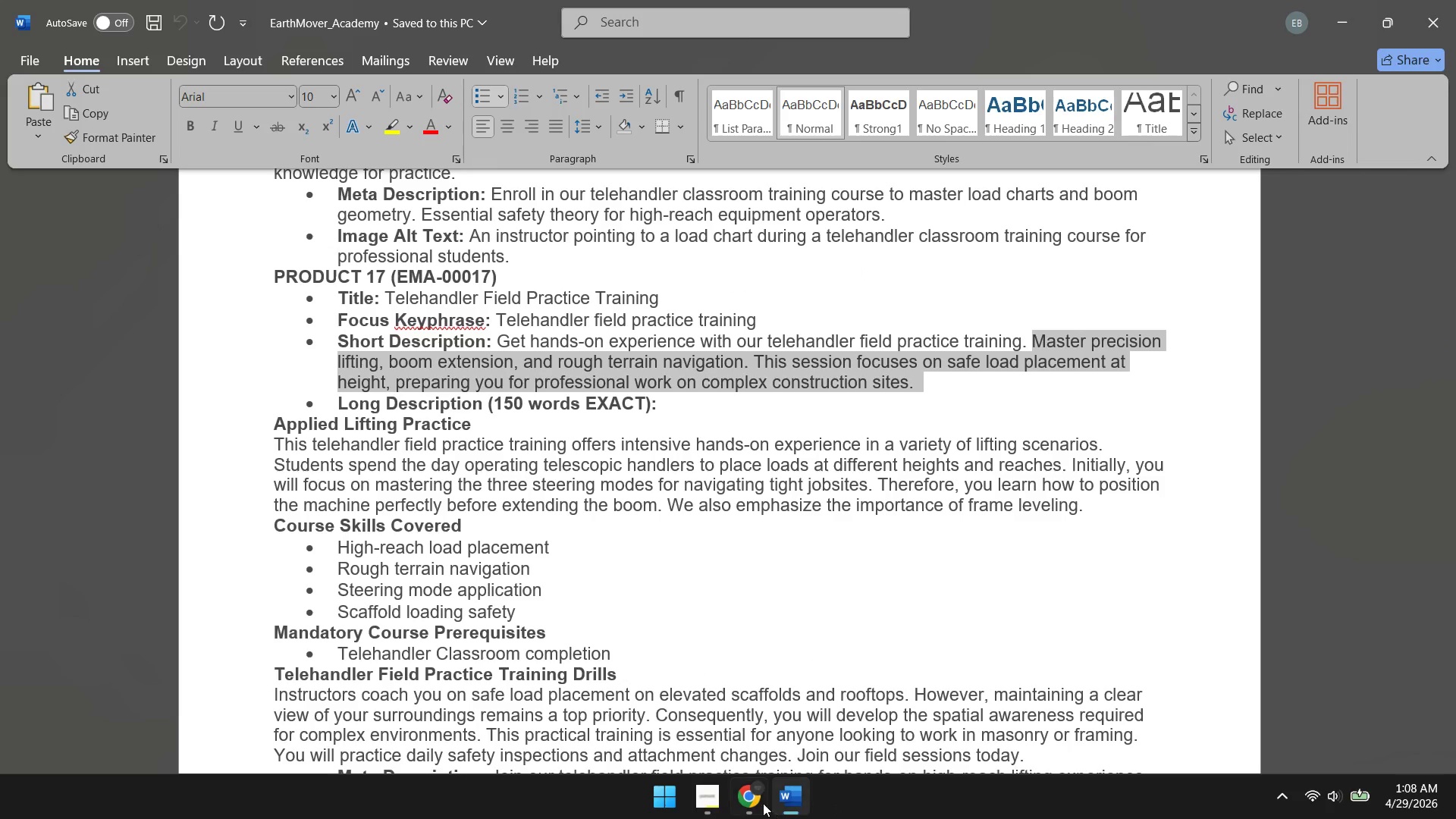 
left_click([761, 803])
 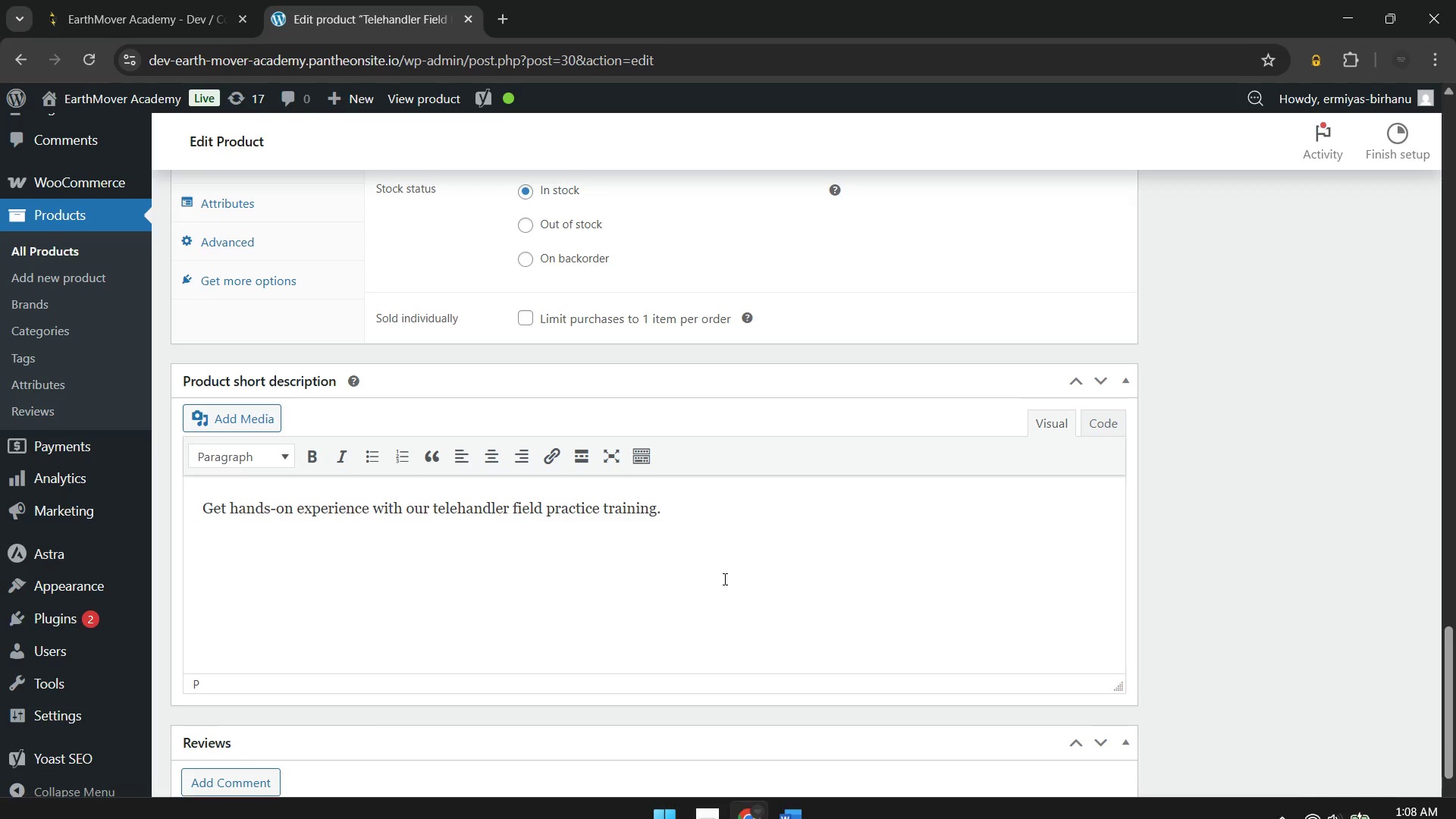 
key(Space)
 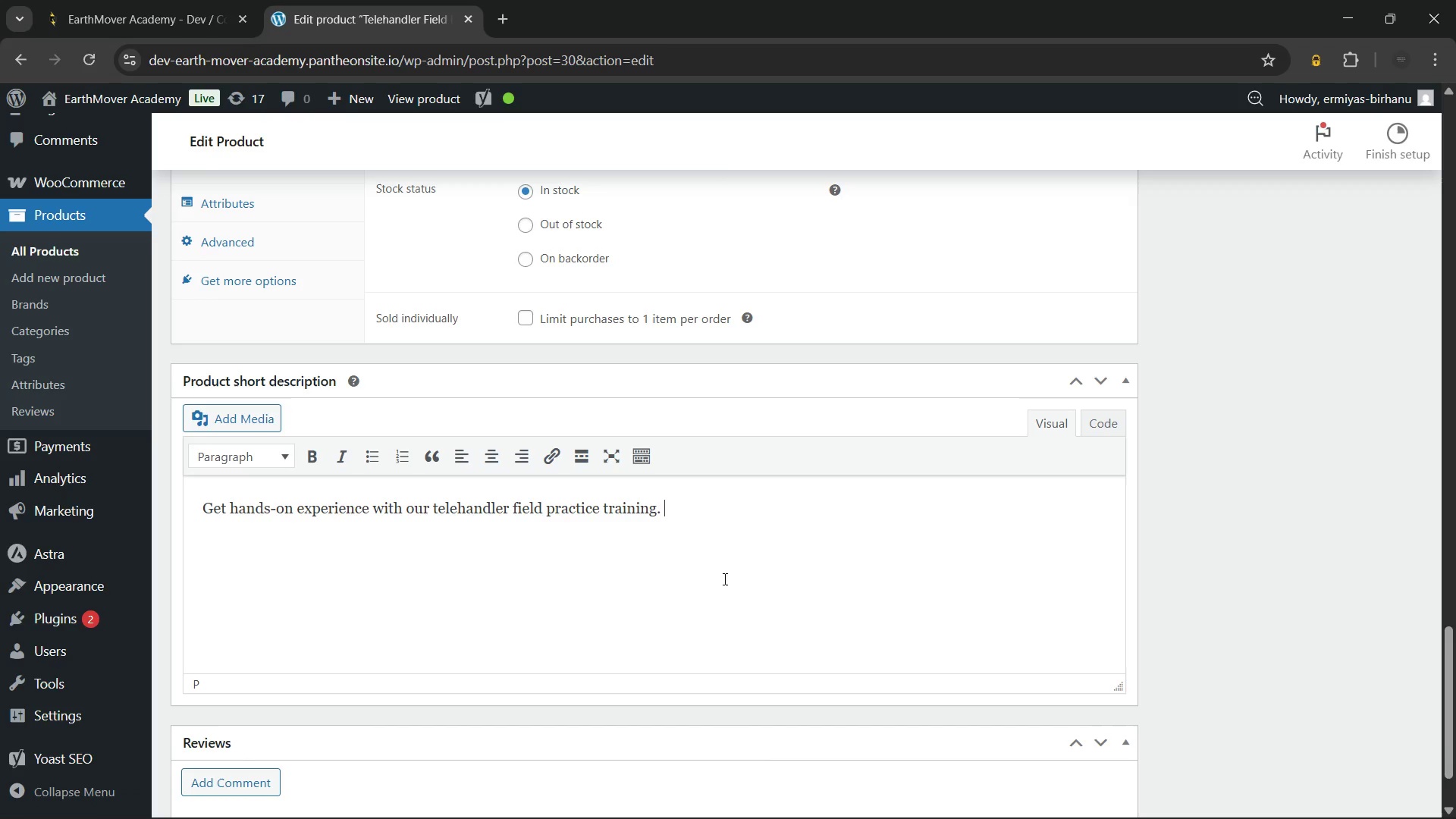 
key(Control+V)
 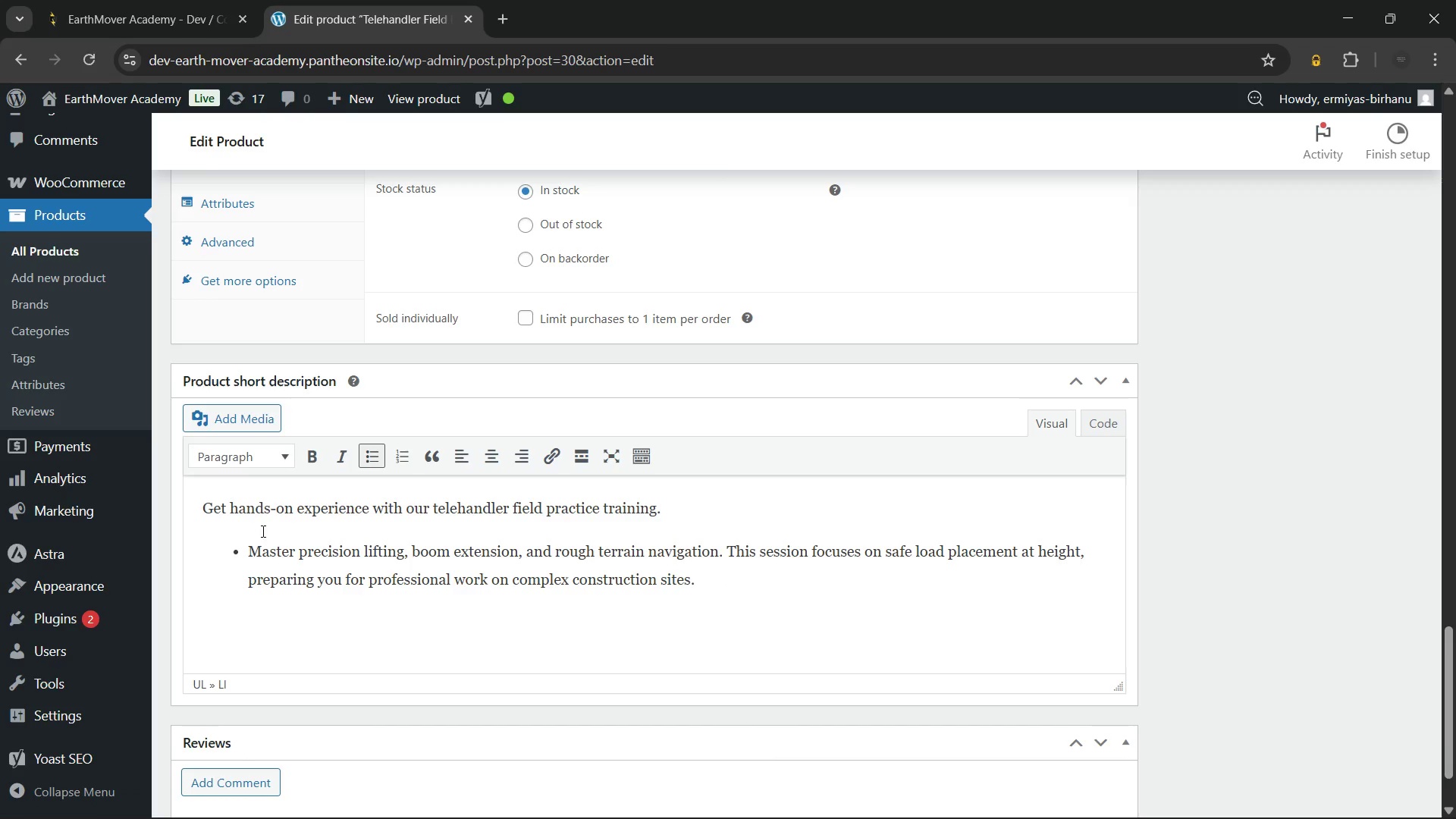 
left_click([253, 558])
 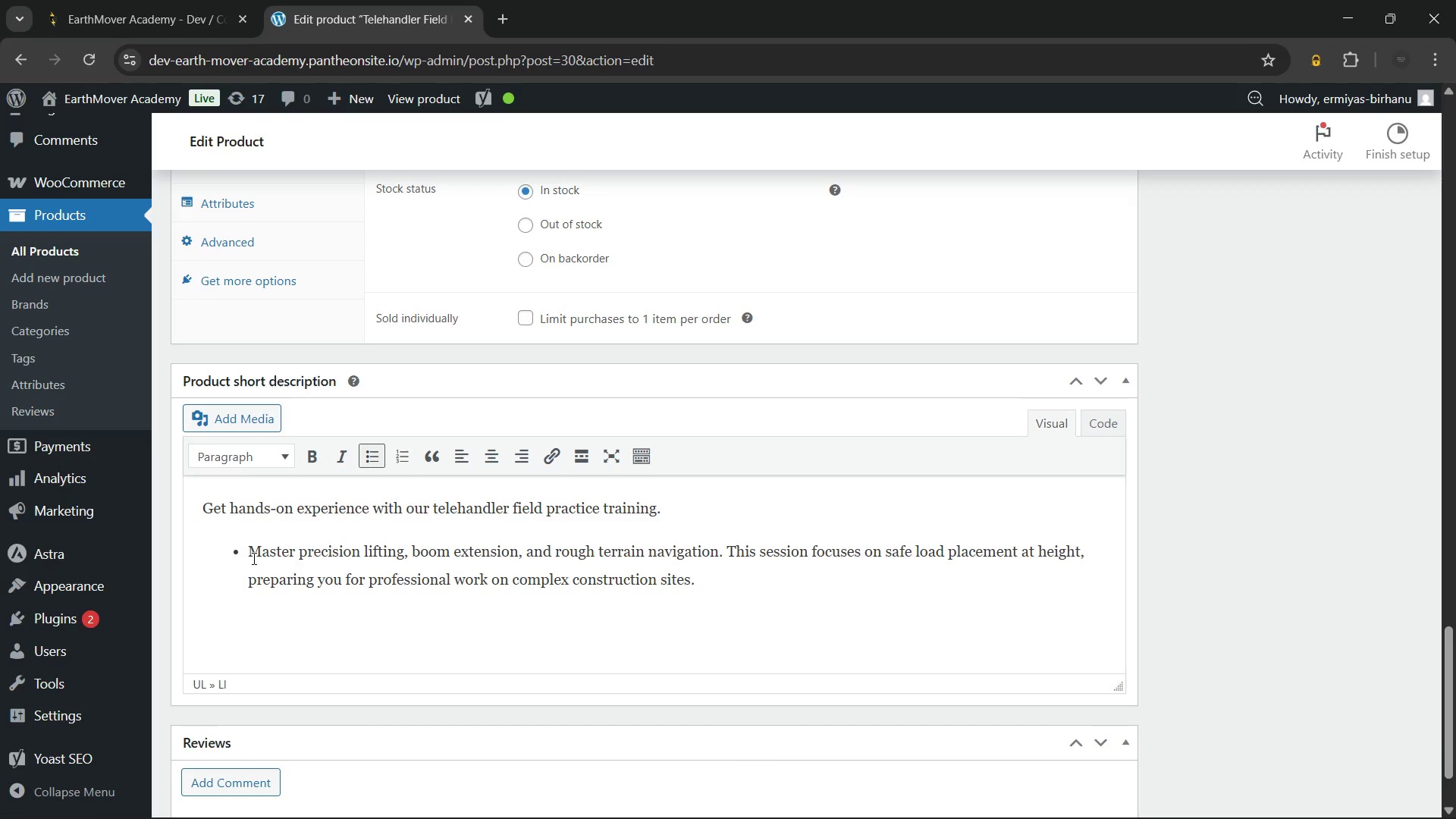 
key(Backspace)
 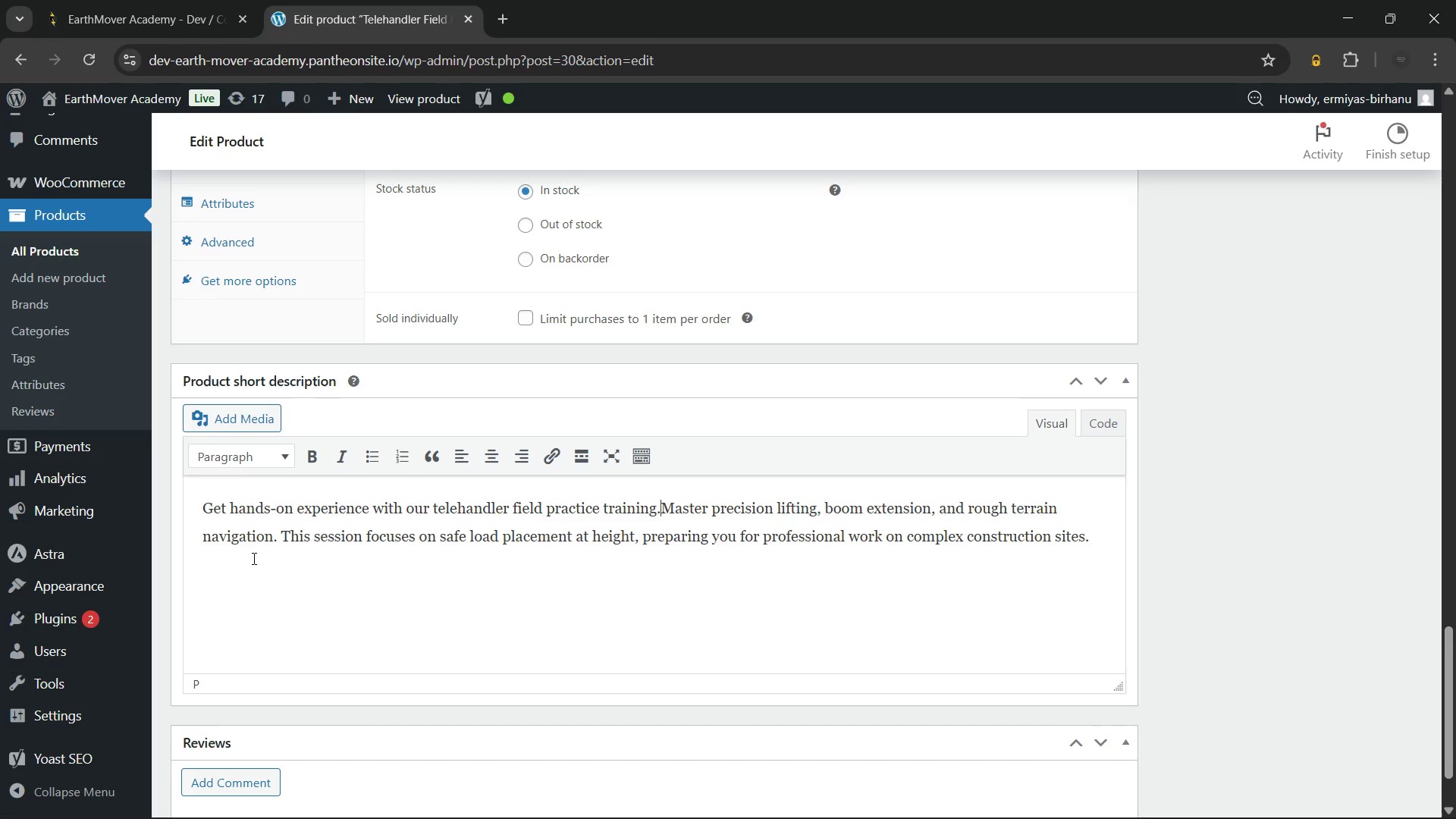 
key(Backspace)
 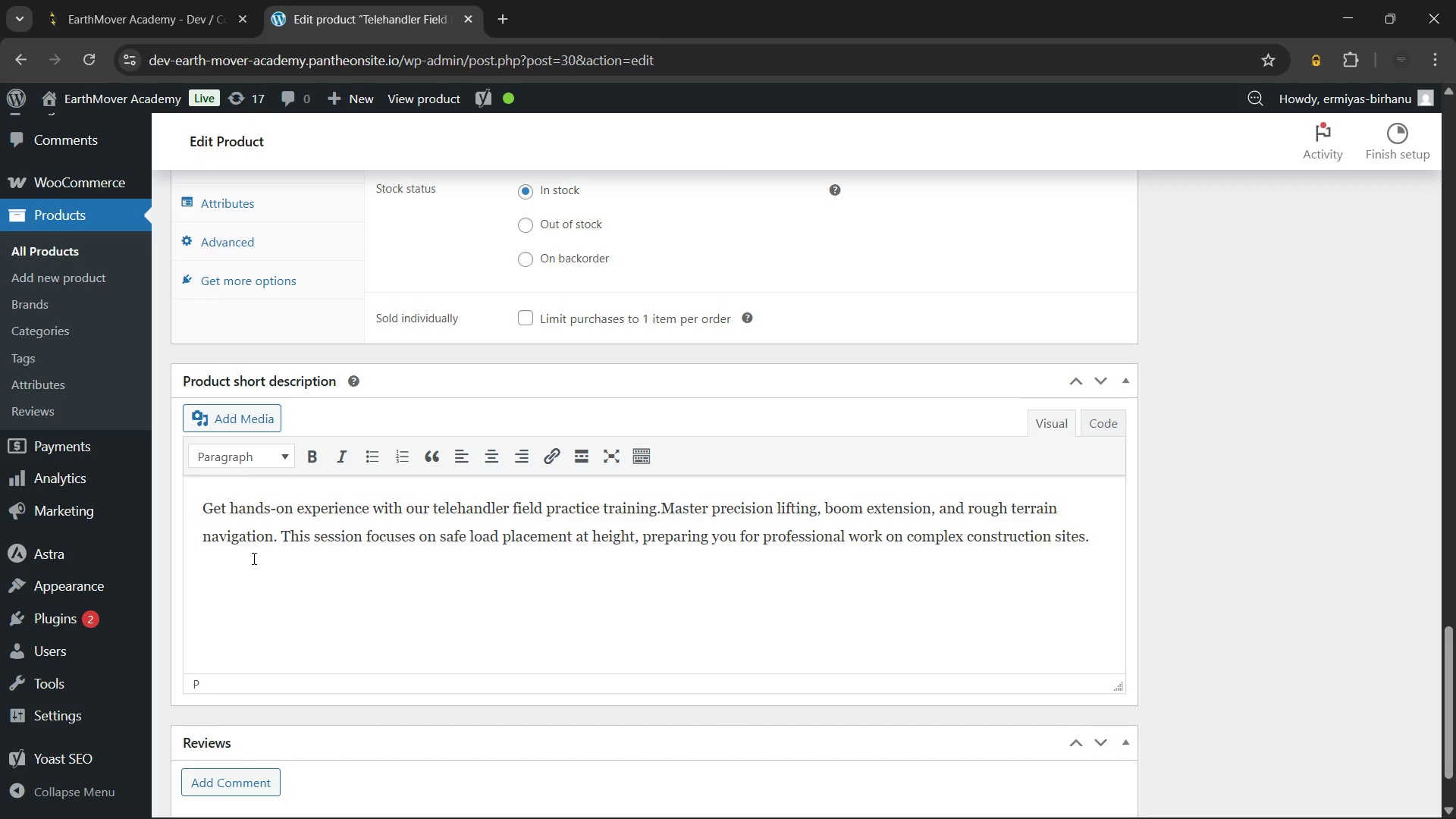 
key(Space)
 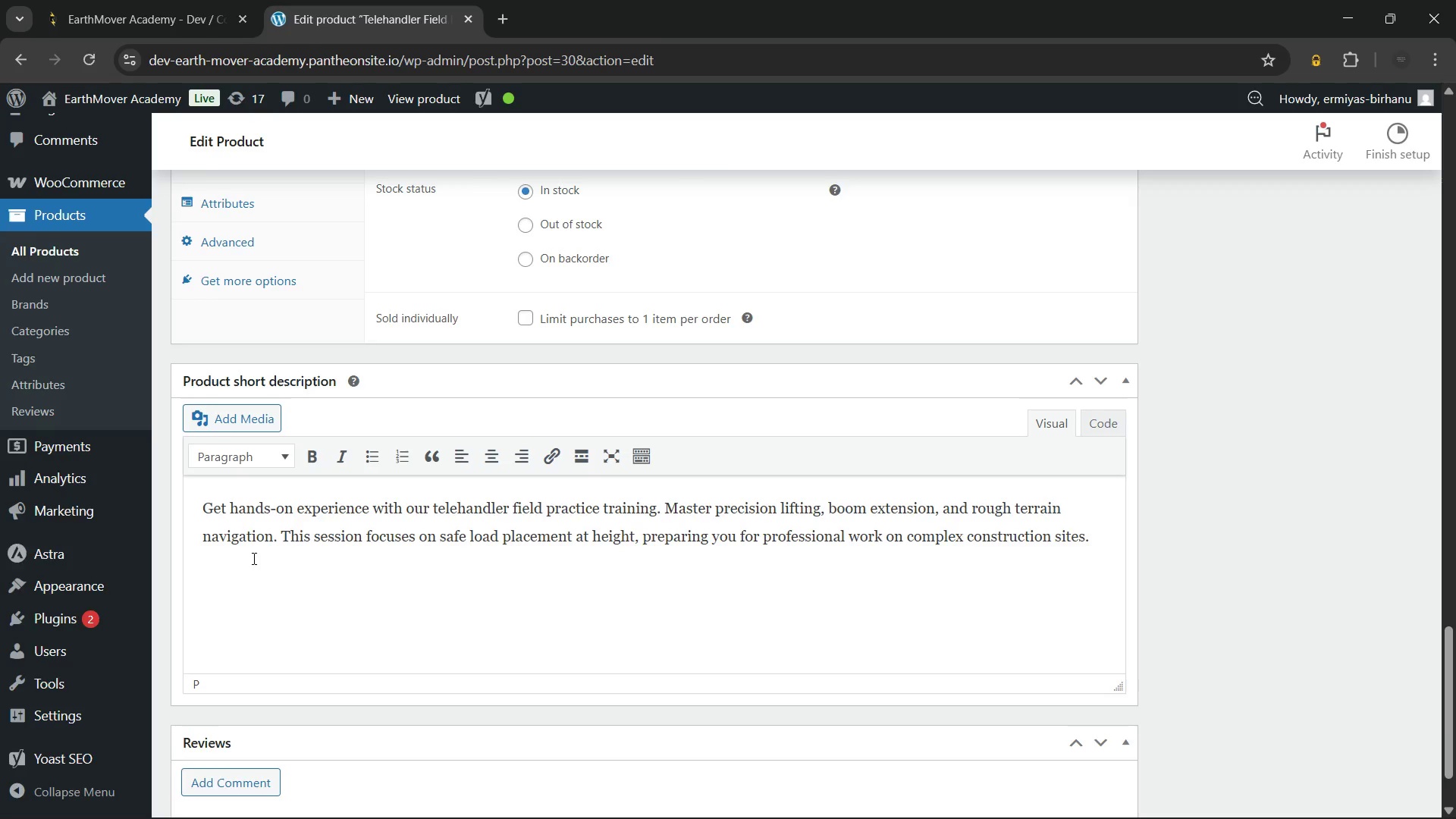 
scroll: coordinate [548, 517], scroll_direction: up, amount: 10.0
 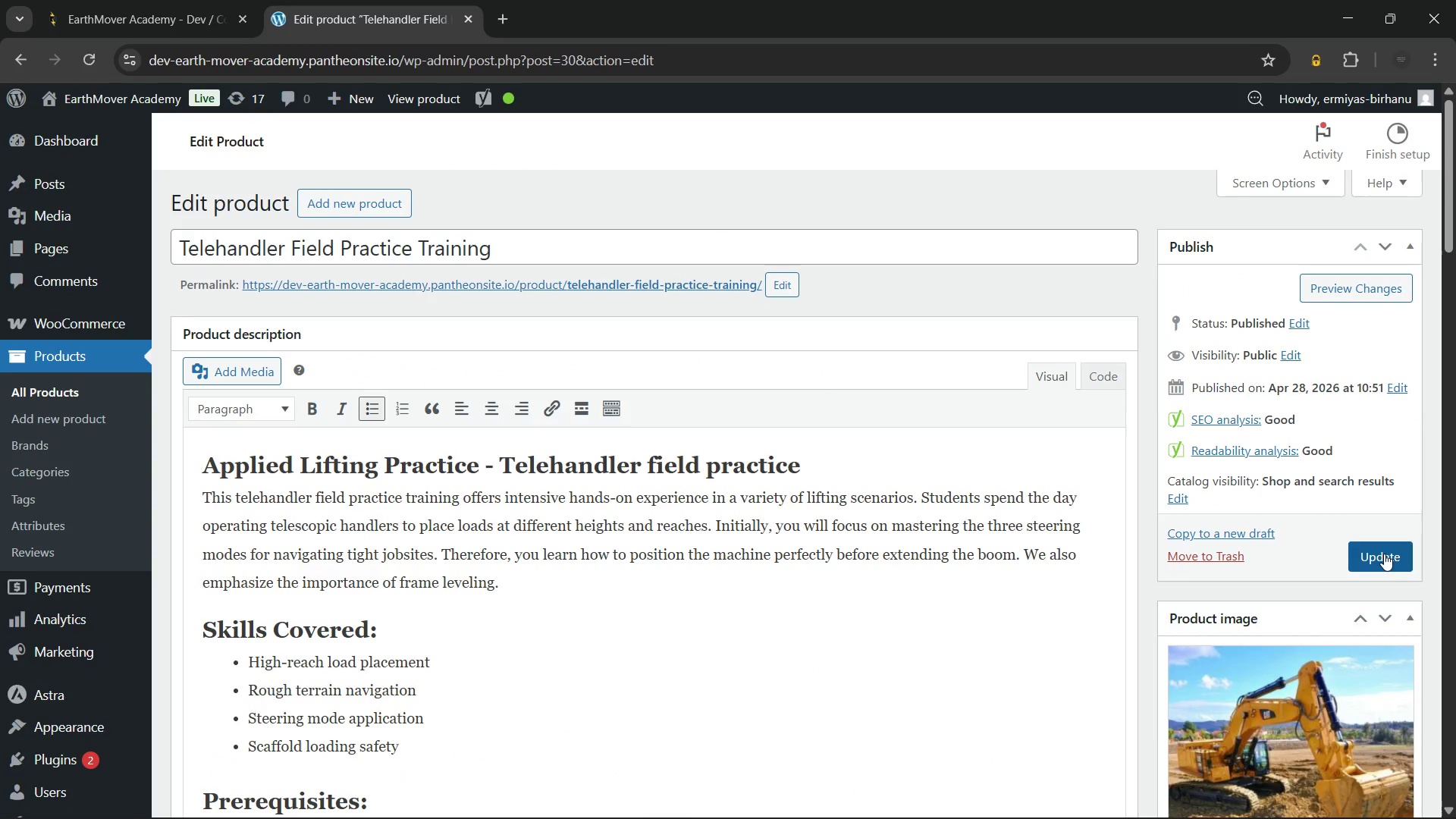 
left_click([1384, 554])
 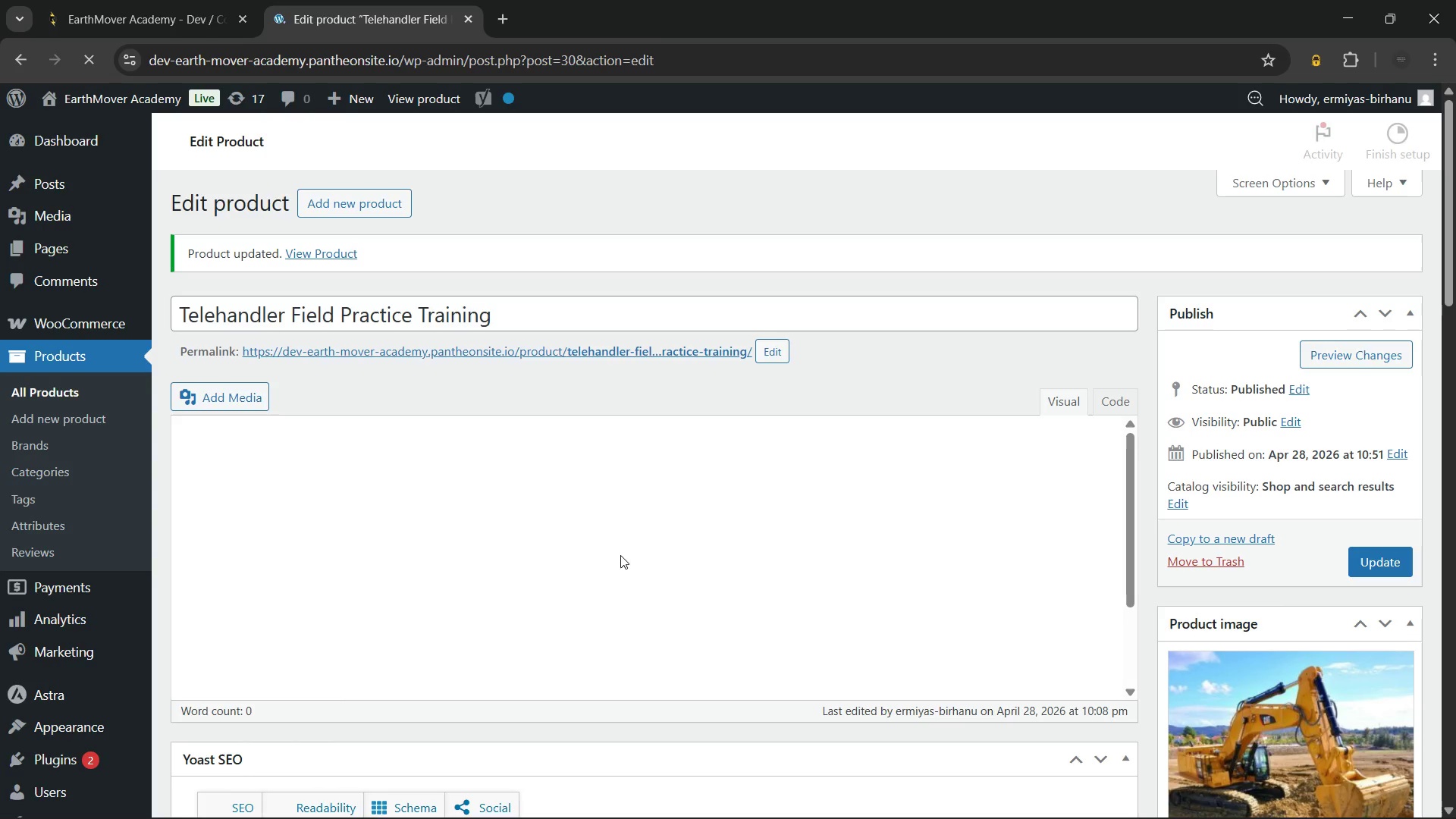 
wait(23.72)
 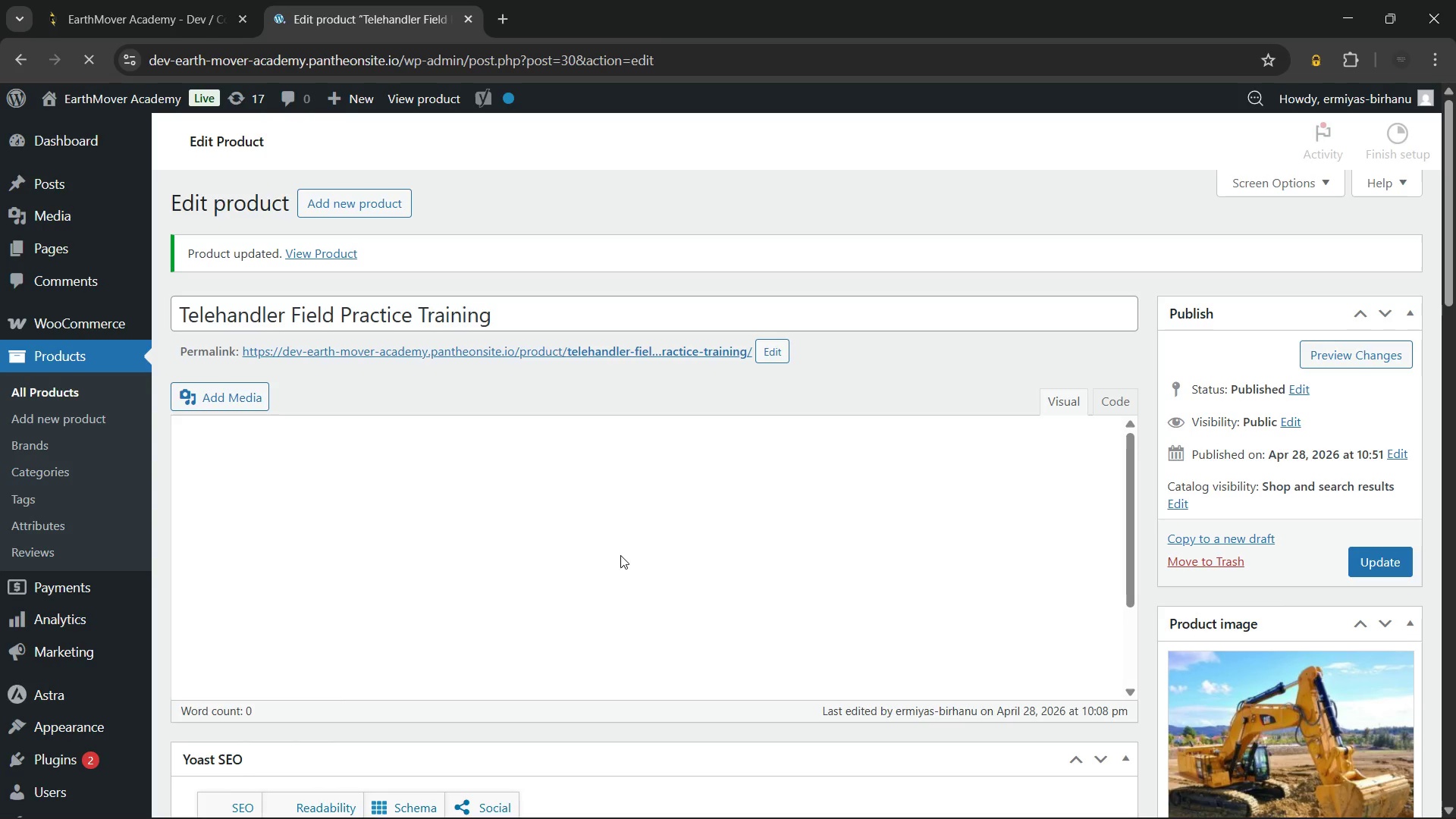 
left_click([34, 381])
 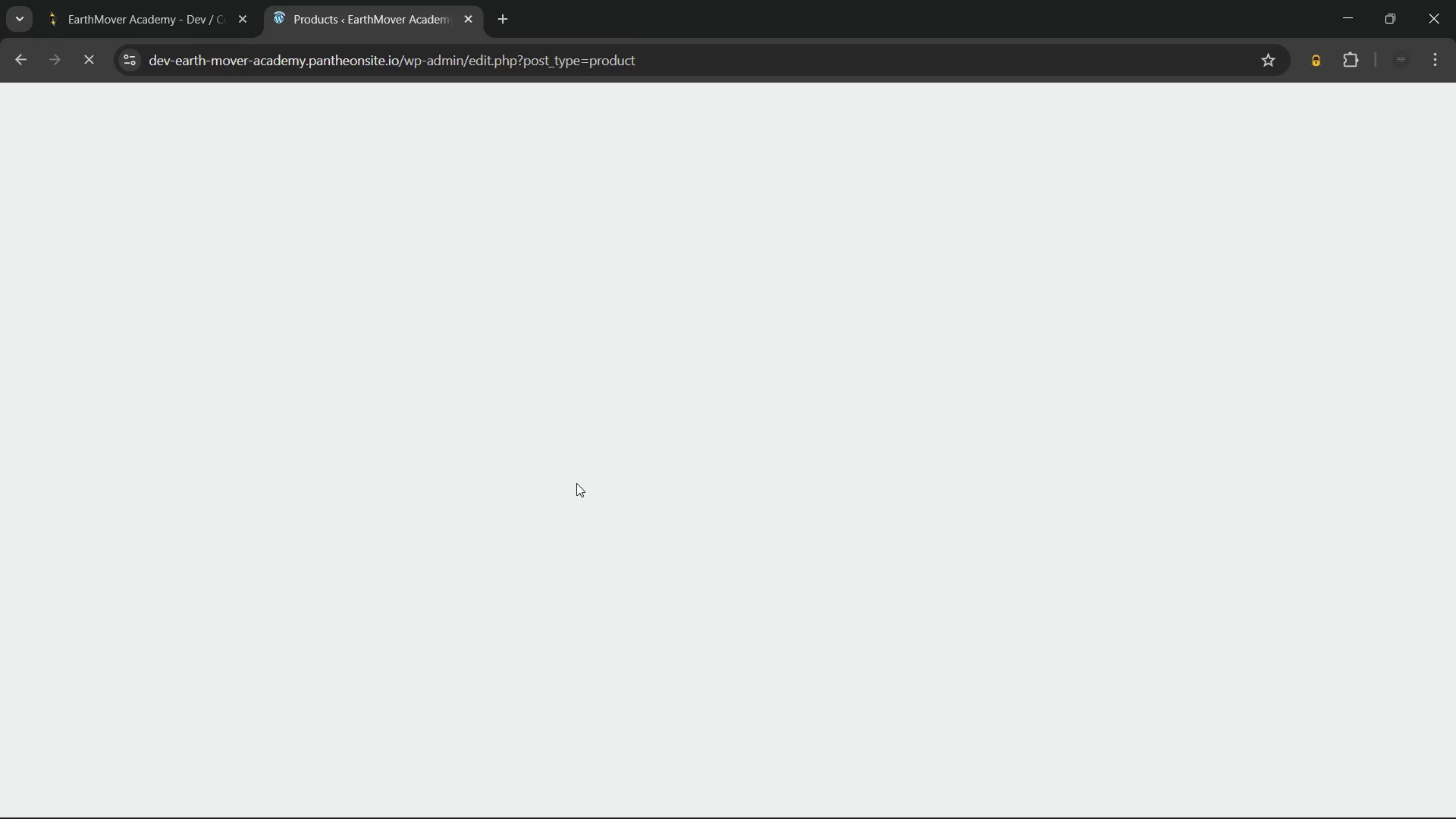 
wait(9.97)
 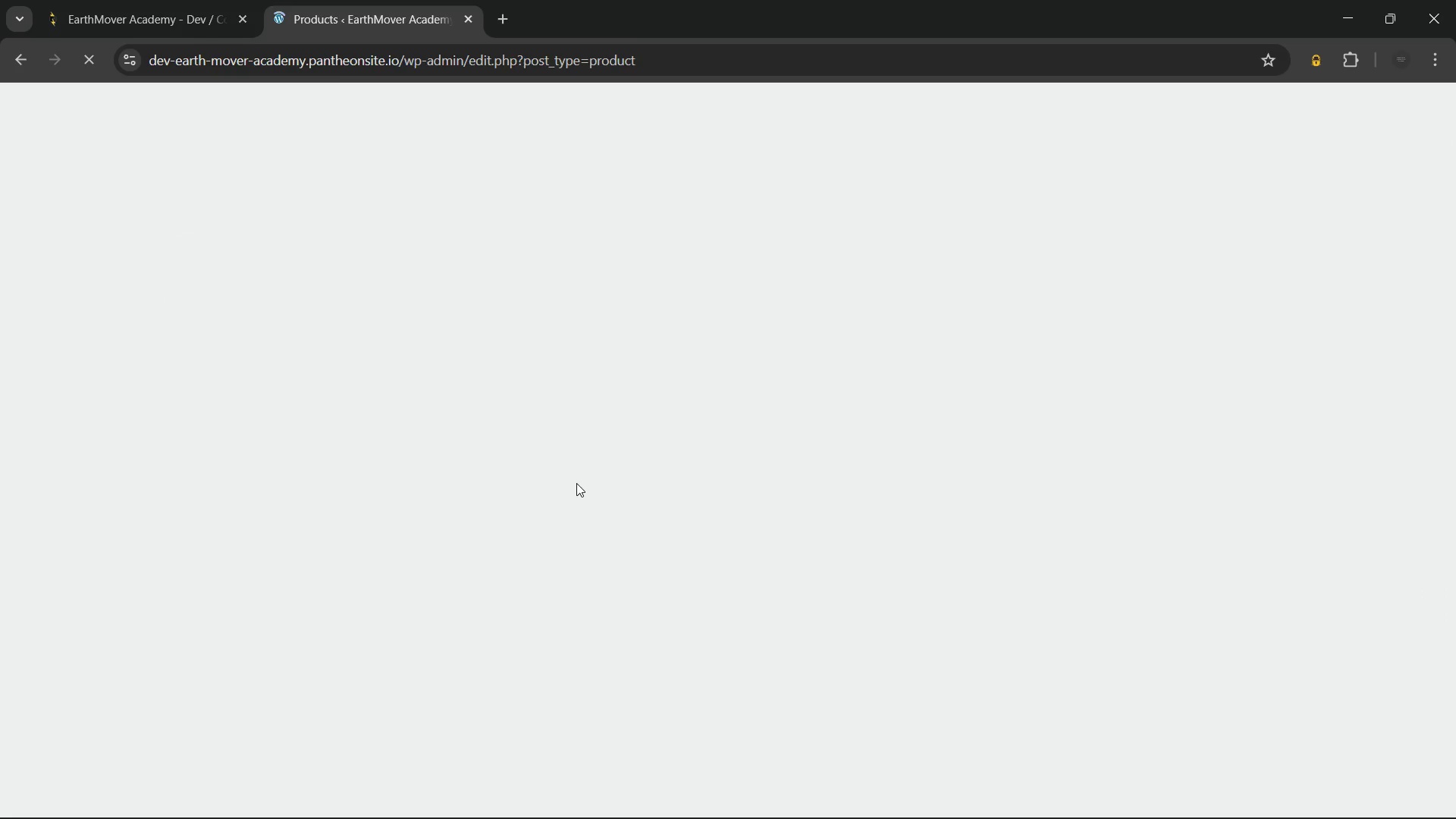 
scroll: coordinate [693, 526], scroll_direction: up, amount: 6.0
 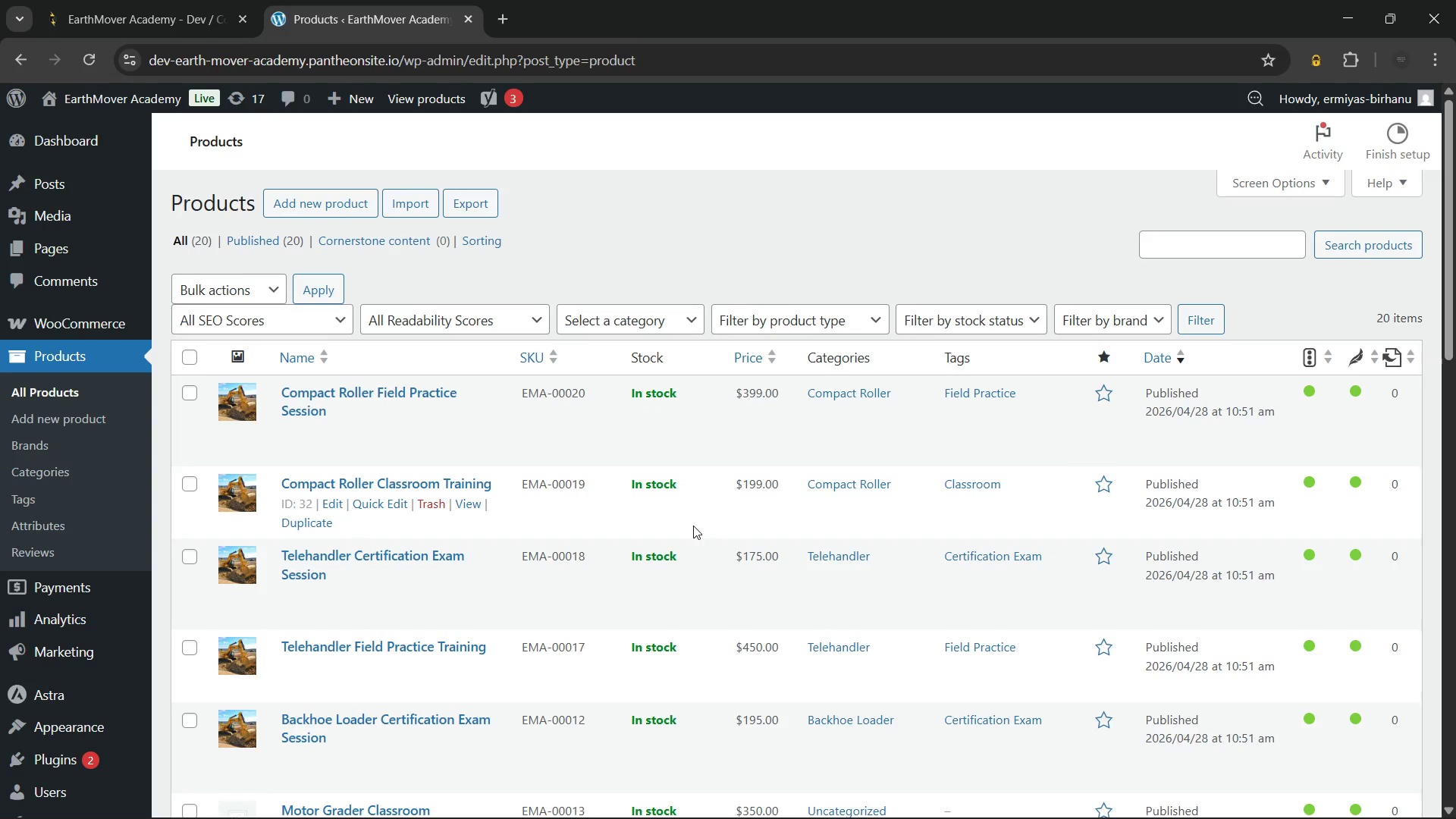 
wait(17.31)
 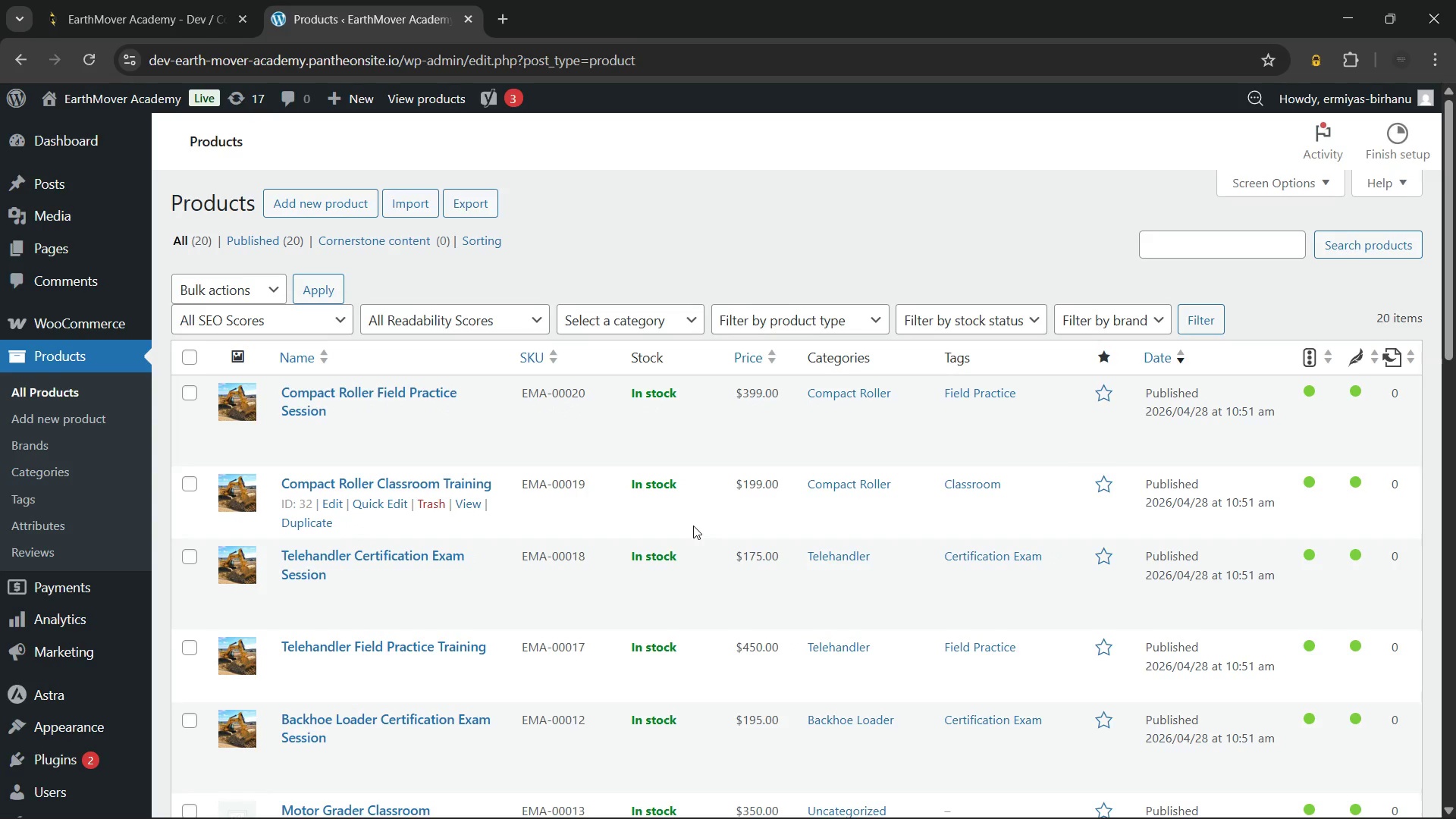 
scroll: coordinate [740, 308], scroll_direction: up, amount: 3.0
 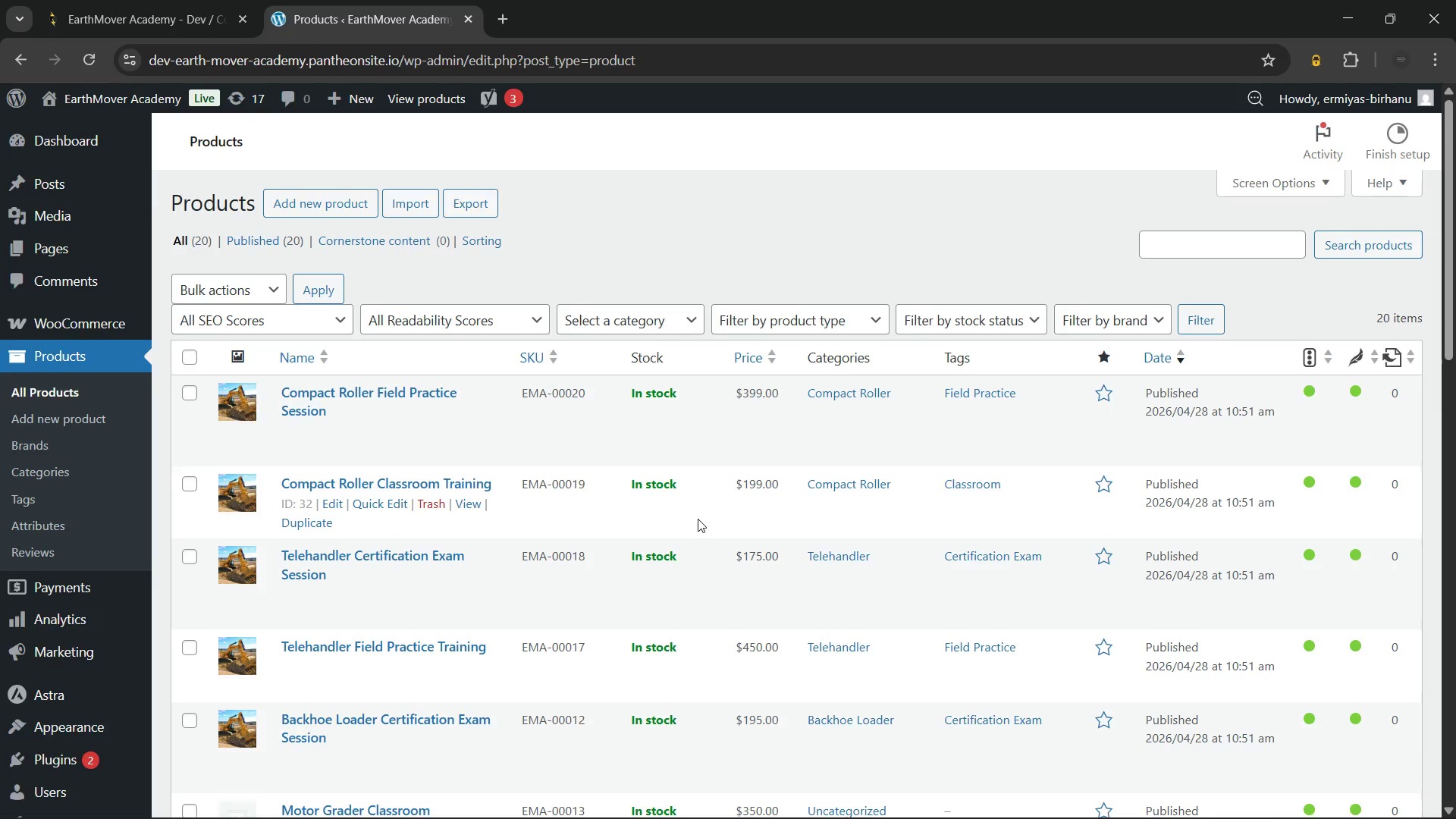 
scroll: coordinate [698, 519], scroll_direction: down, amount: 12.0
 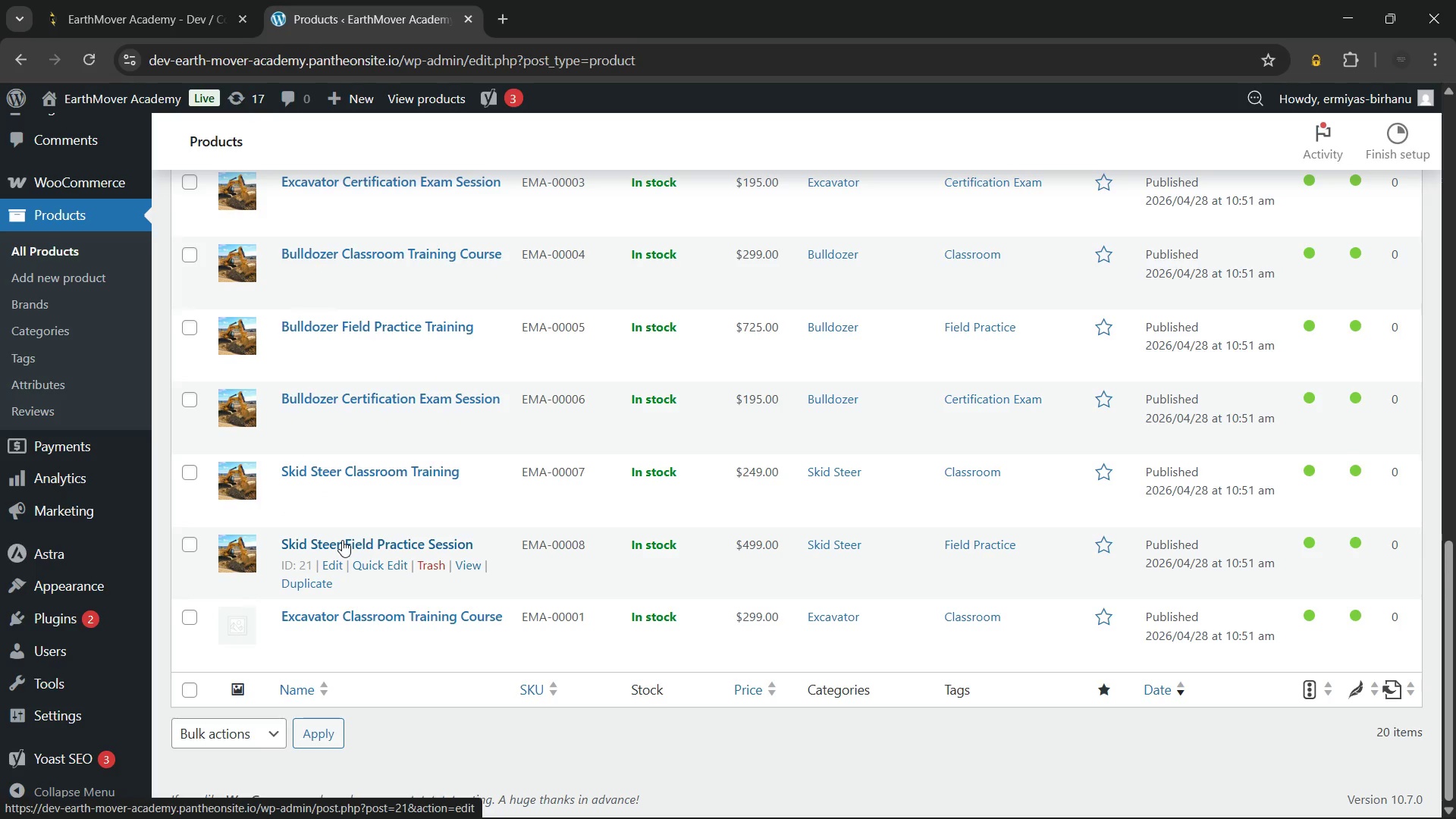 
left_click([342, 540])
 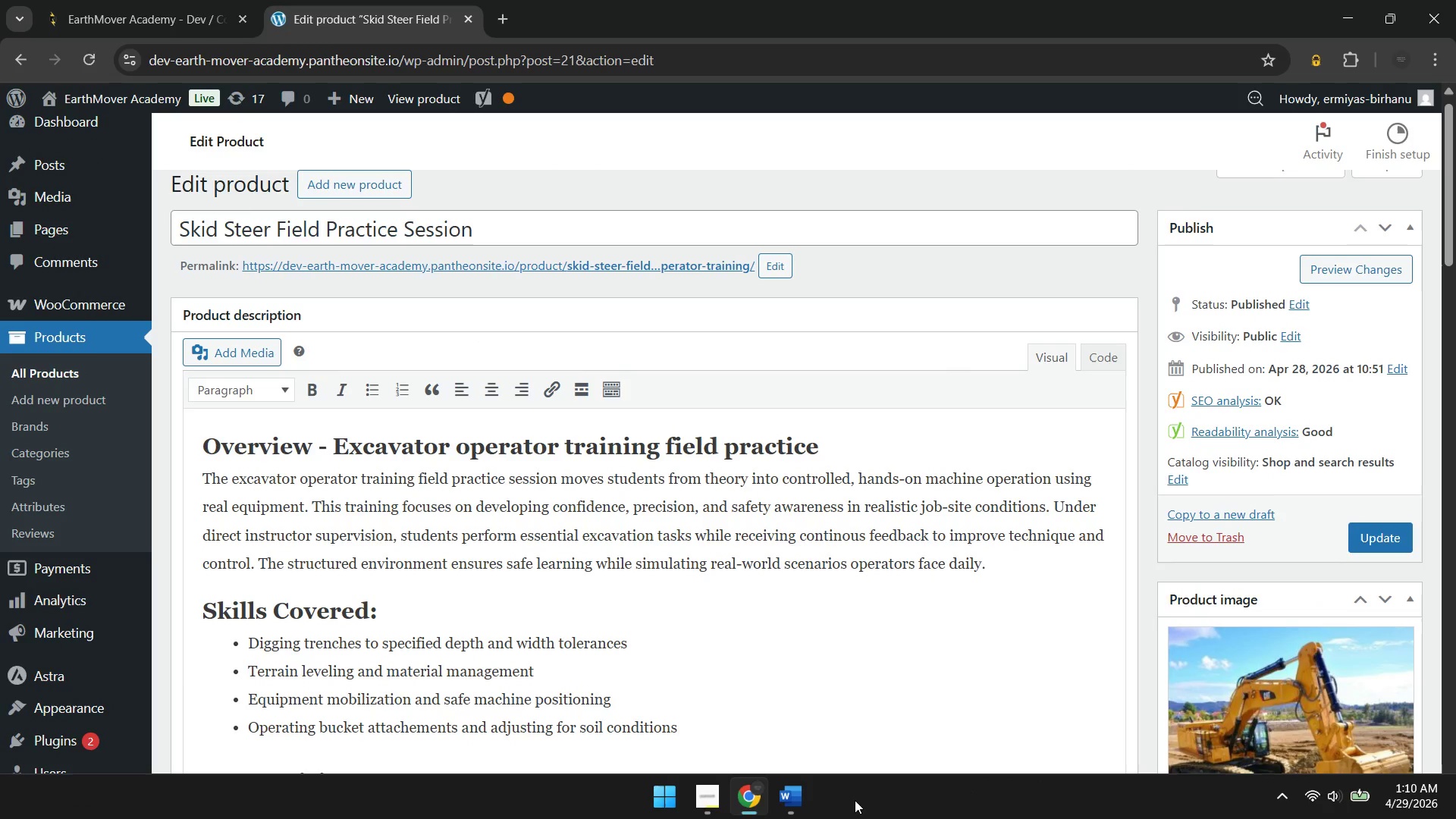 
wait(51.78)
 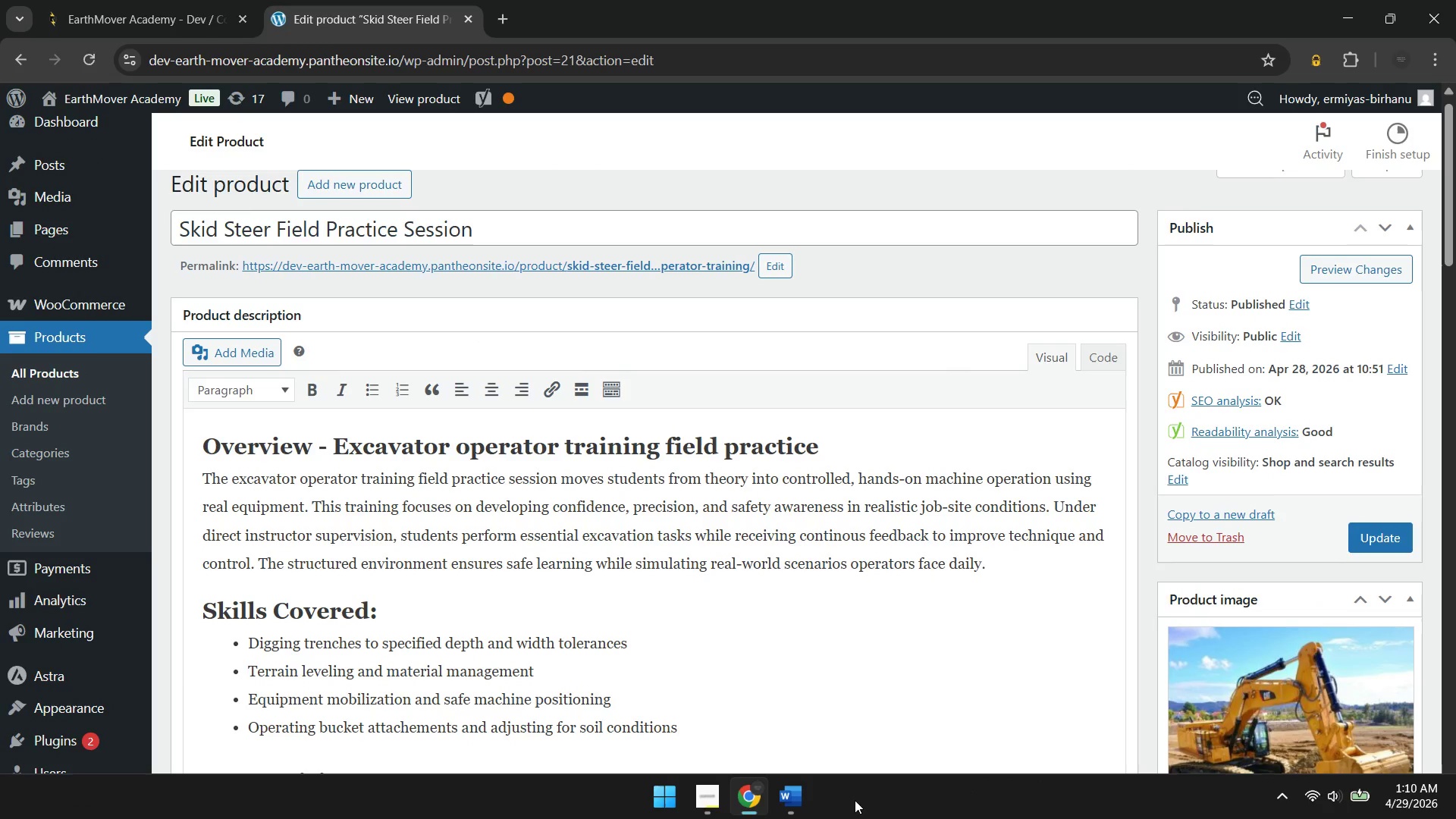 
left_click([799, 800])
 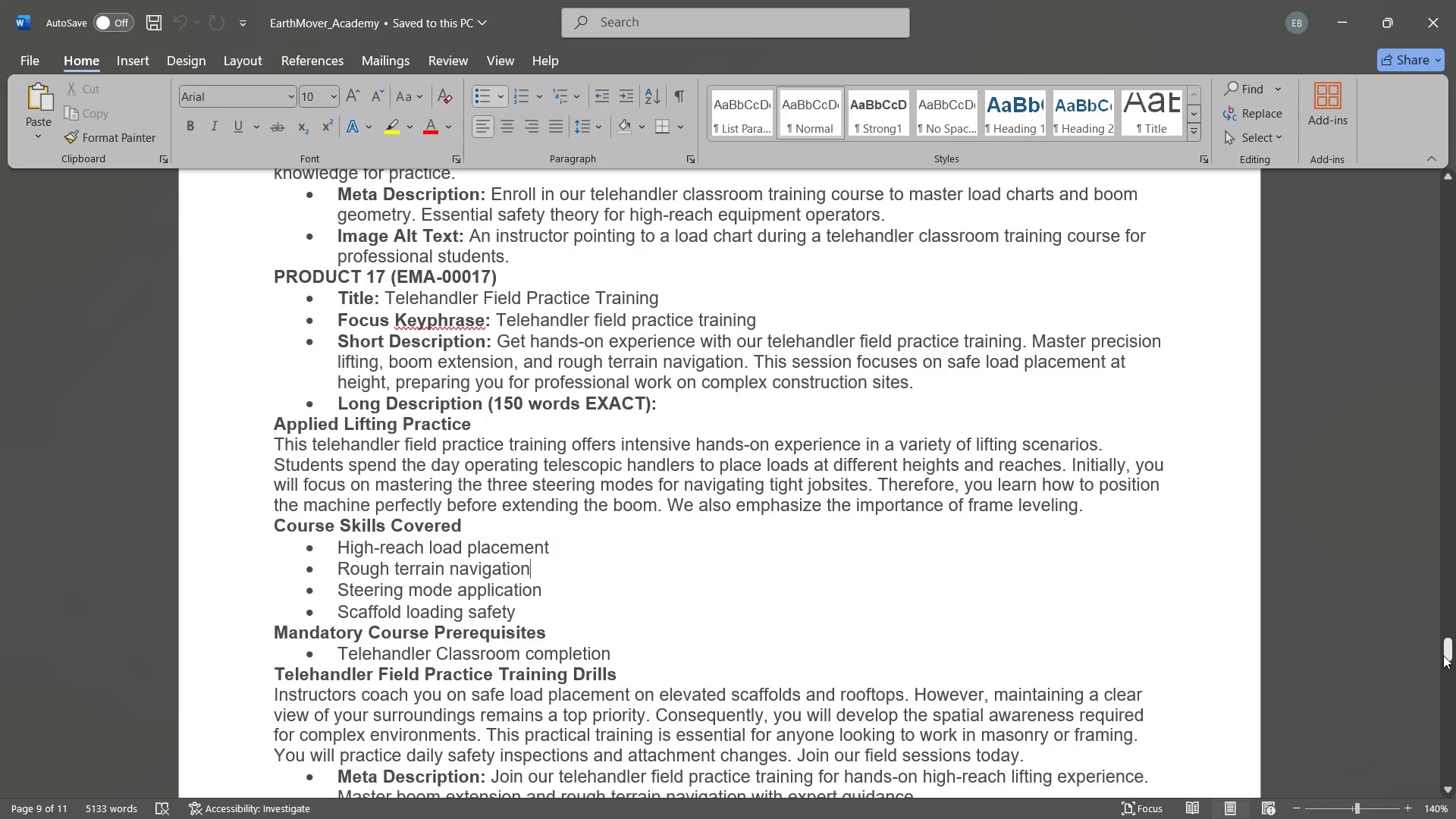 
left_click_drag(start_coordinate=[1443, 655], to_coordinate=[1420, 284])
 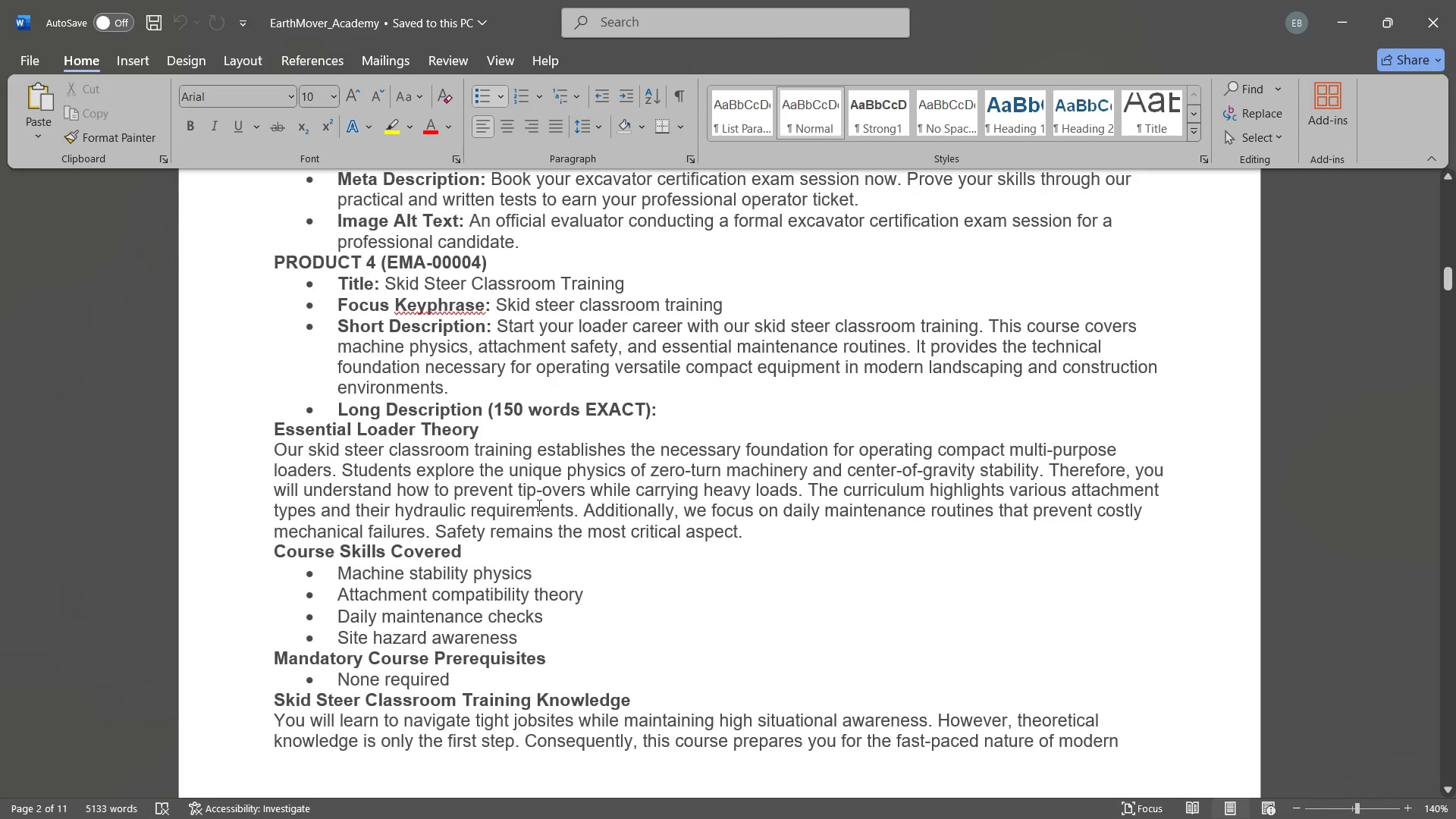 
scroll: coordinate [464, 504], scroll_direction: up, amount: 9.0
 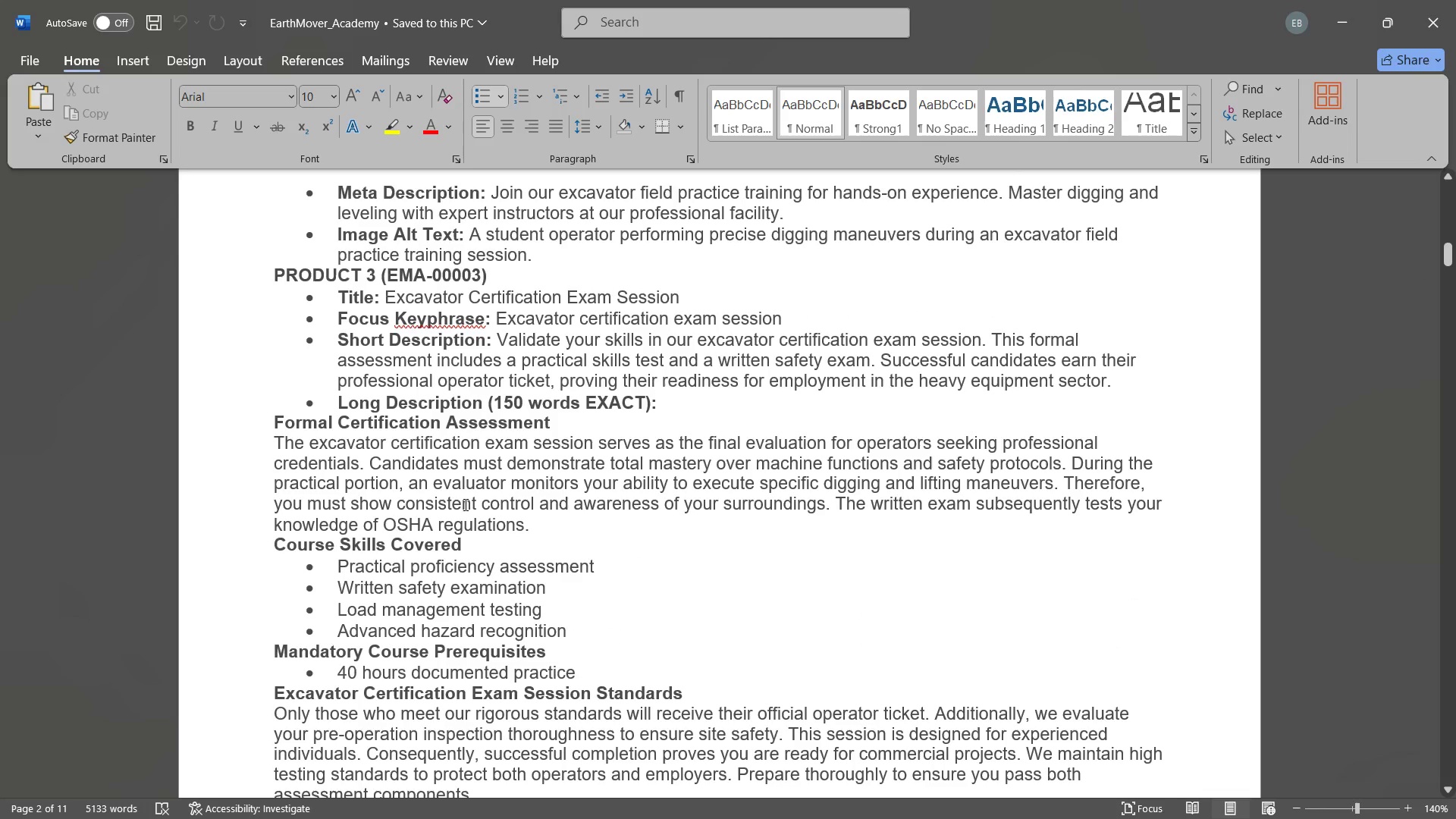 
scroll: coordinate [464, 504], scroll_direction: down, amount: 20.0
 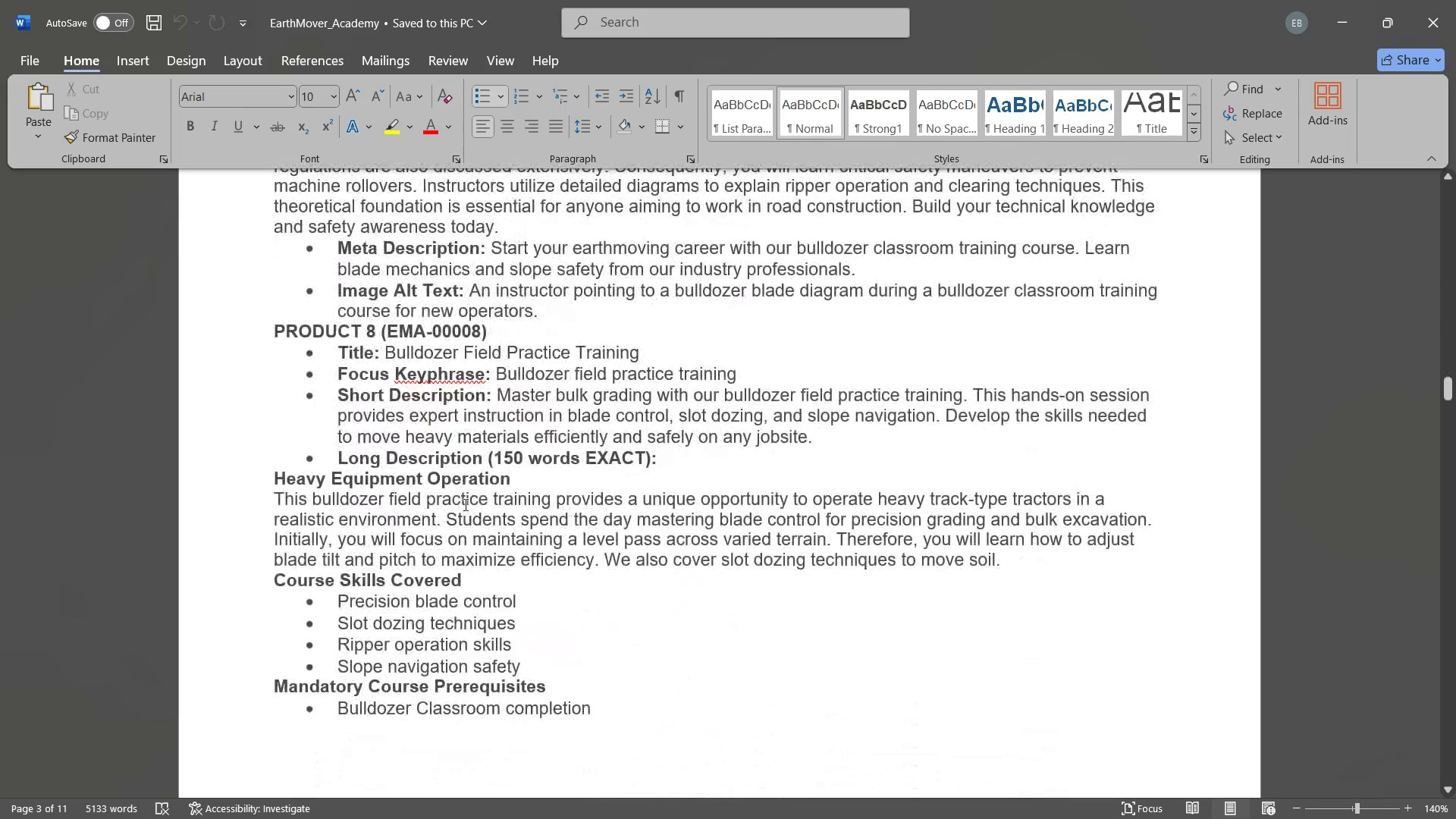 
scroll: coordinate [464, 504], scroll_direction: up, amount: 81.0
 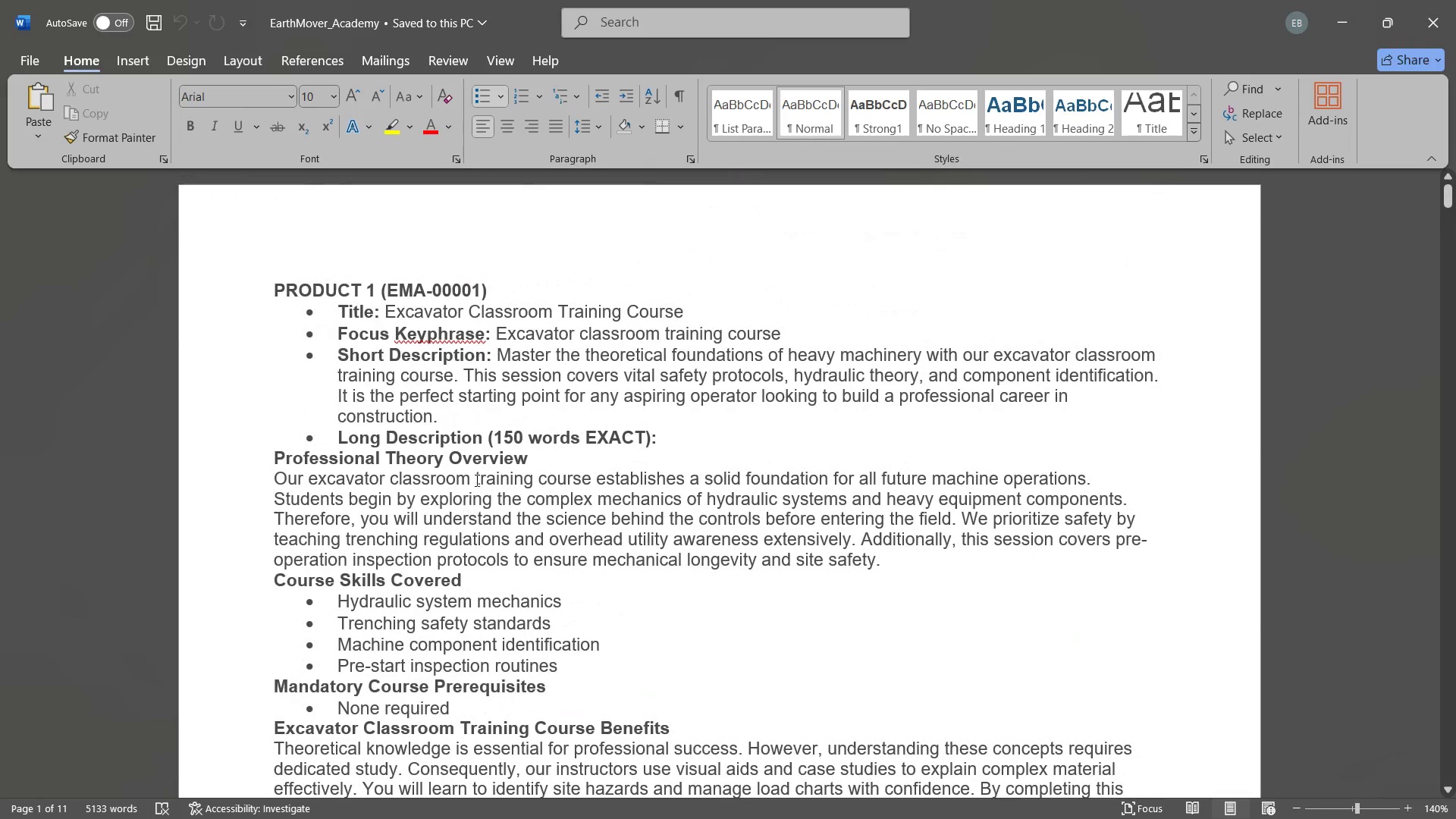 
scroll: coordinate [601, 584], scroll_direction: down, amount: 41.0
 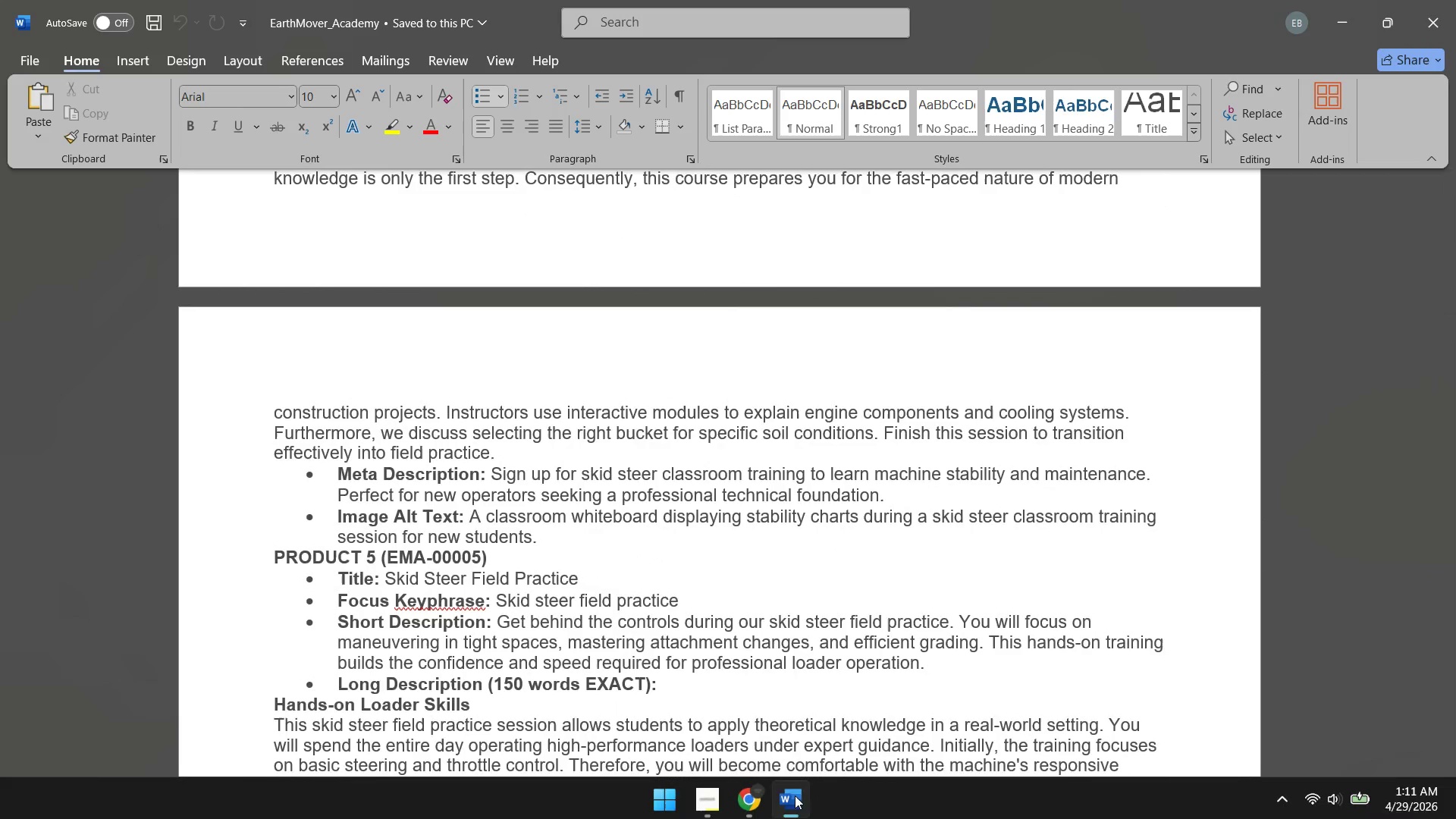 
left_click([759, 799])
 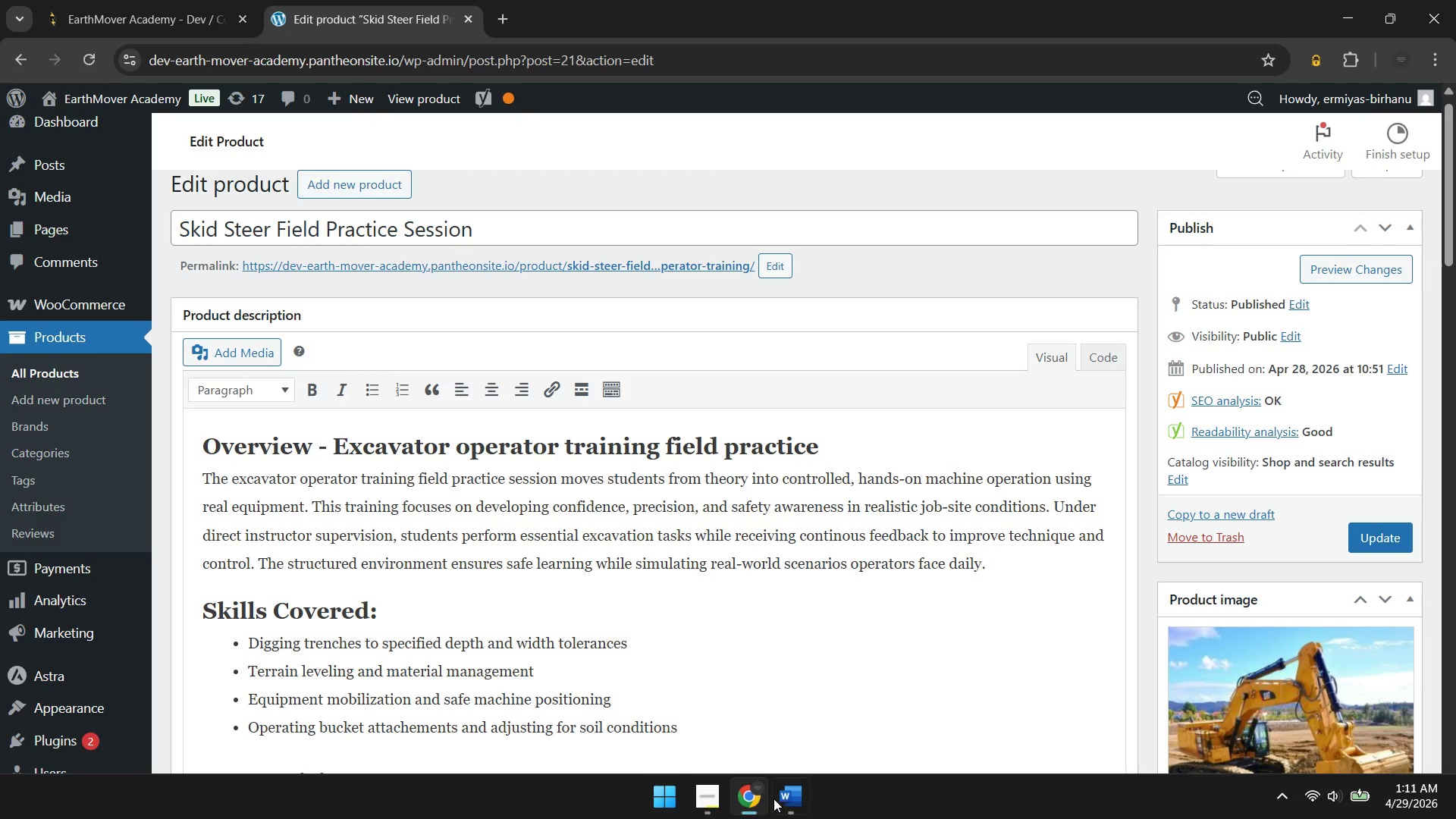 
left_click([780, 799])
 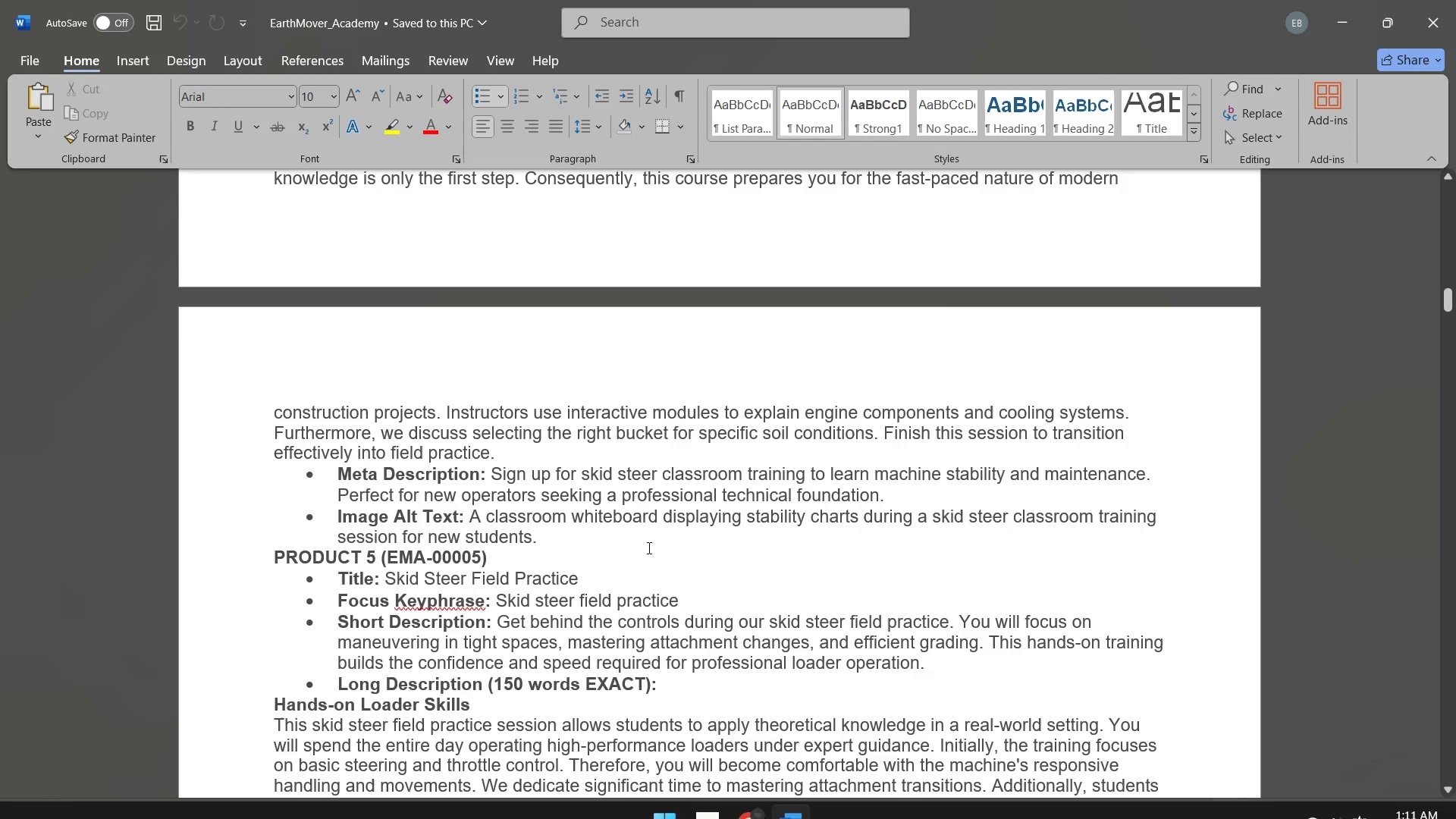 
scroll: coordinate [648, 548], scroll_direction: down, amount: 2.0
 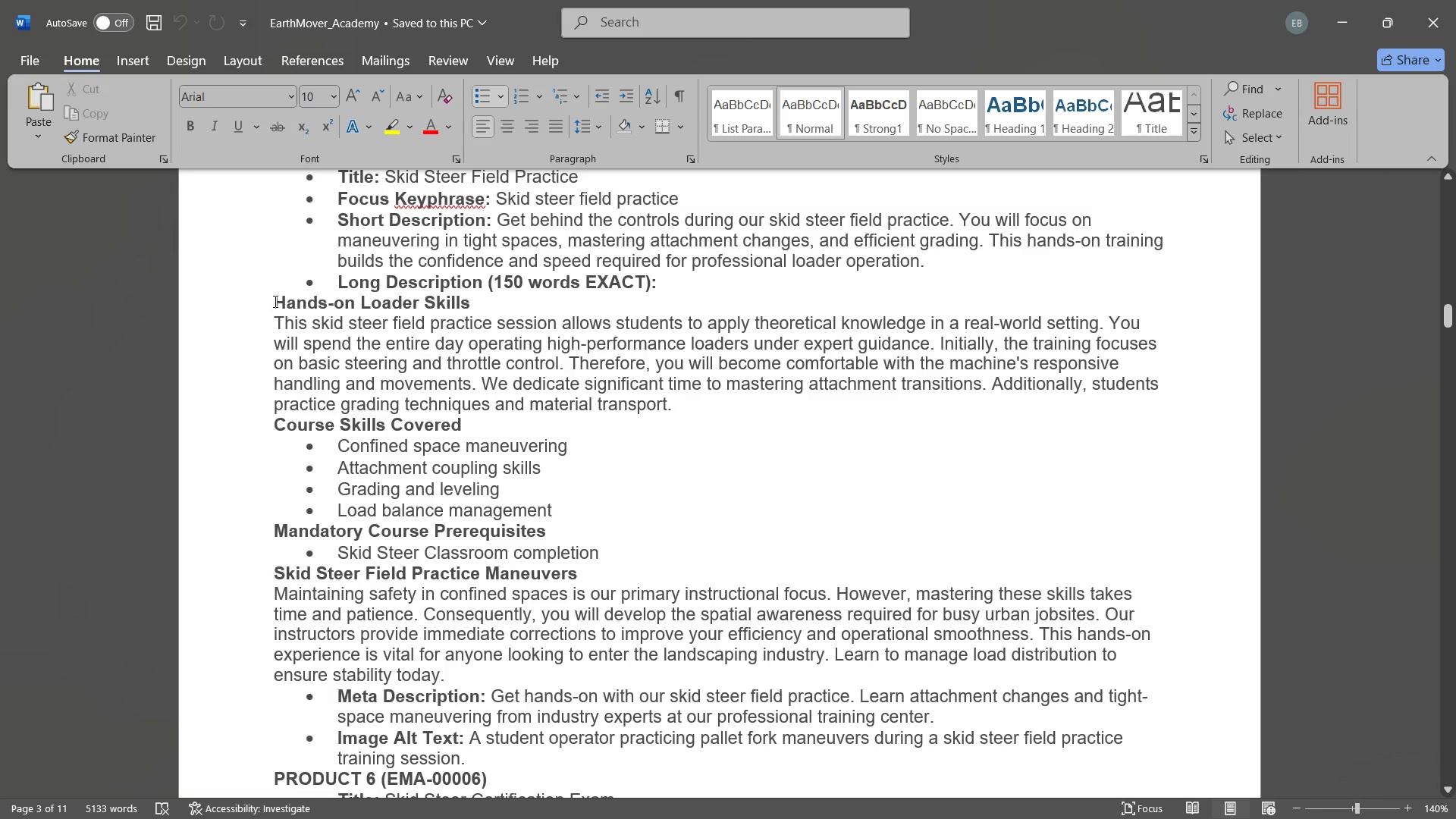 
left_click_drag(start_coordinate=[274, 301], to_coordinate=[460, 668])
 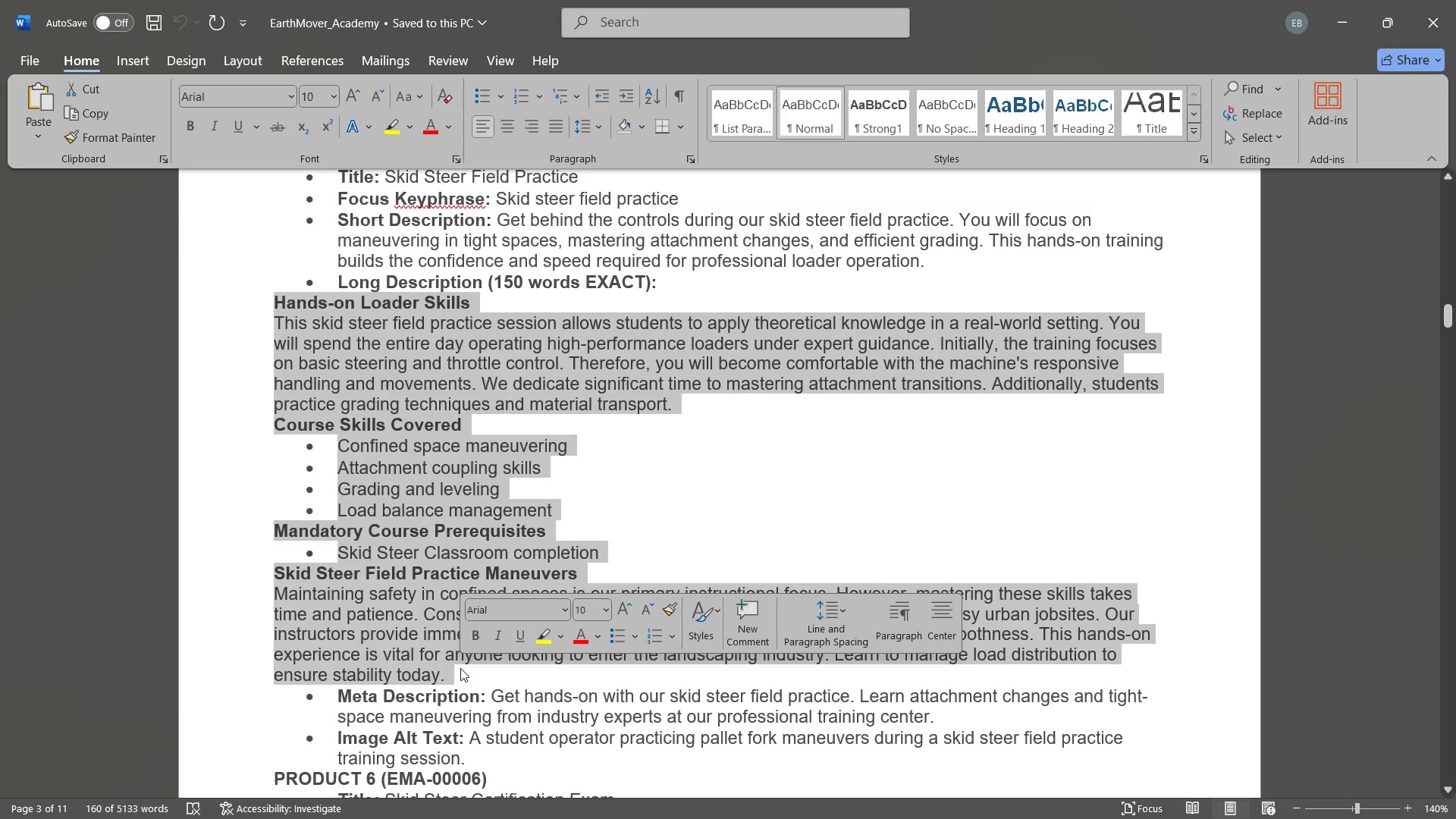 
key(Control+C)
 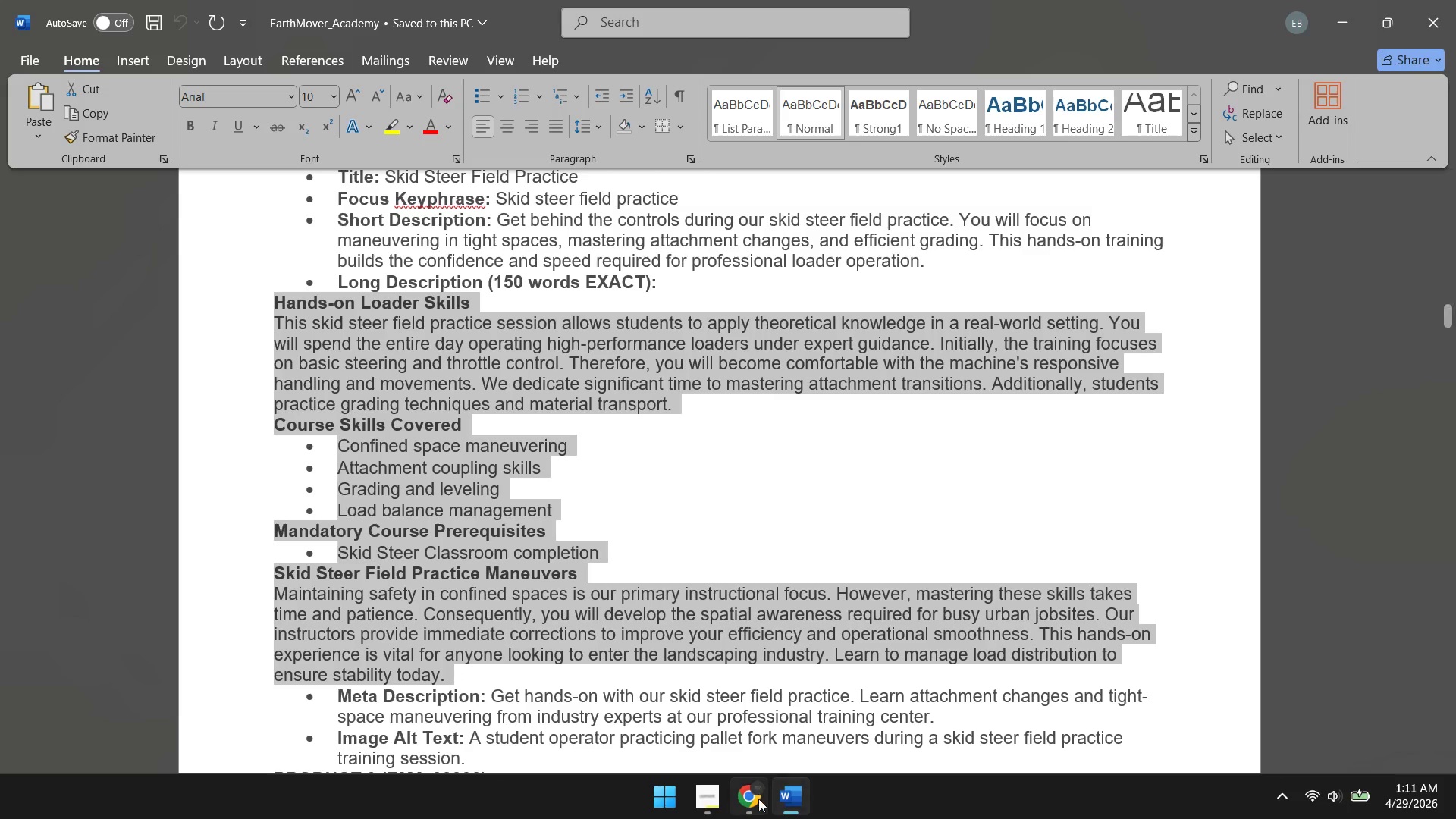 
left_click([756, 800])
 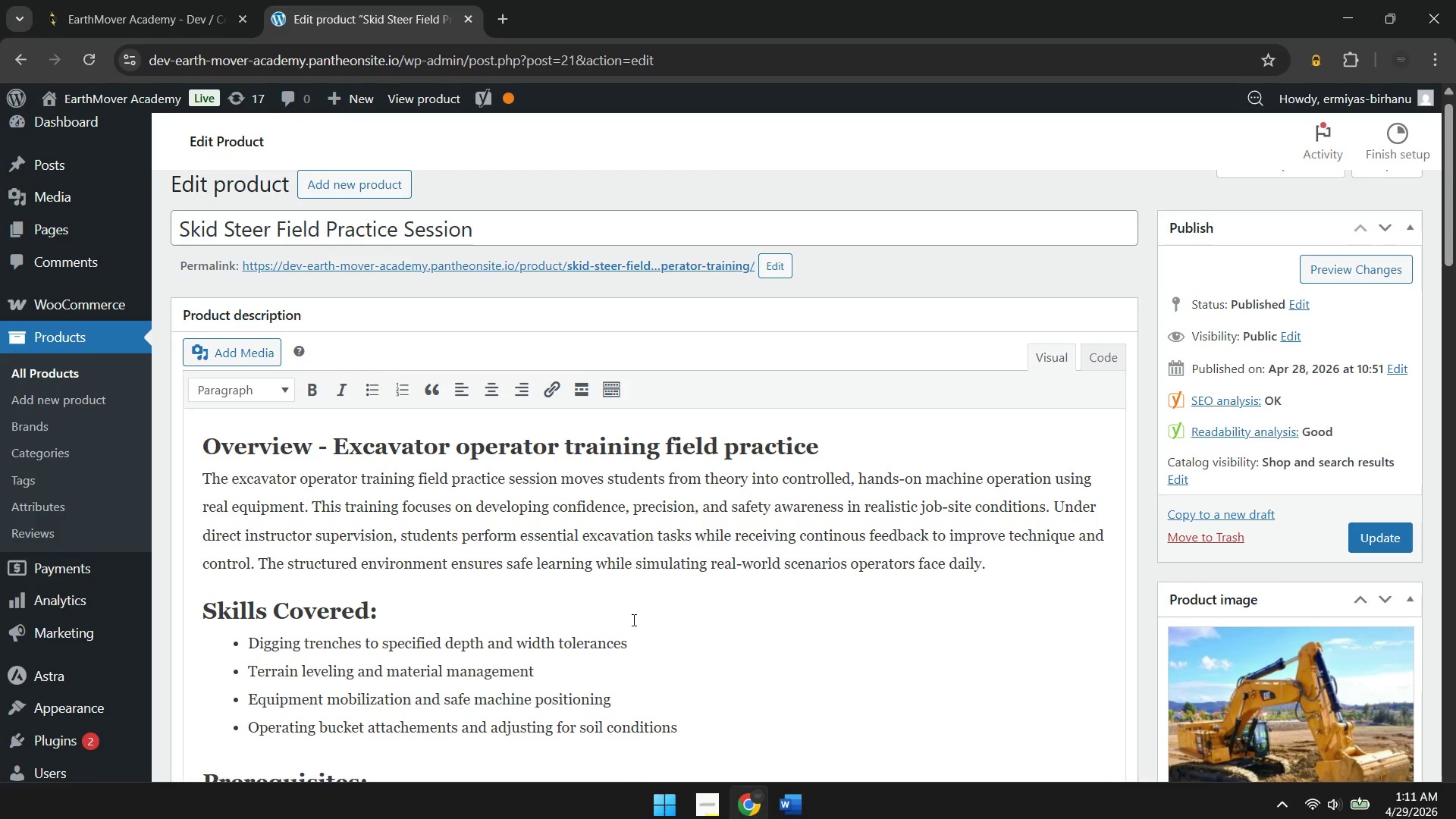 
left_click([632, 620])
 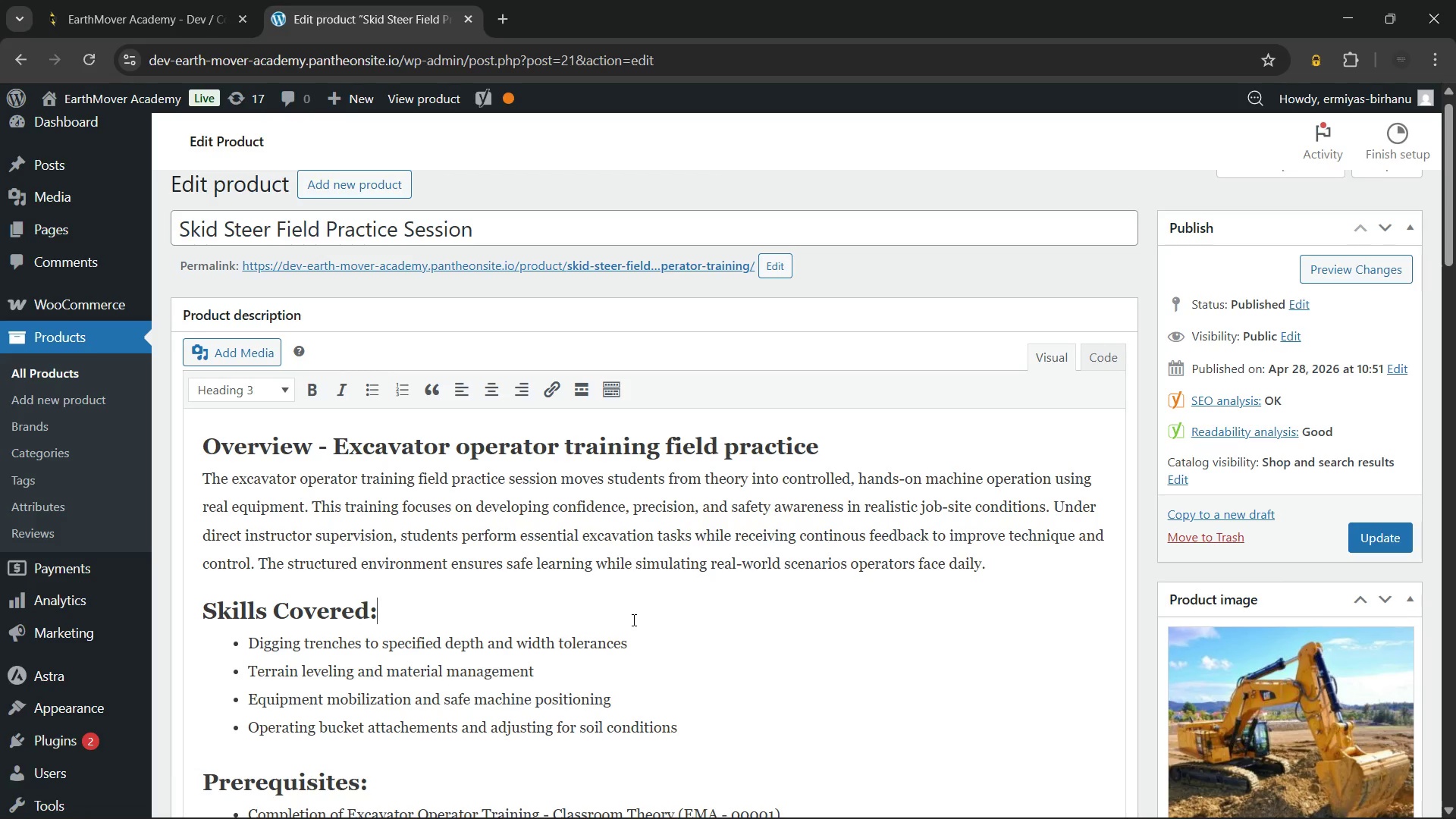 
key(Control+A)
 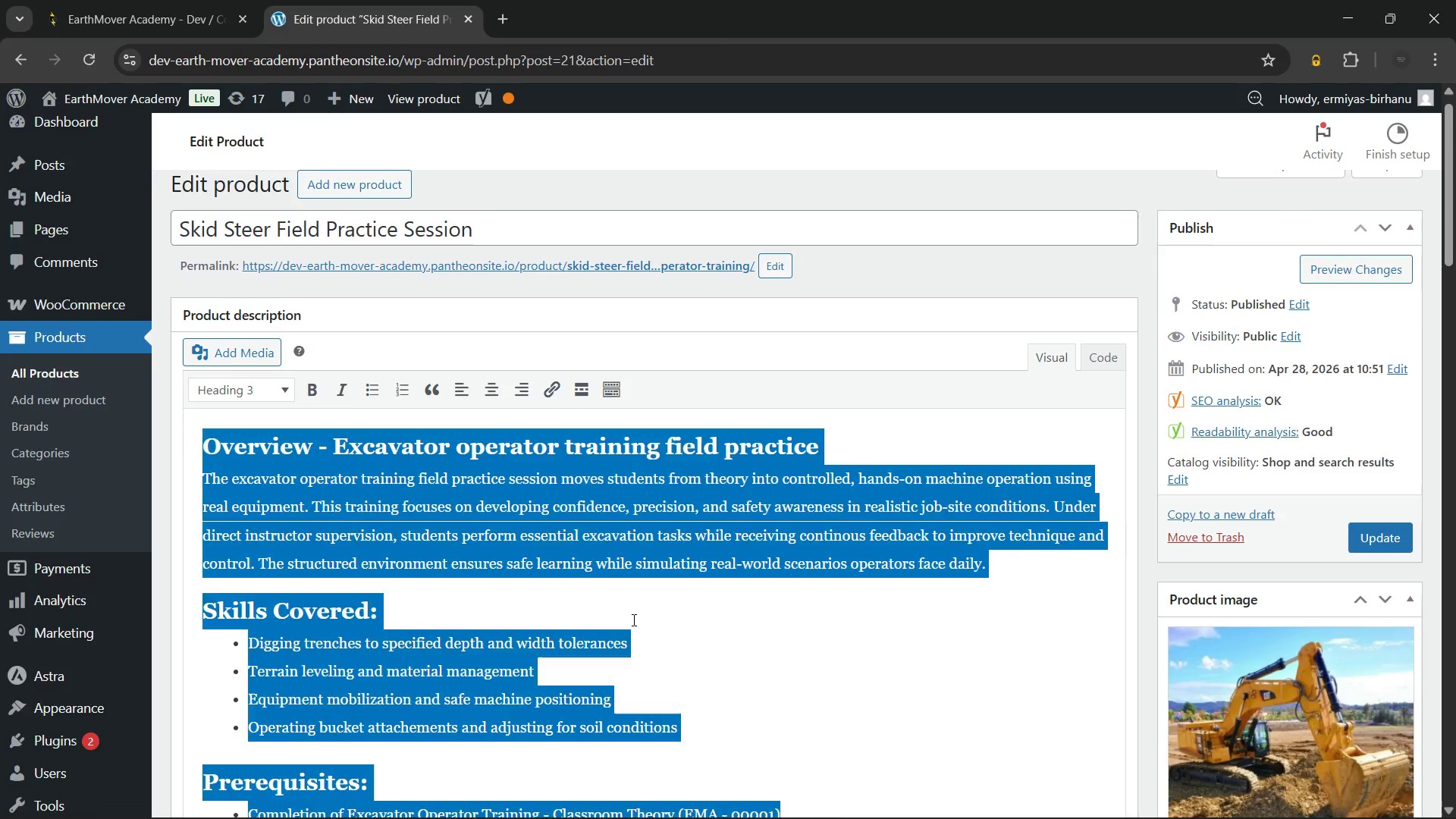 
key(Control+V)
 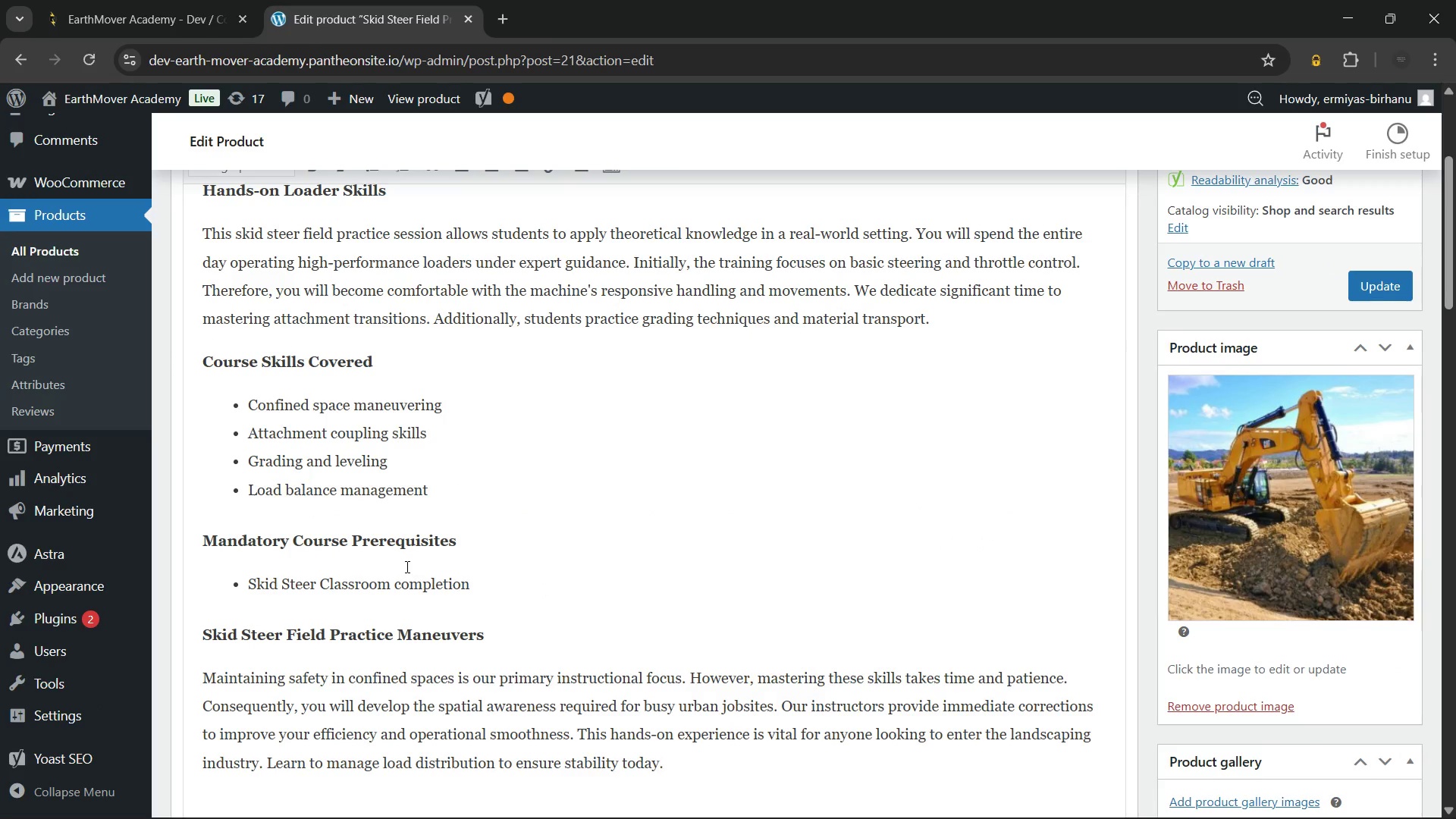 
scroll: coordinate [406, 566], scroll_direction: down, amount: 2.0
 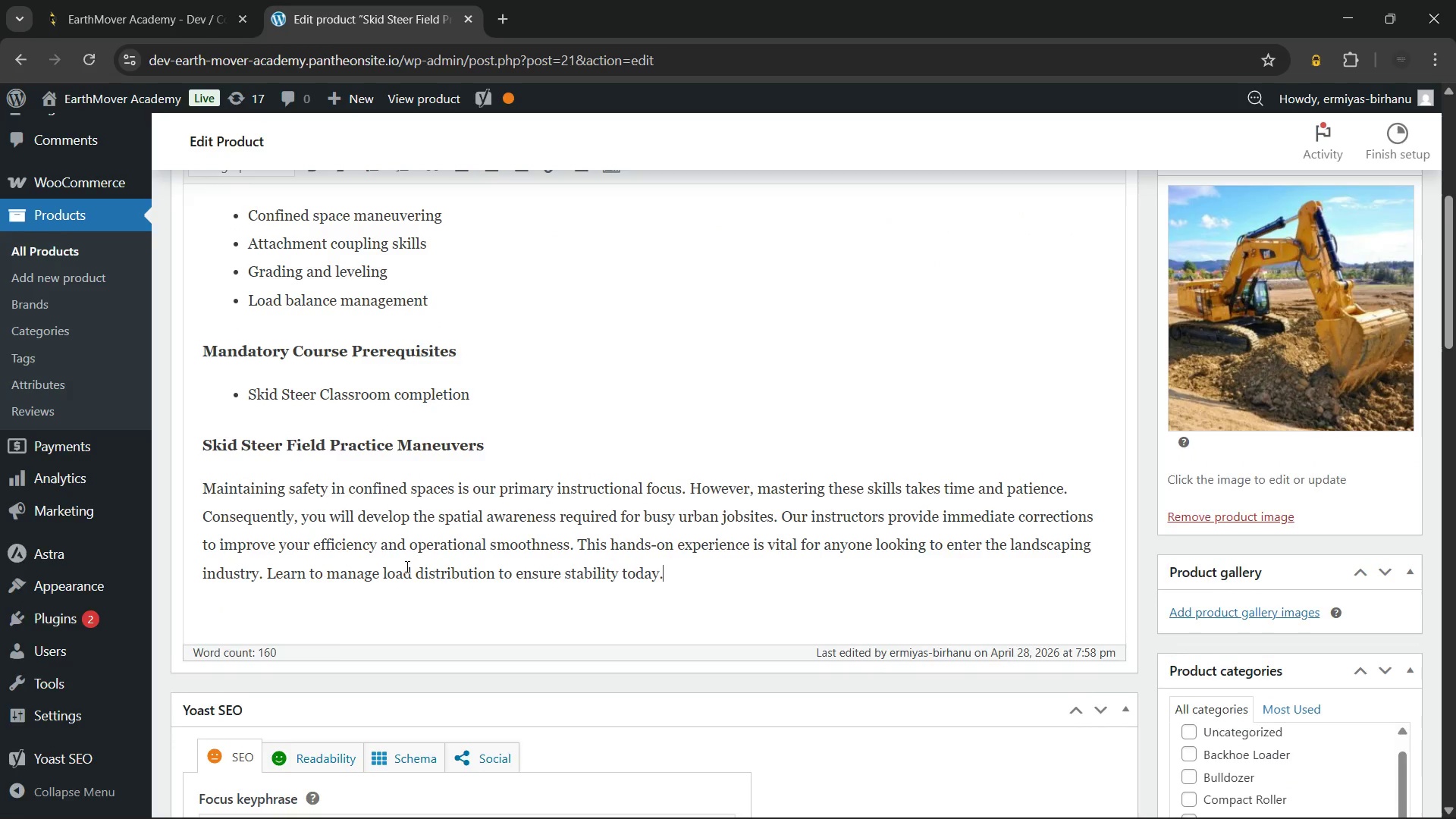 
scroll: coordinate [406, 566], scroll_direction: up, amount: 1.0
 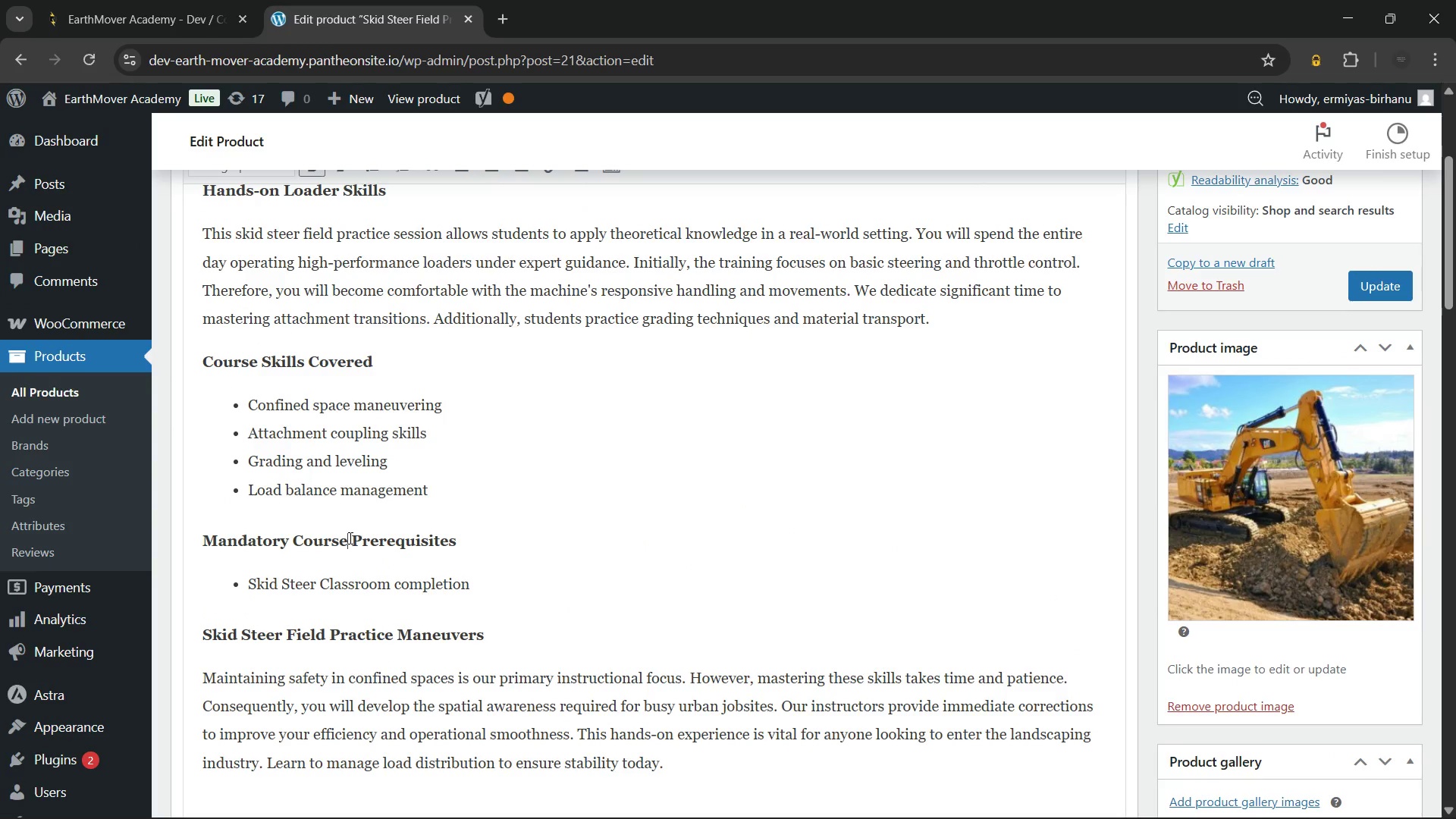 
double_click([349, 538])
 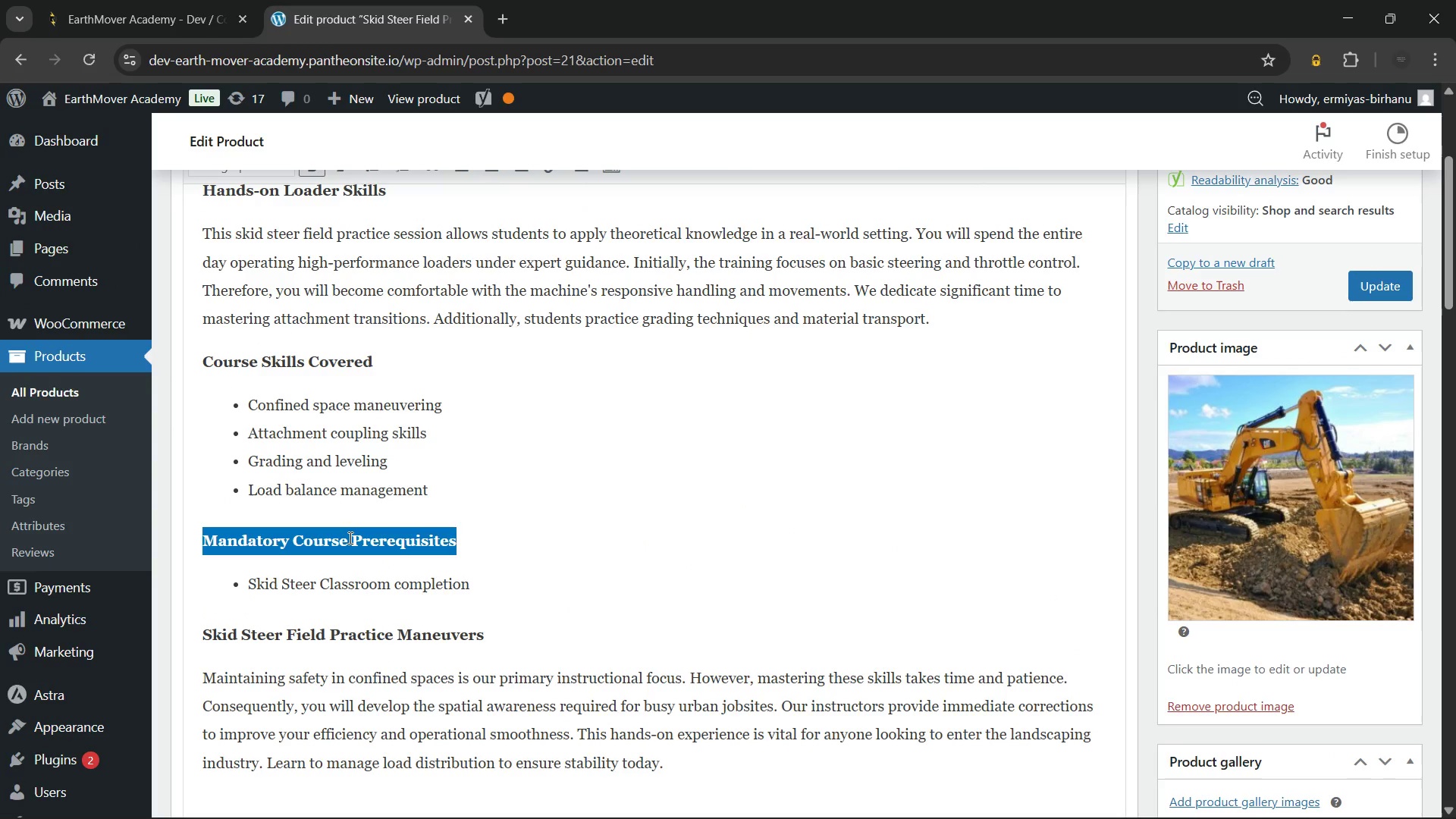 
triple_click([349, 538])
 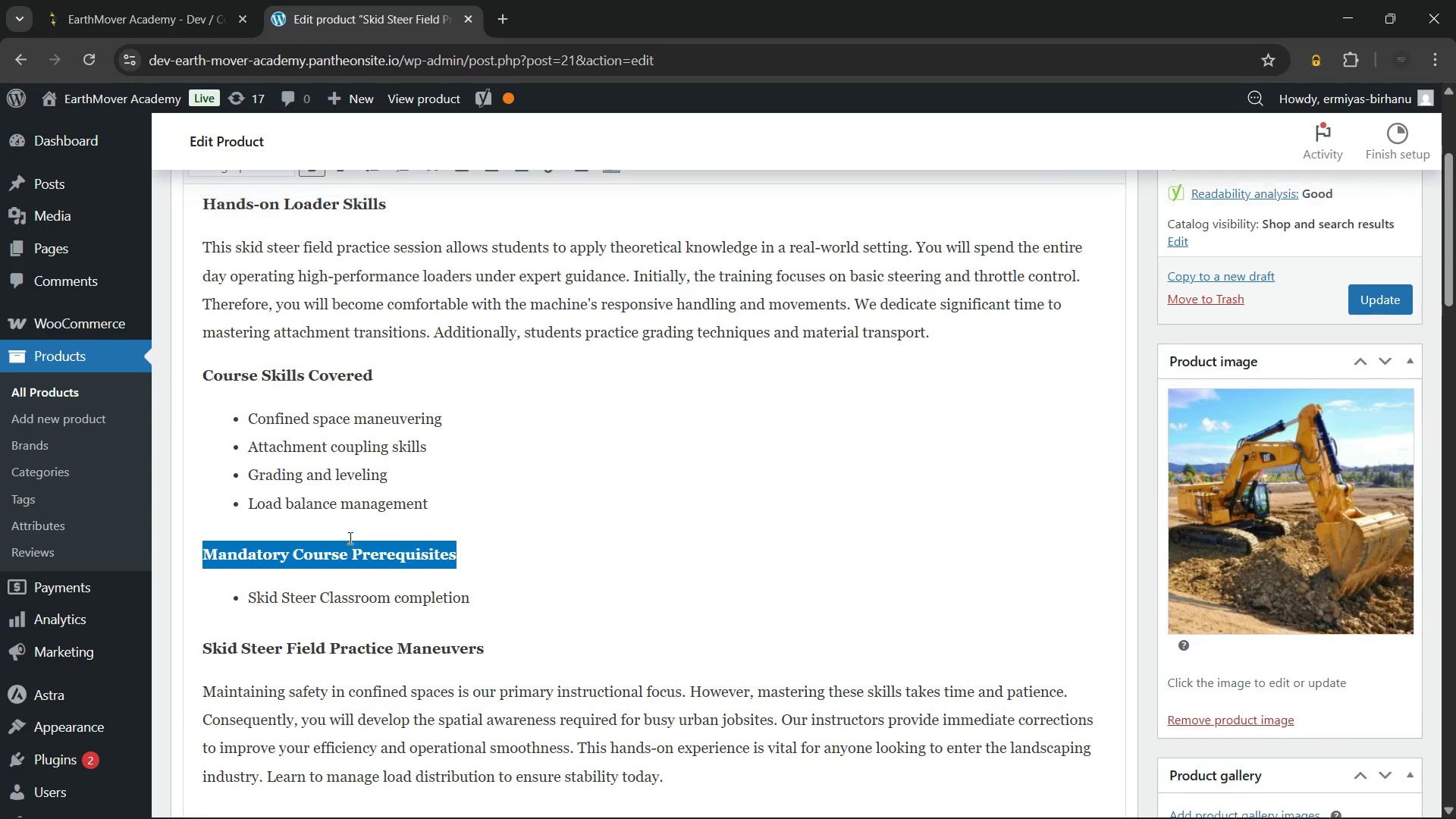 
scroll: coordinate [349, 538], scroll_direction: up, amount: 3.0
 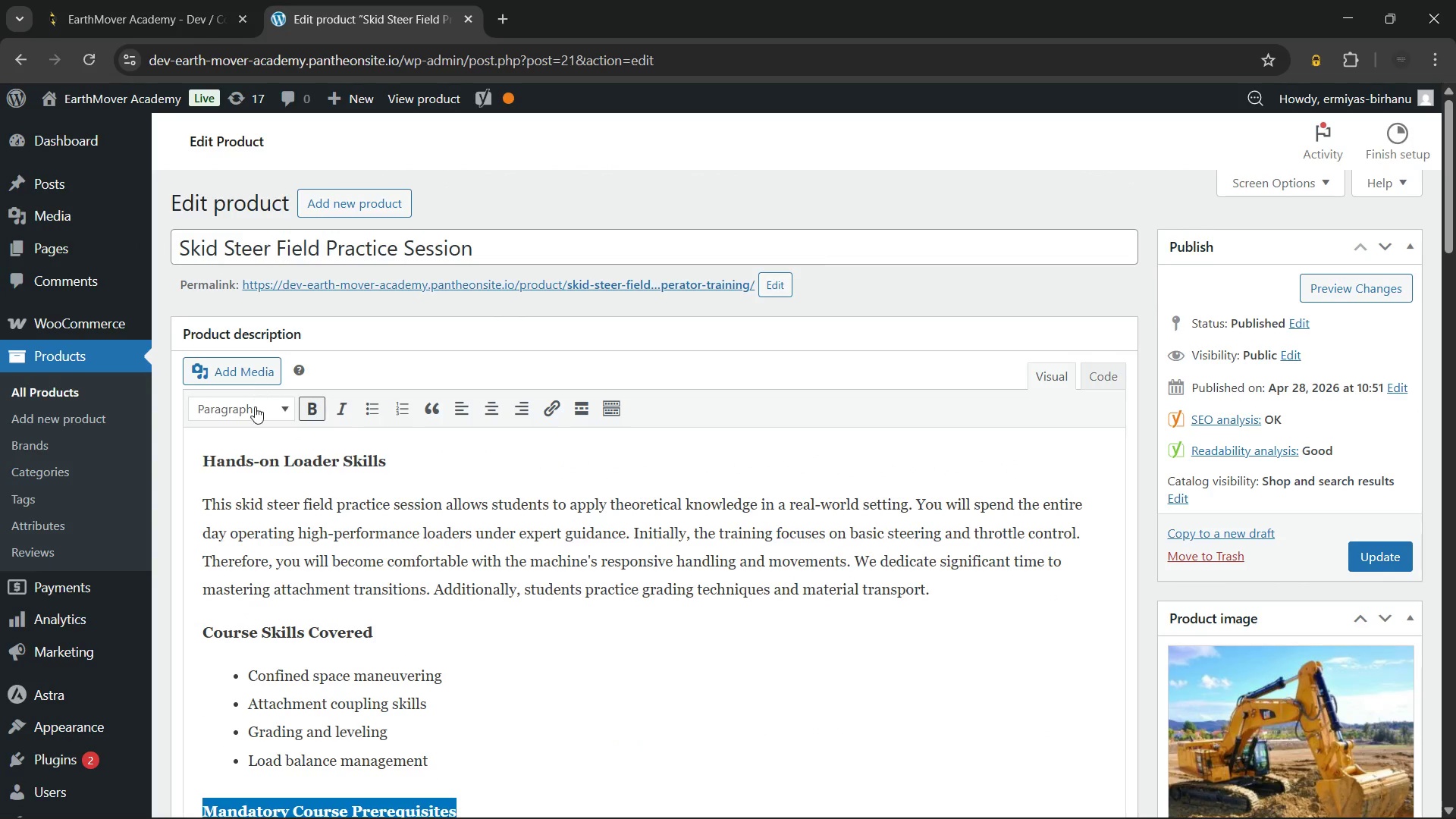 
left_click([255, 412])
 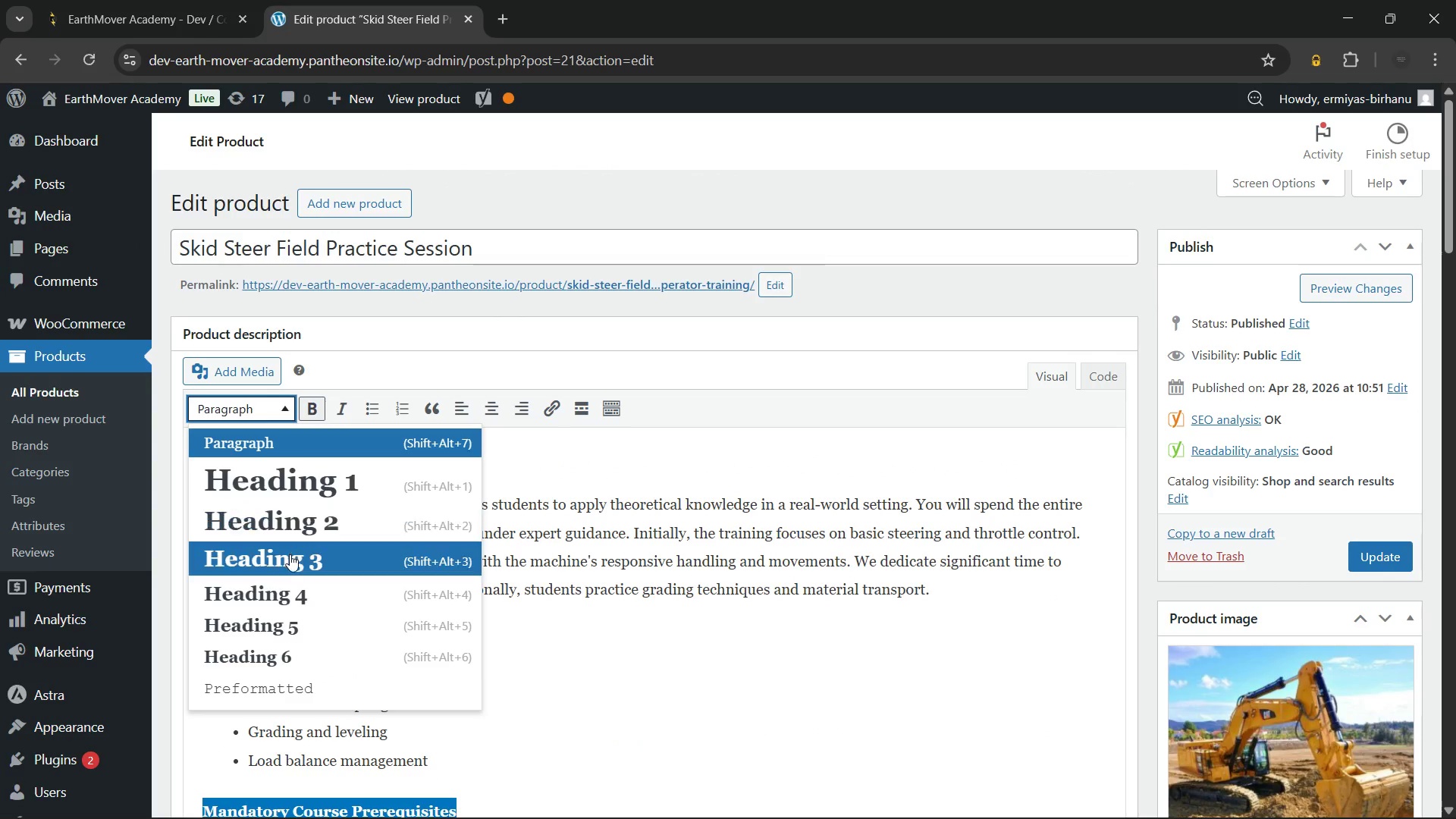 
left_click([290, 554])
 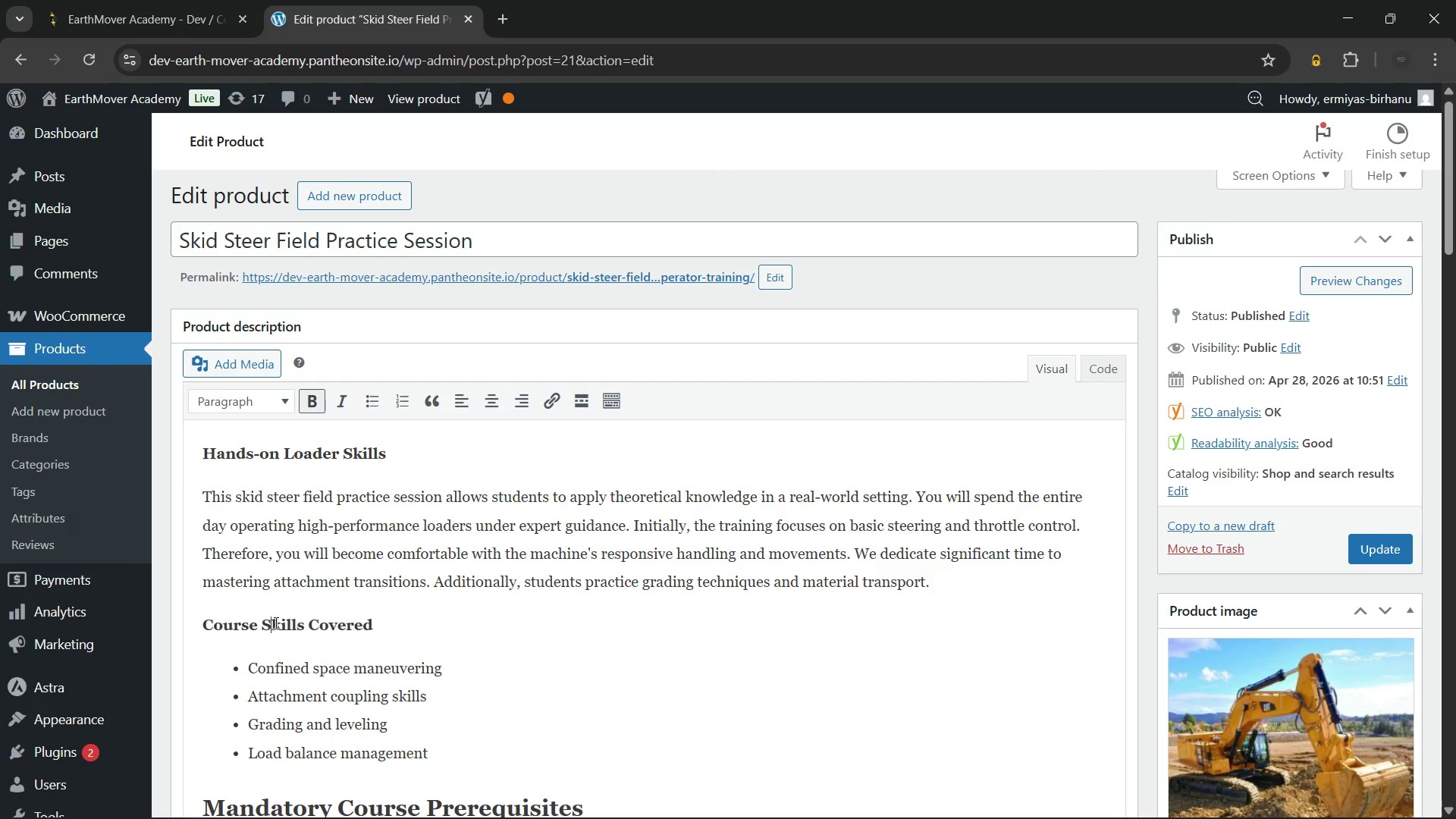 
double_click([275, 623])
 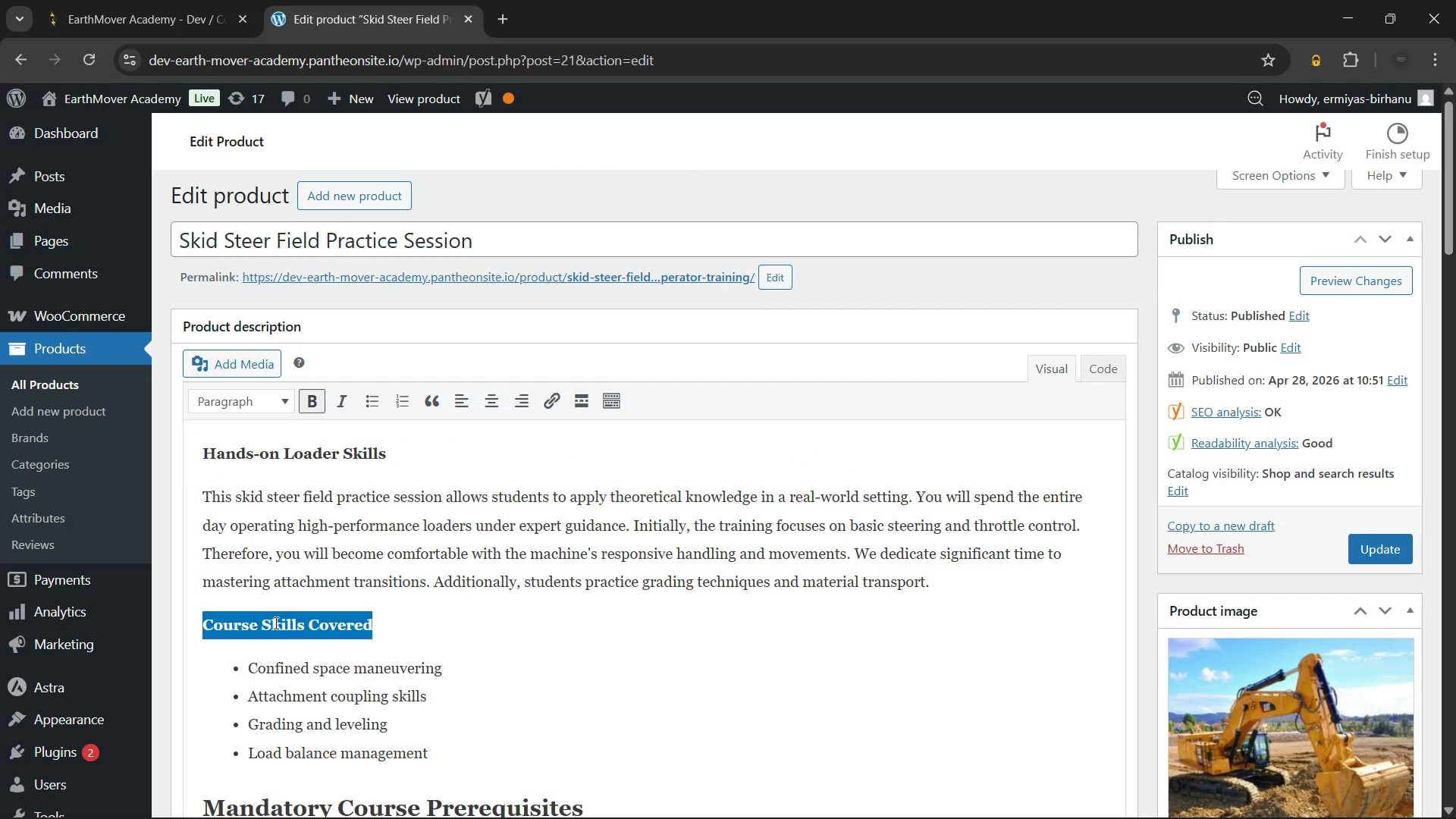 
triple_click([275, 623])
 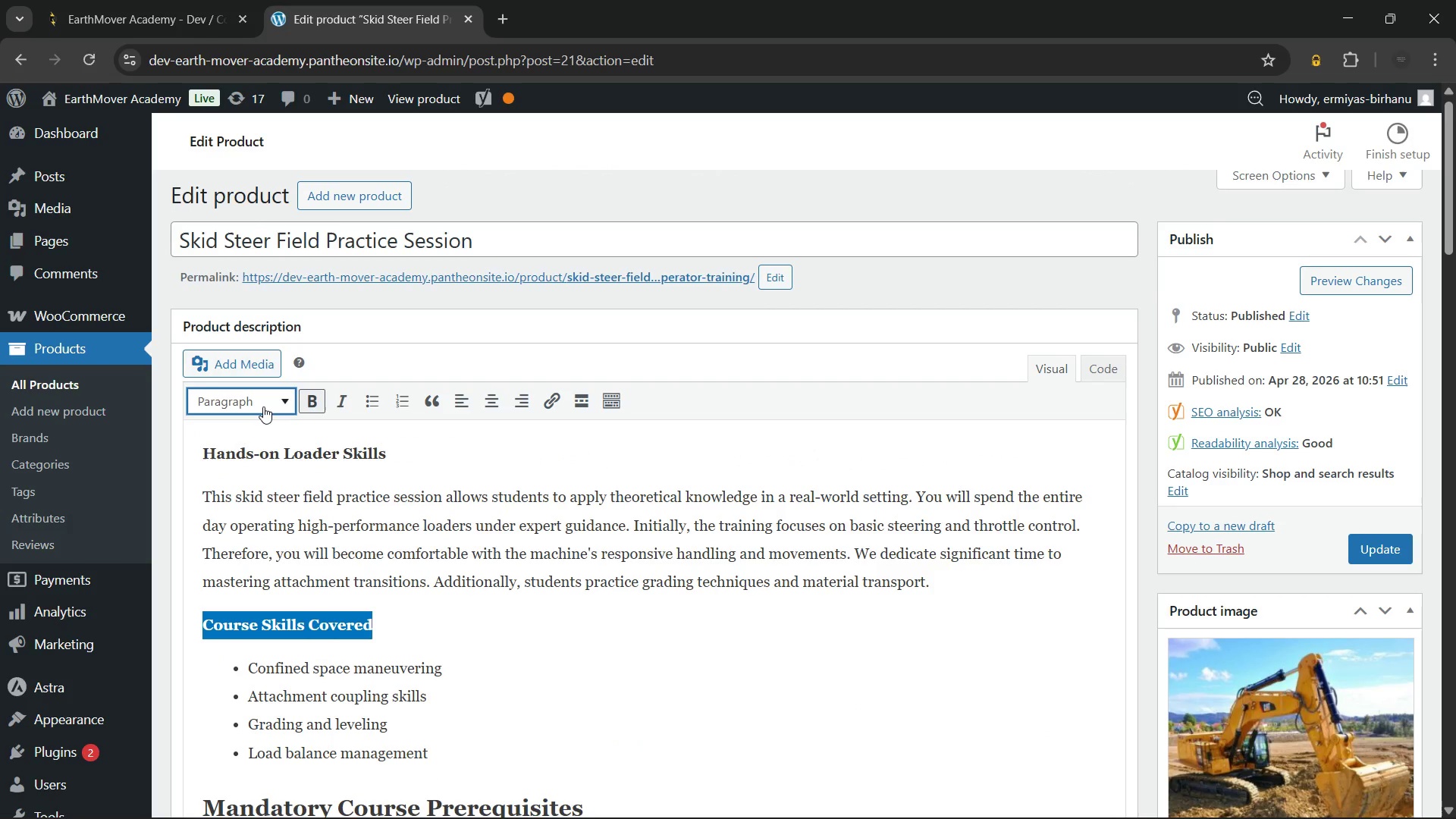 
left_click([263, 406])
 